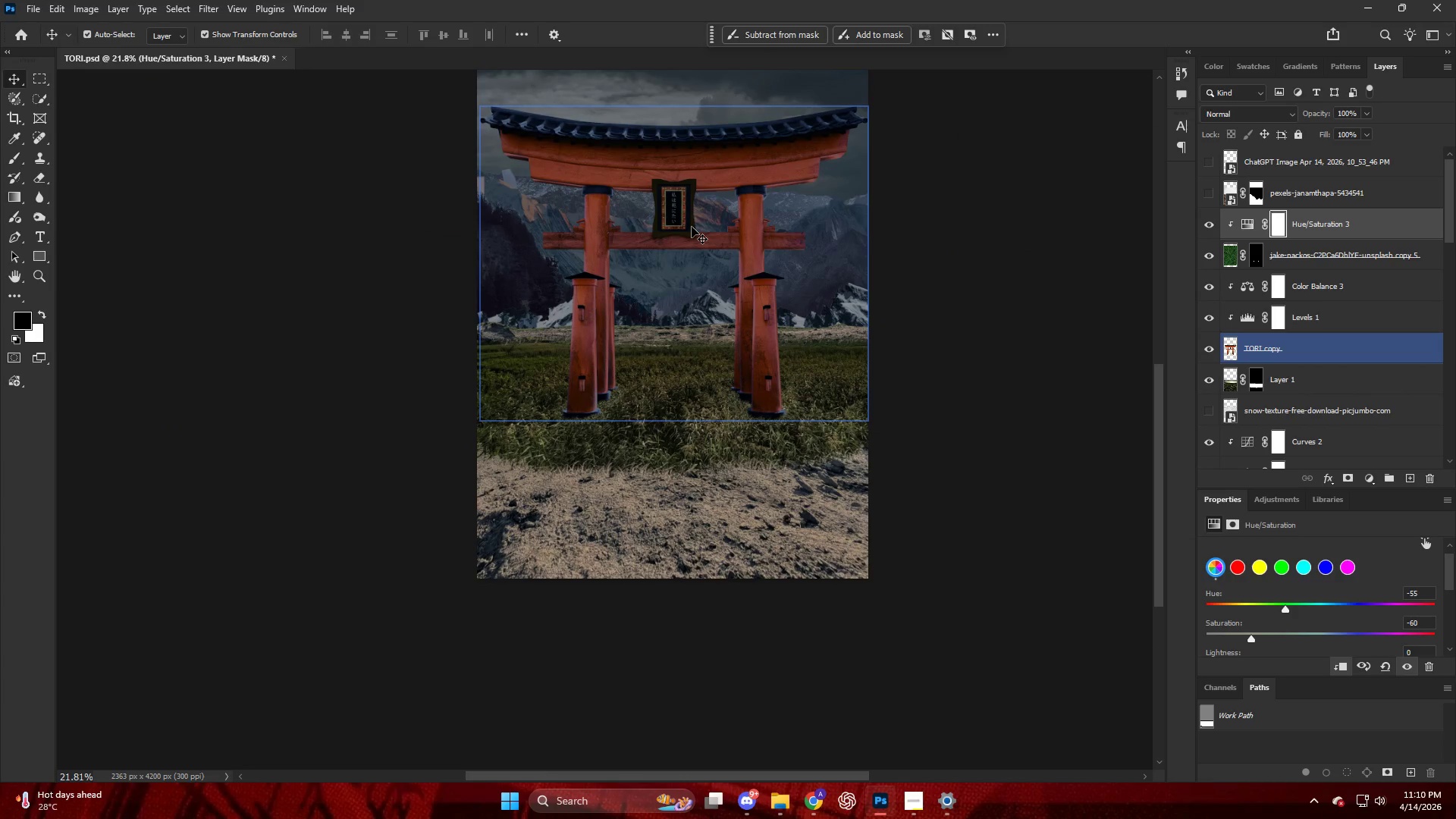 
hold_key(key=AltLeft, duration=0.45)
 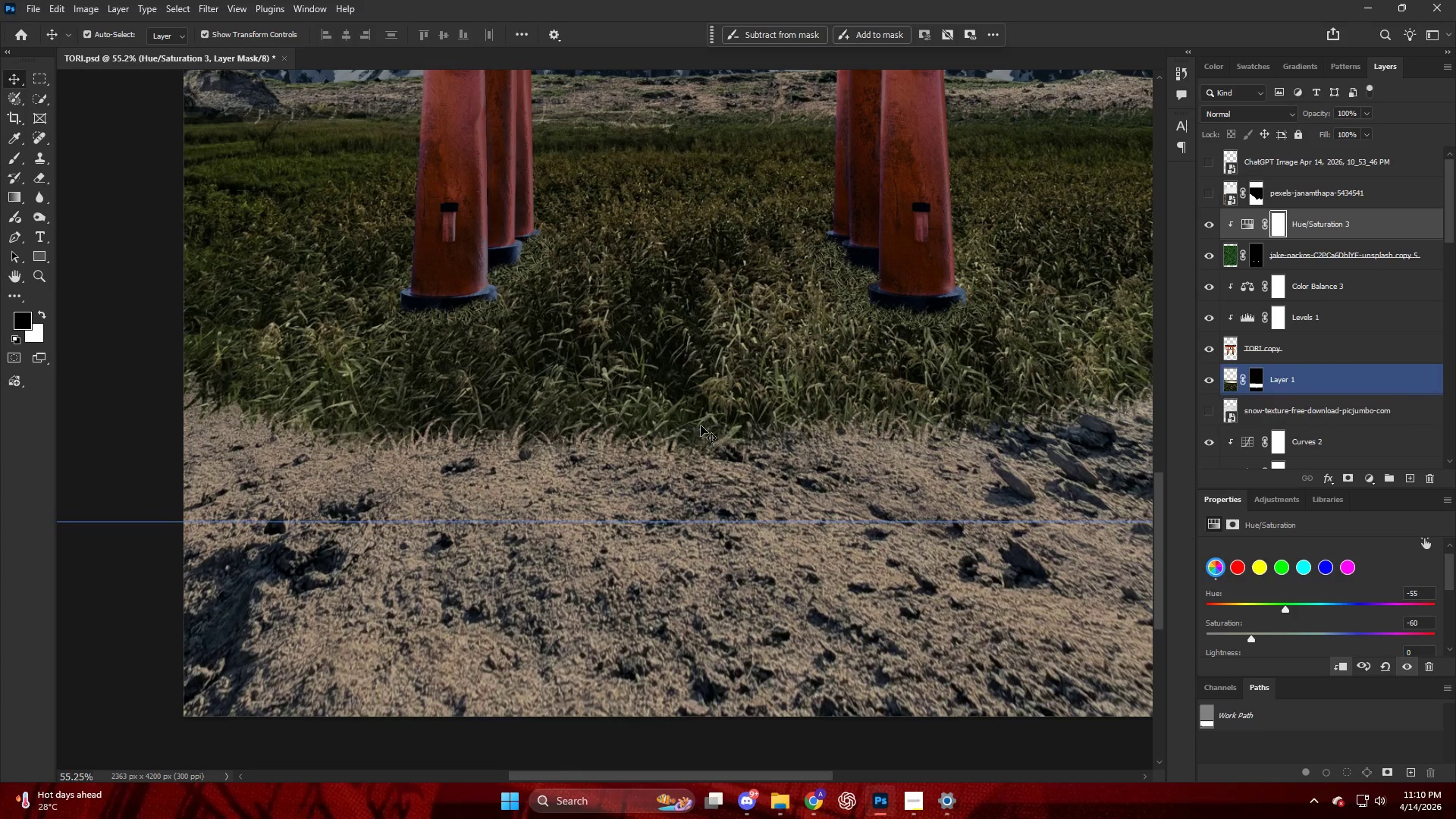 
hold_key(key=AltLeft, duration=0.47)
 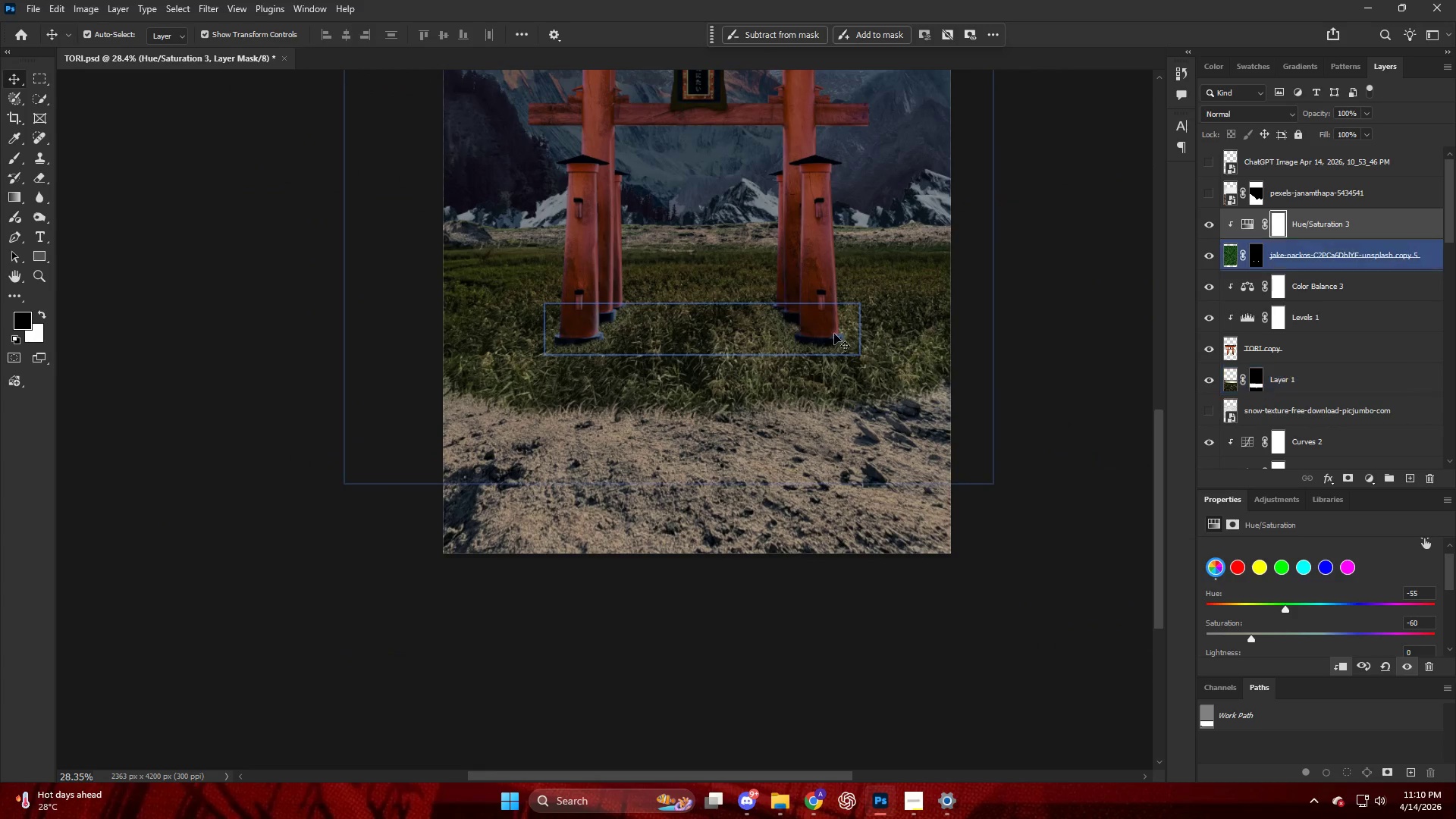 
key(V)
 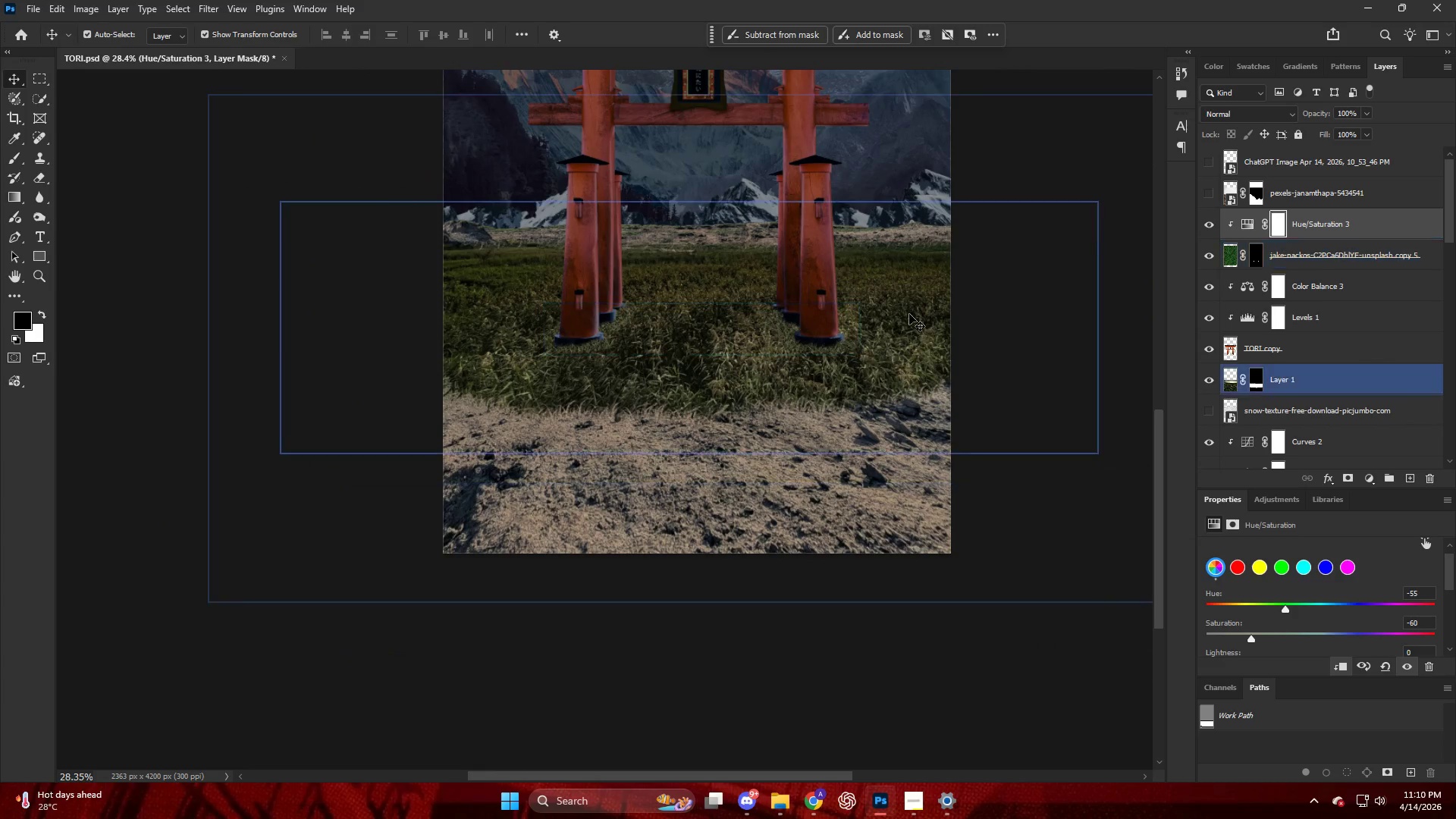 
scroll: coordinate [720, 360], scroll_direction: up, amount: 3.0
 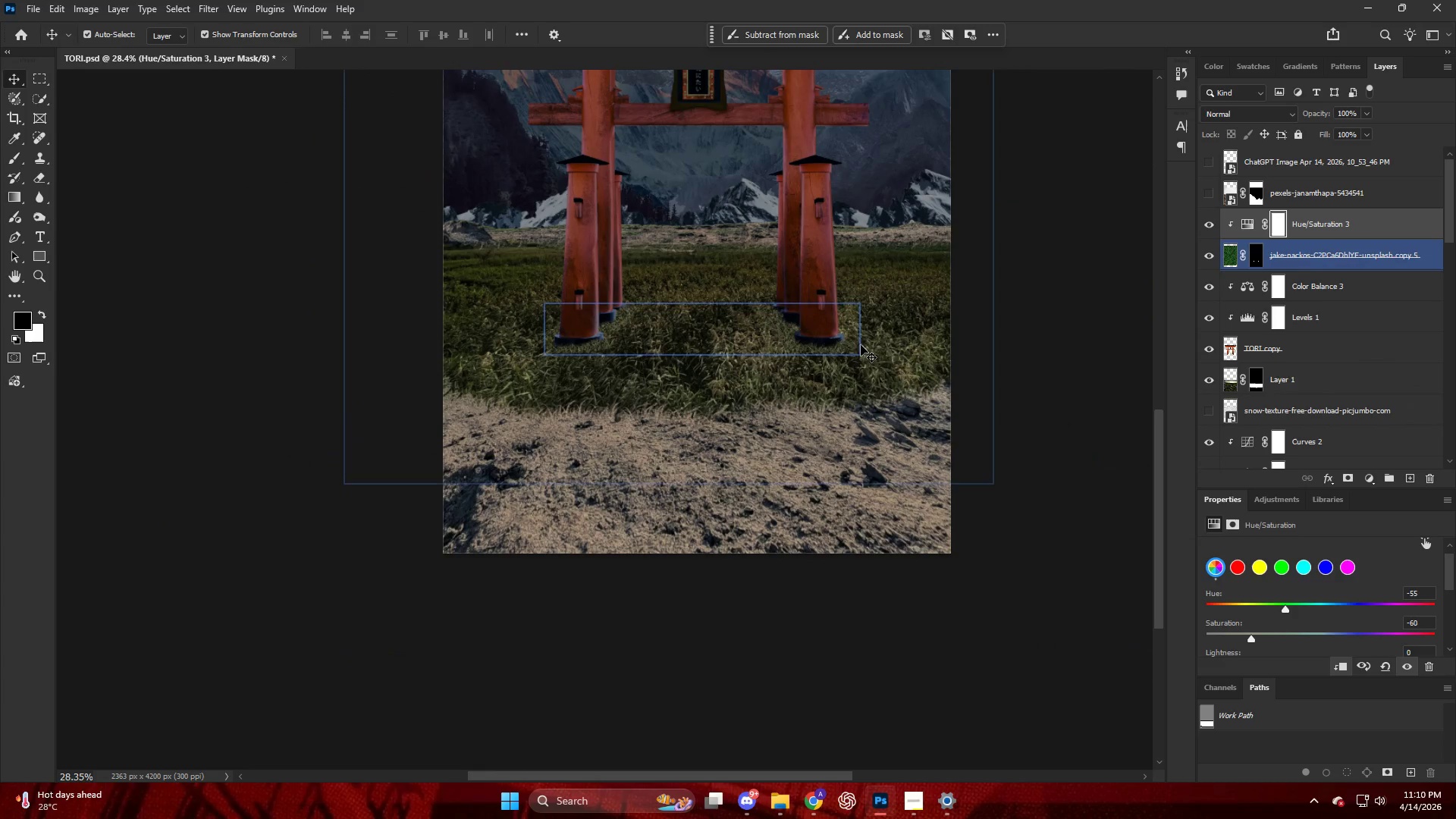 
left_click([909, 311])
 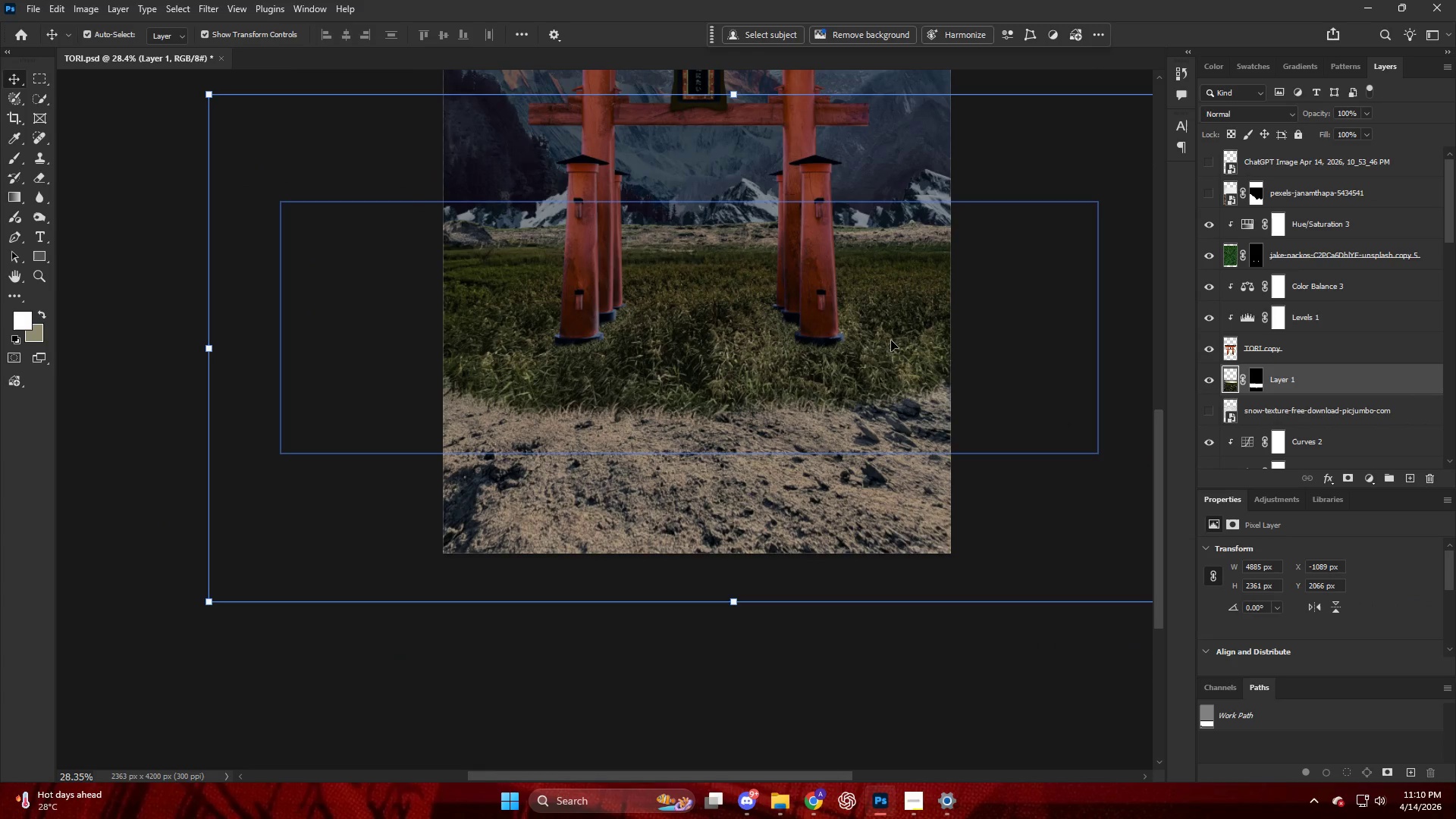 
key(Control+T)
 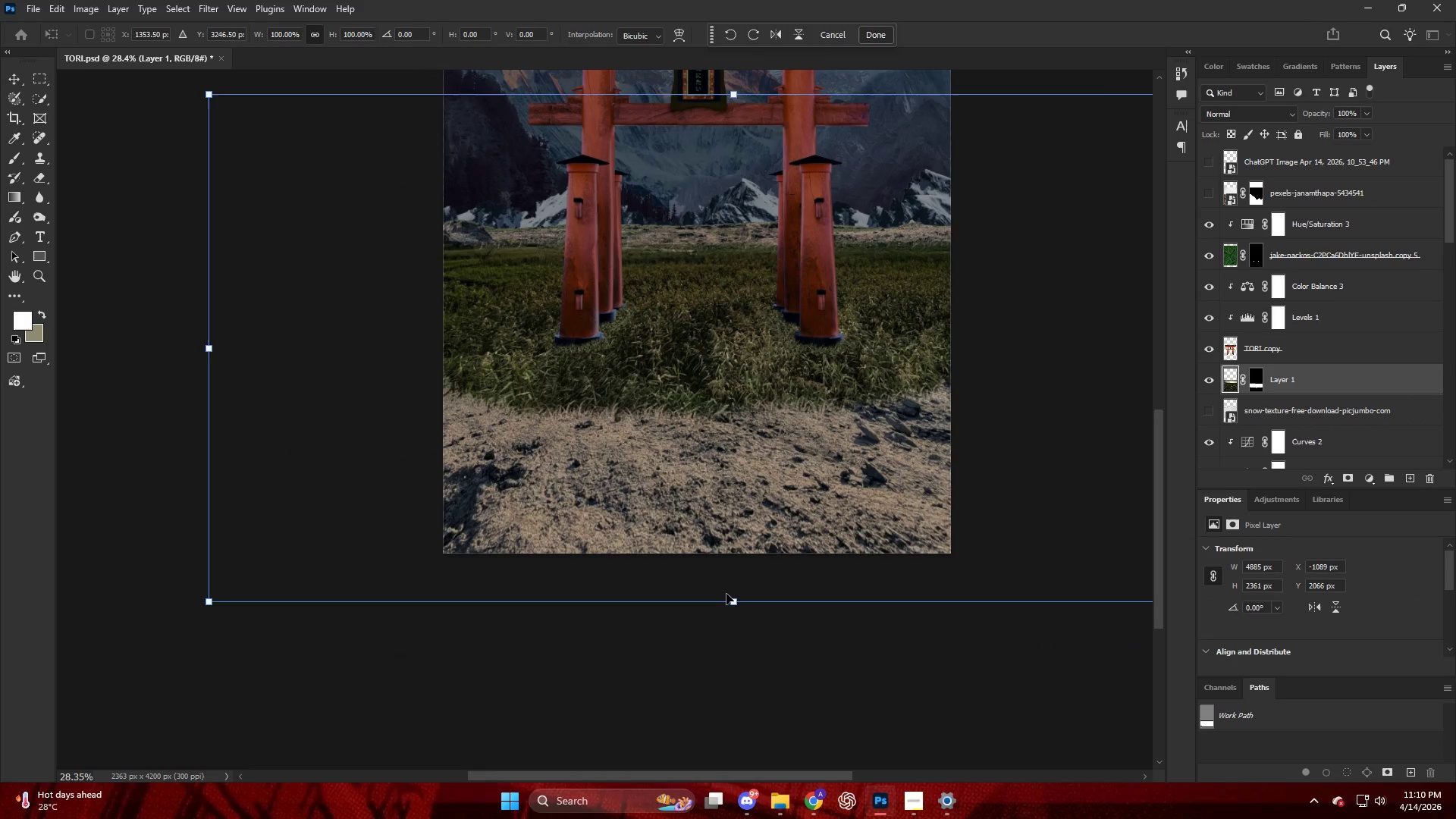 
hold_key(key=ShiftLeft, duration=1.14)
left_click_drag(start_coordinate=[739, 606], to_coordinate=[733, 528])
 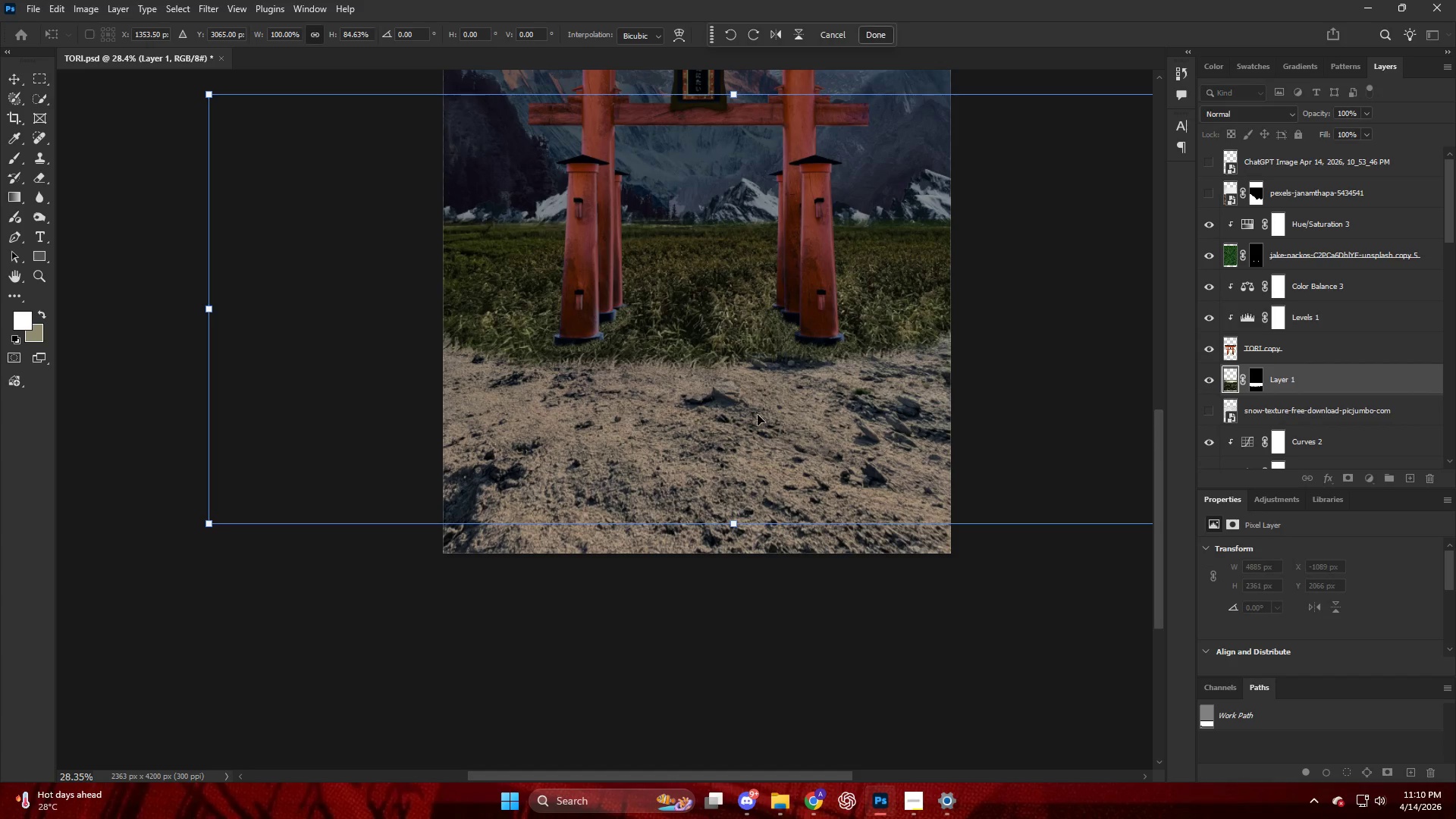 
left_click_drag(start_coordinate=[758, 415], to_coordinate=[761, 453])
 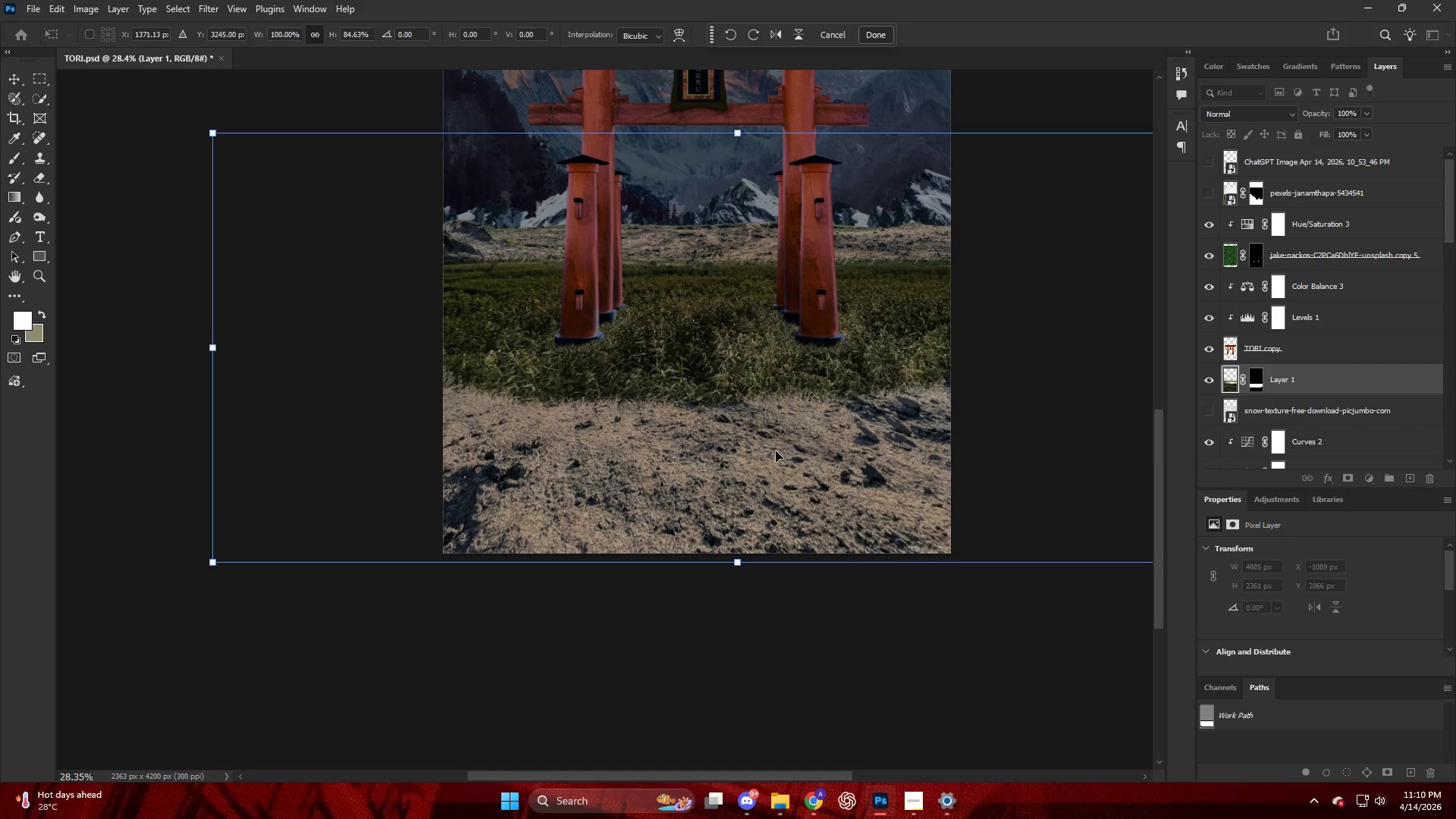 
key(NumpadEnter)
 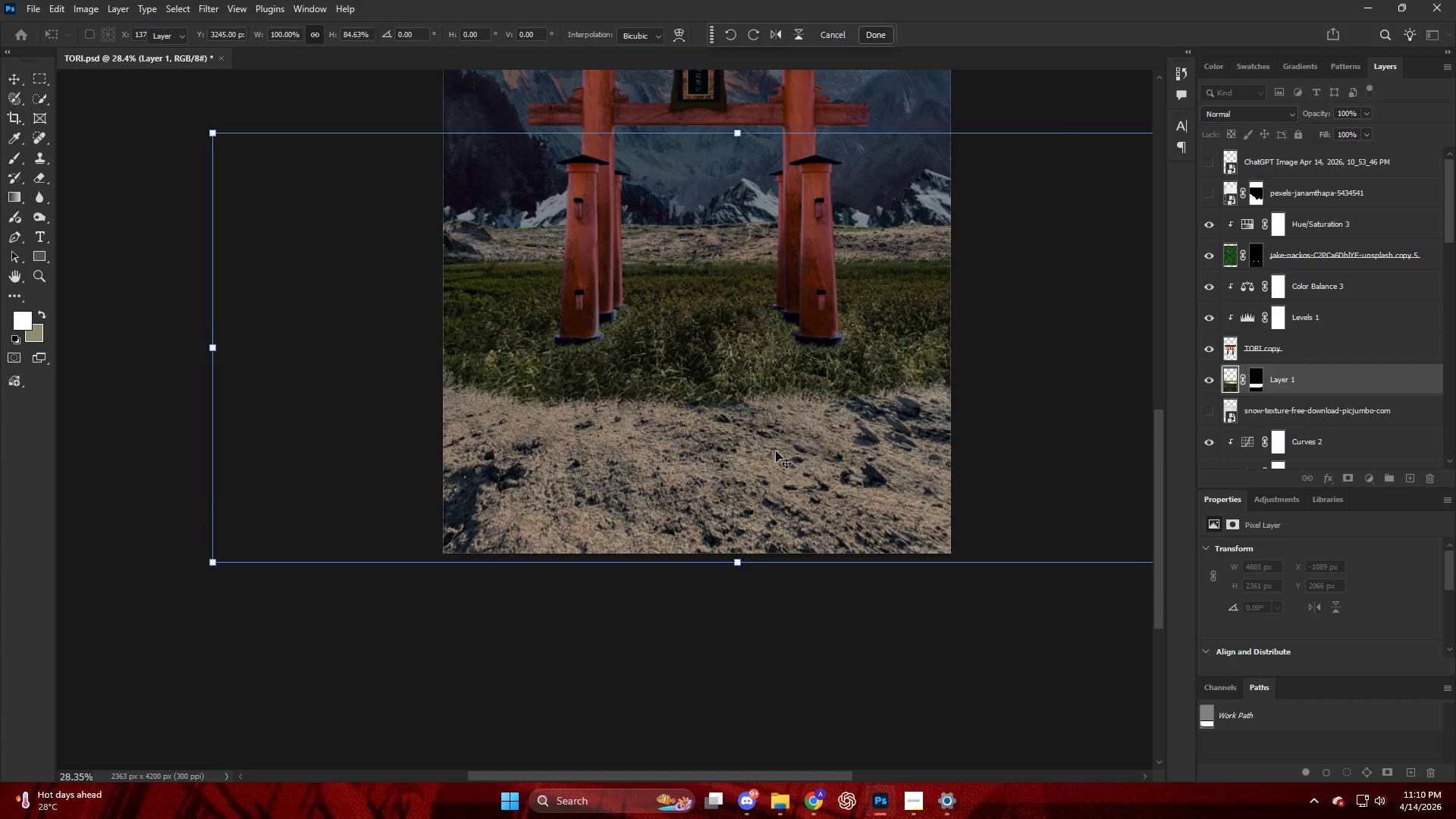 
key(Control+Z)
 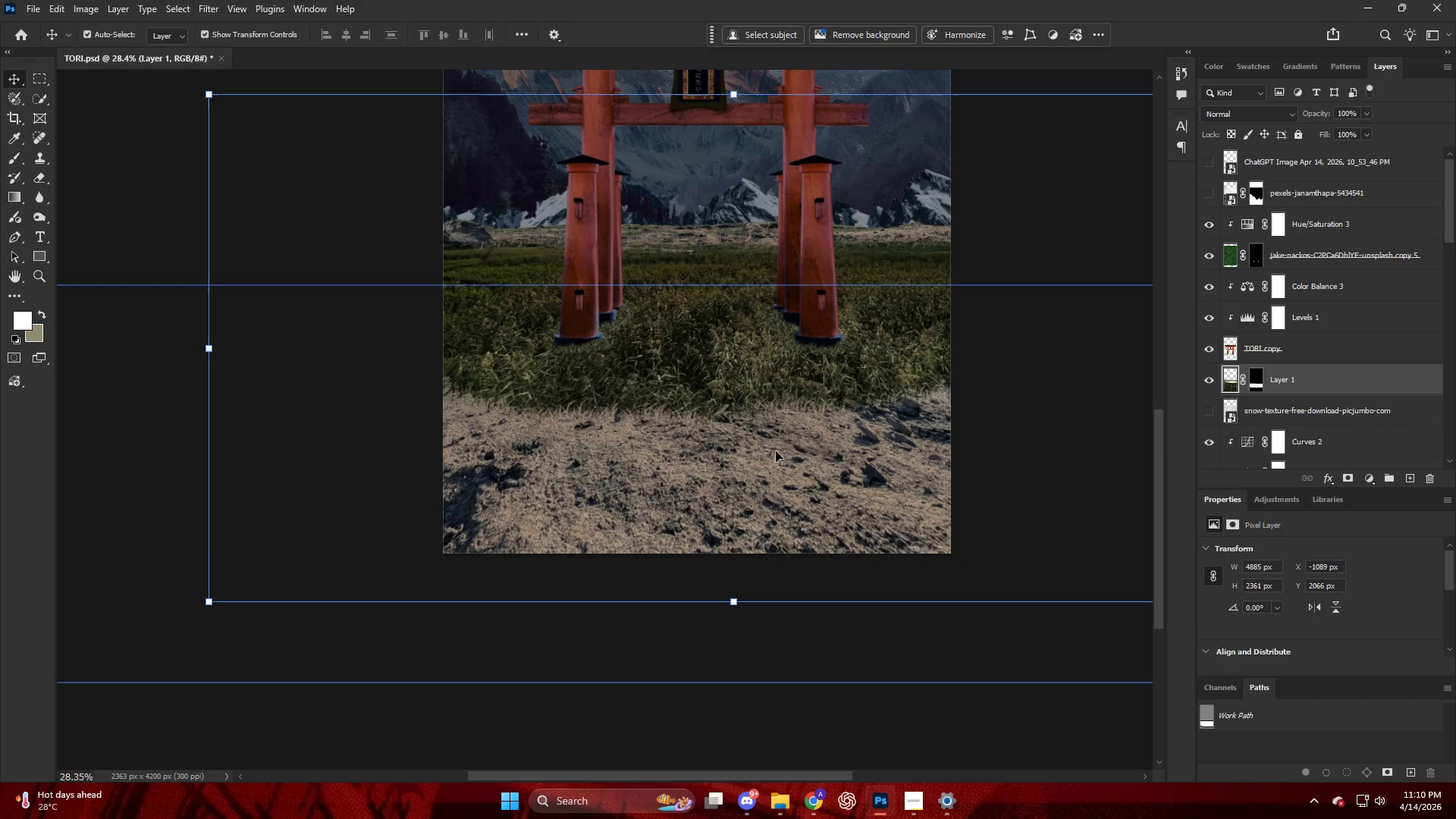 
scroll: coordinate [881, 362], scroll_direction: up, amount: 2.0
 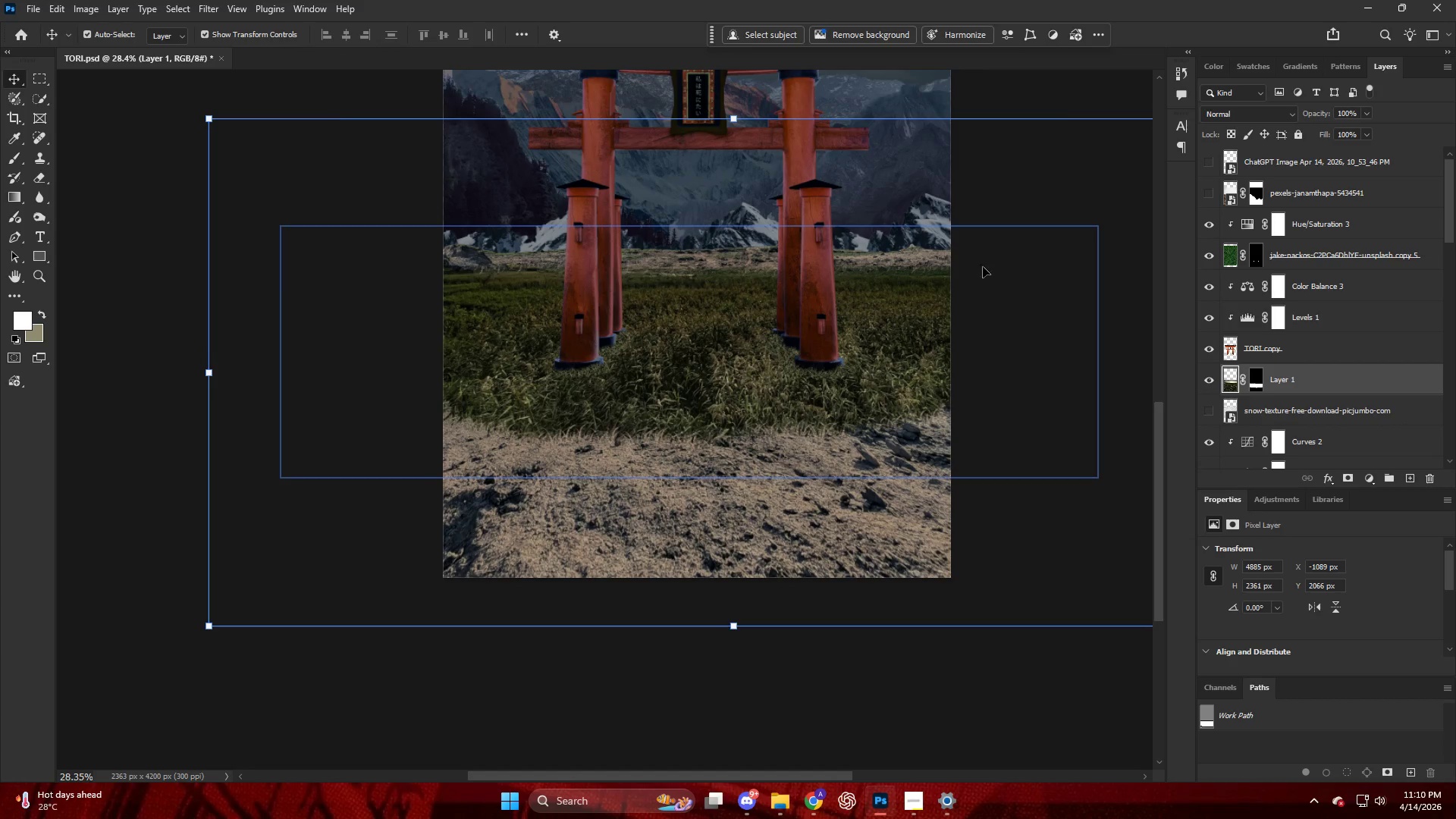 
hold_key(key=AltLeft, duration=0.45)
scroll: coordinate [883, 327], scroll_direction: down, amount: 8.0
 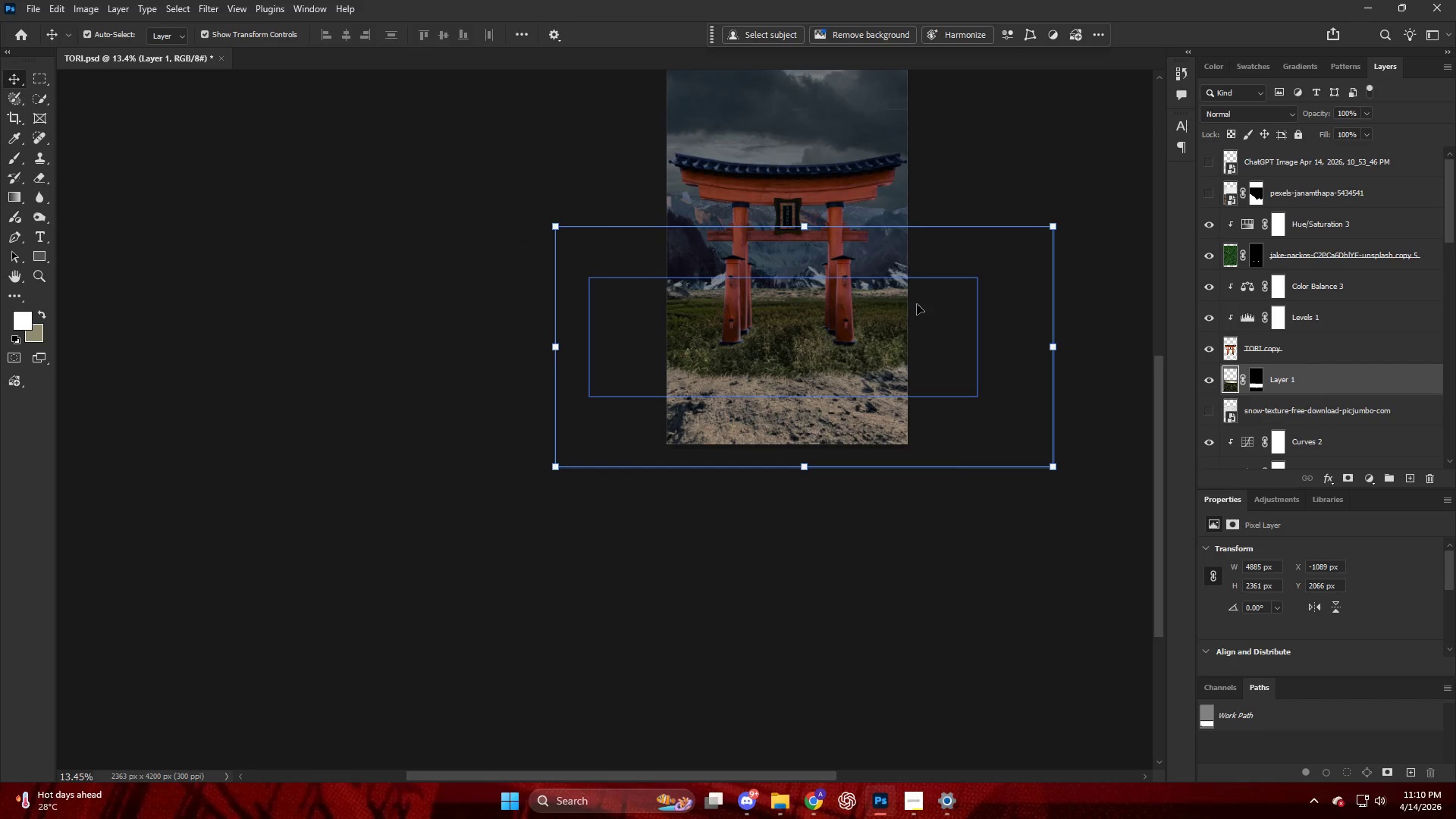 
hold_key(key=AltLeft, duration=0.98)
 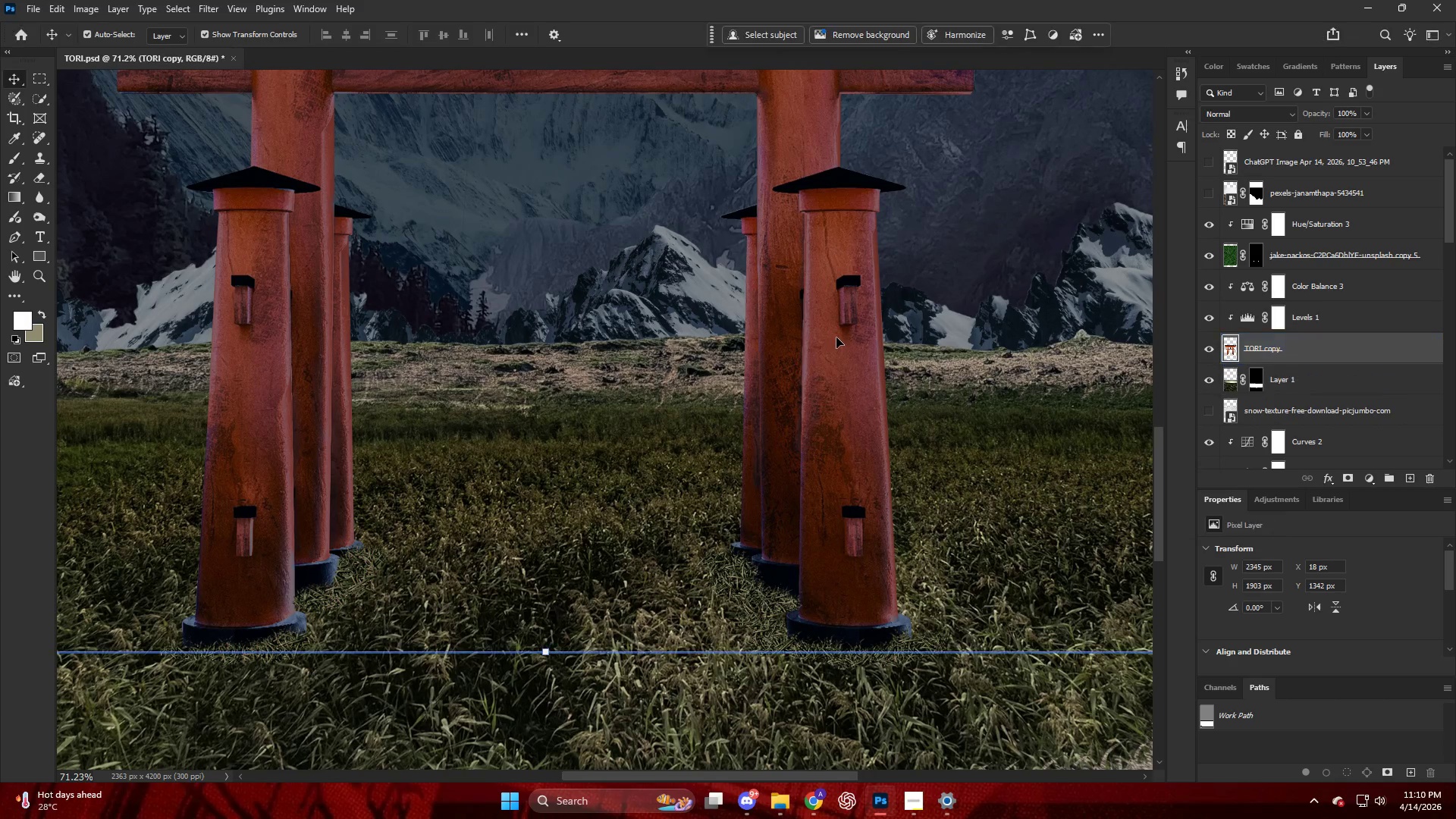 
key(V)
 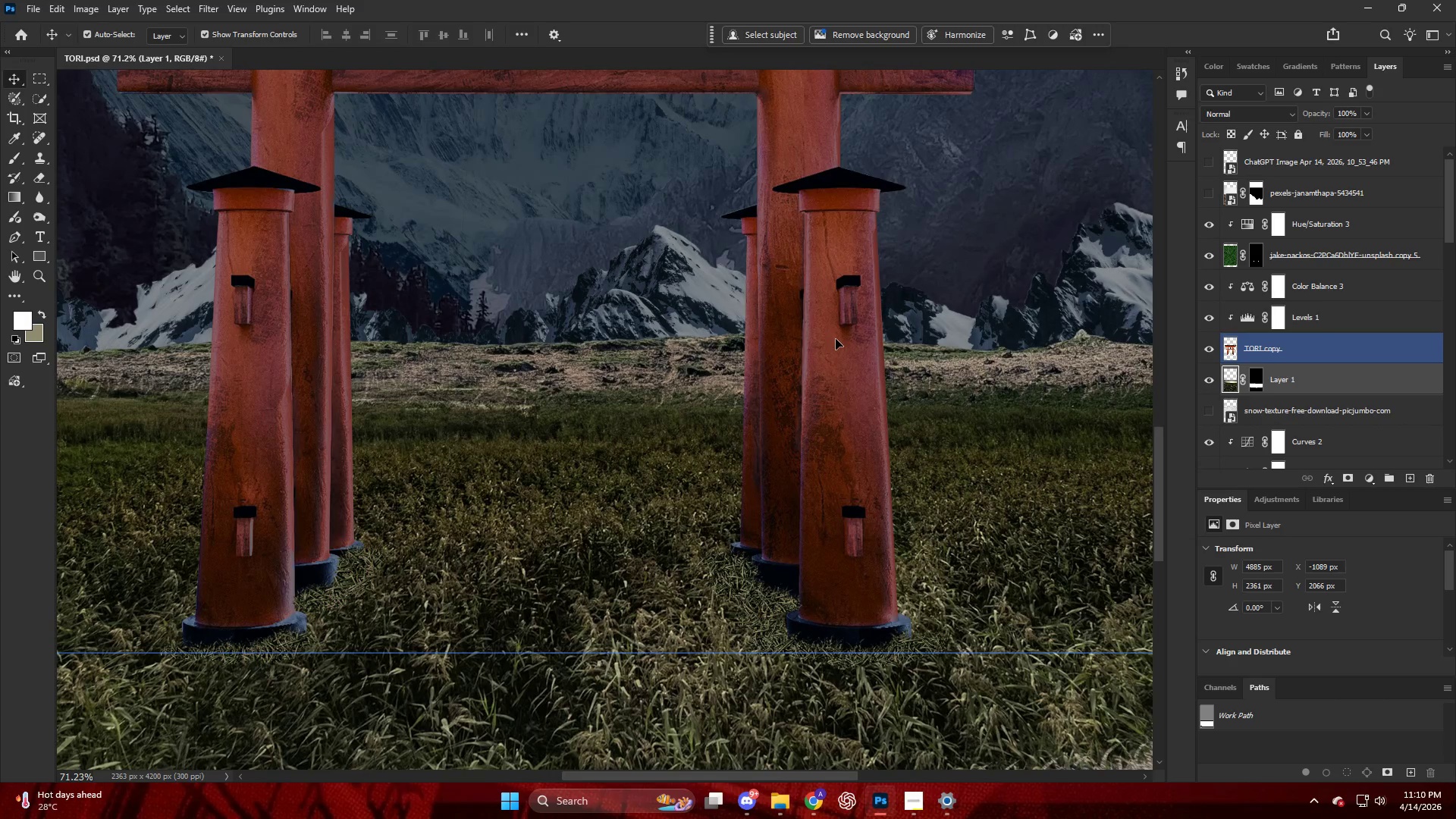 
left_click([836, 339])
 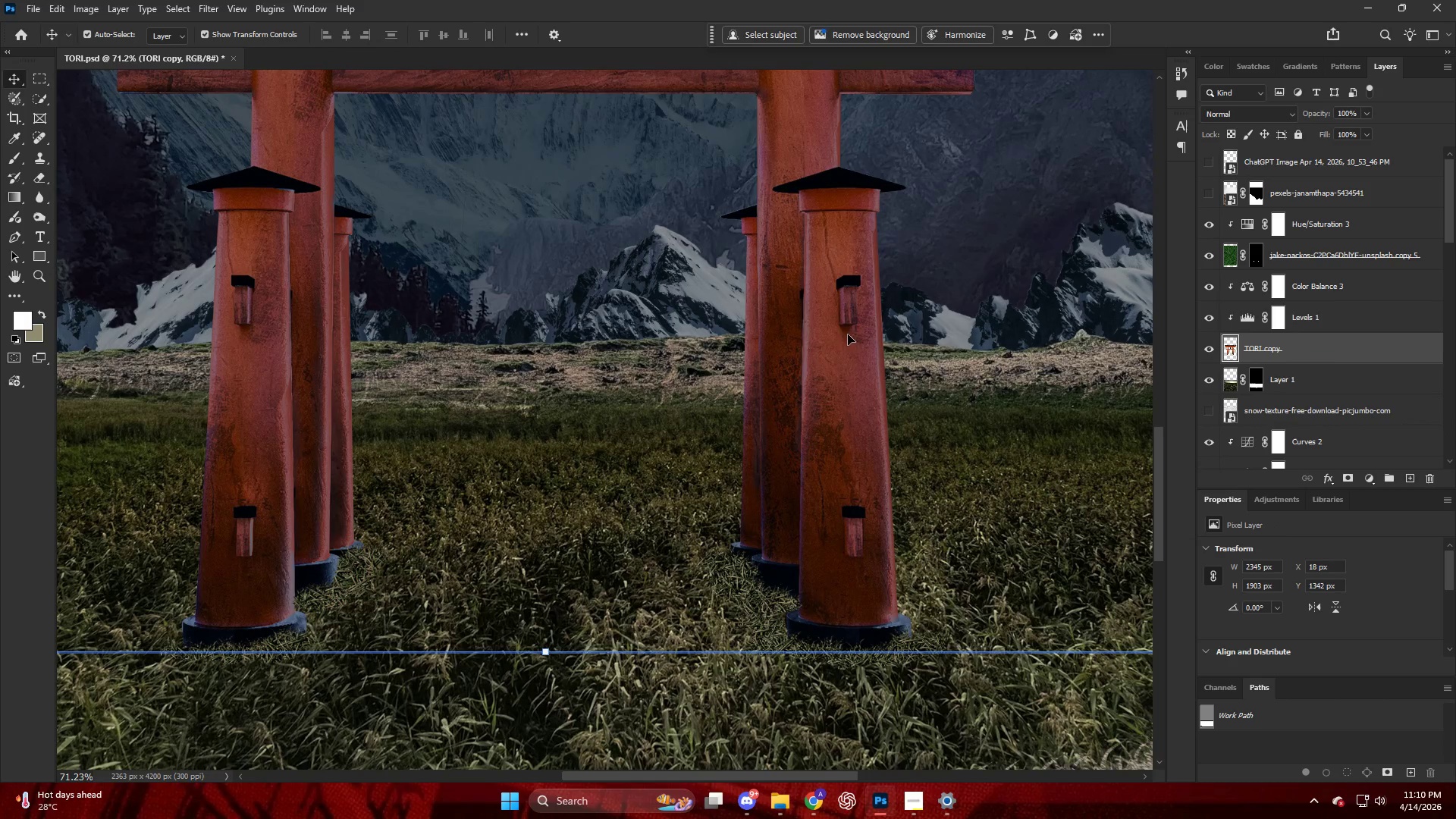 
scroll: coordinate [816, 322], scroll_direction: up, amount: 18.0
 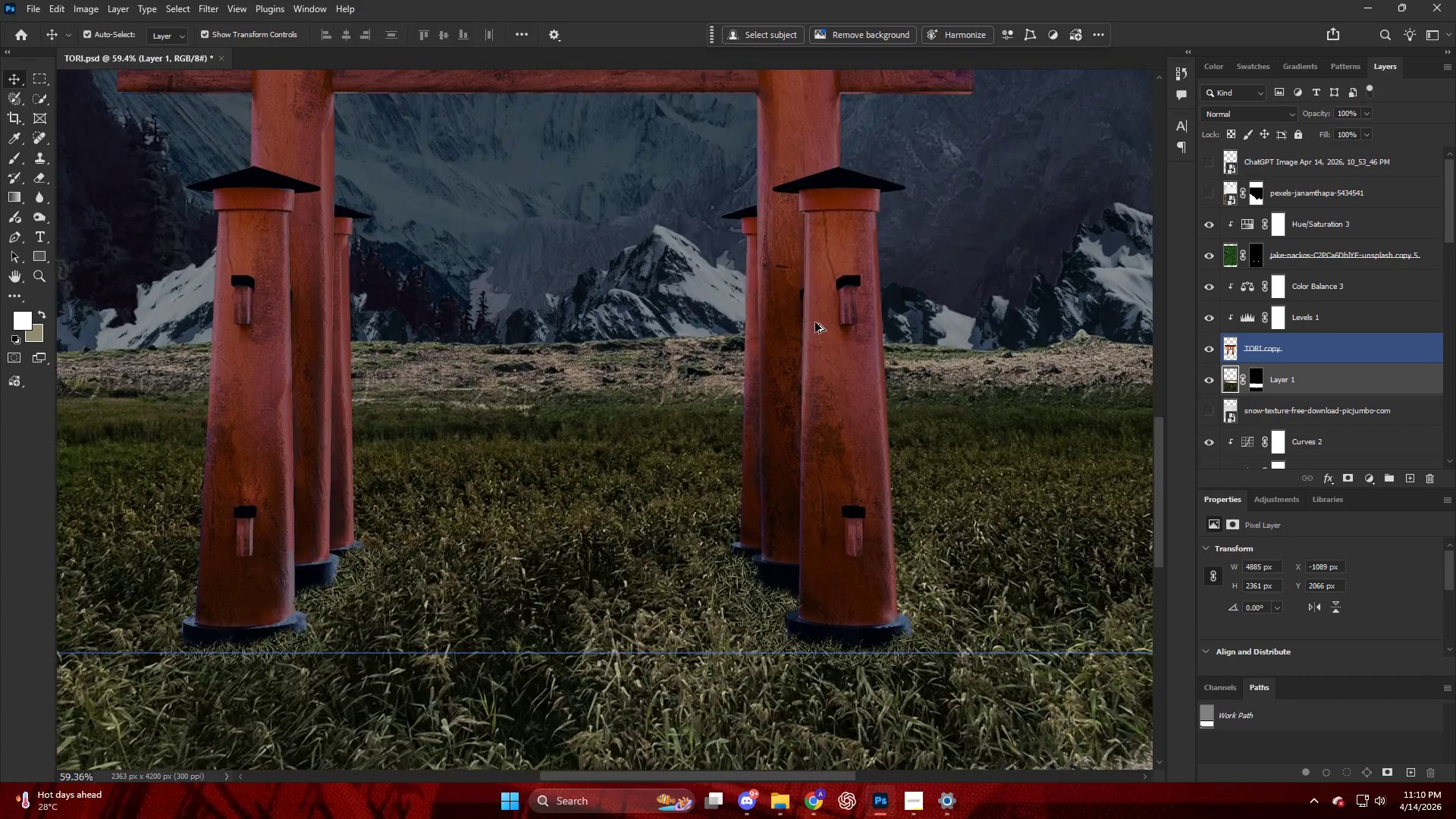 
hold_key(key=AltLeft, duration=0.41)
hold_key(key=AltLeft, duration=0.5)
hold_key(key=AltLeft, duration=0.67)
scroll: coordinate [642, 489], scroll_direction: down, amount: 28.0
 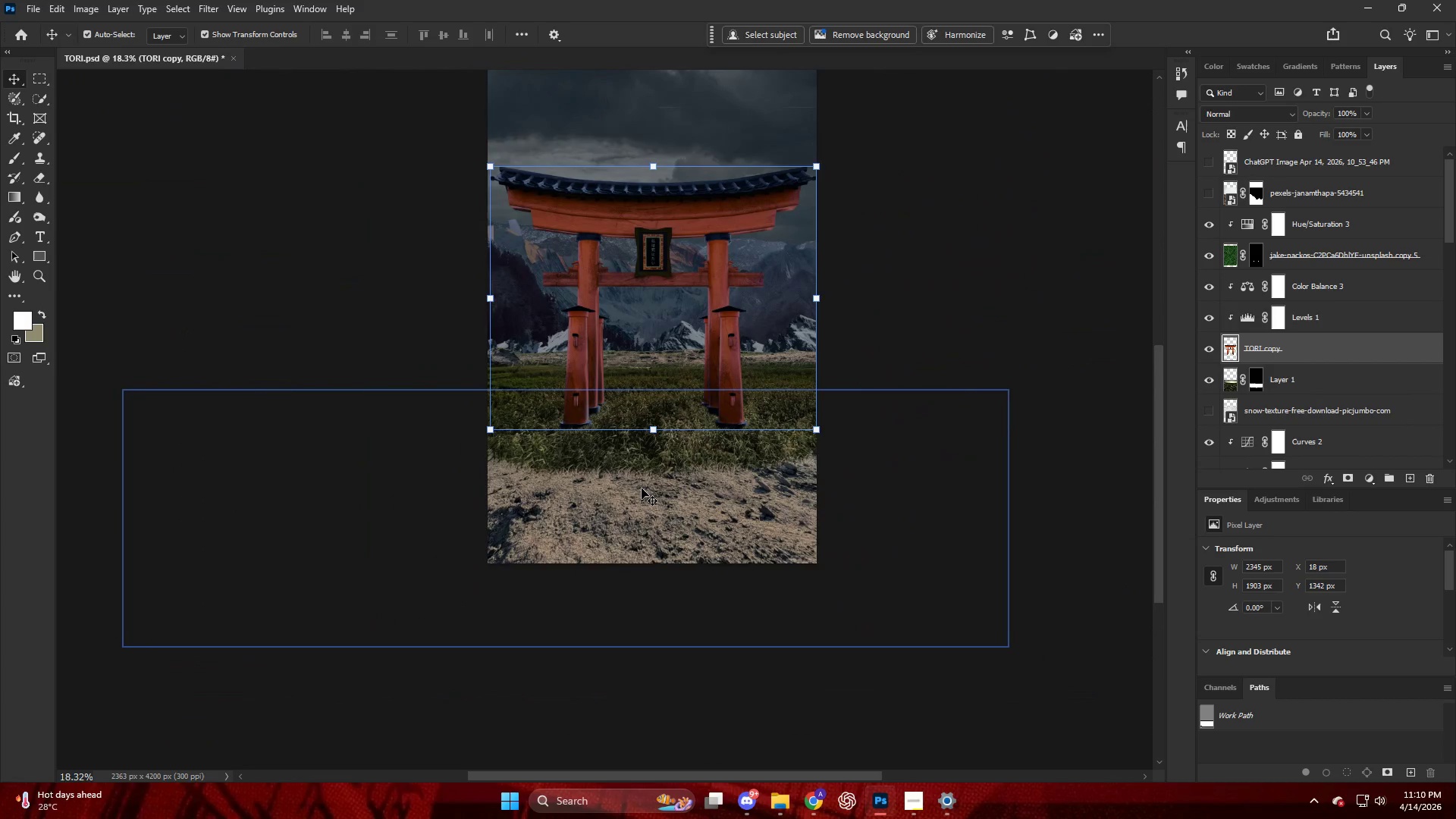 
left_click([926, 281])
 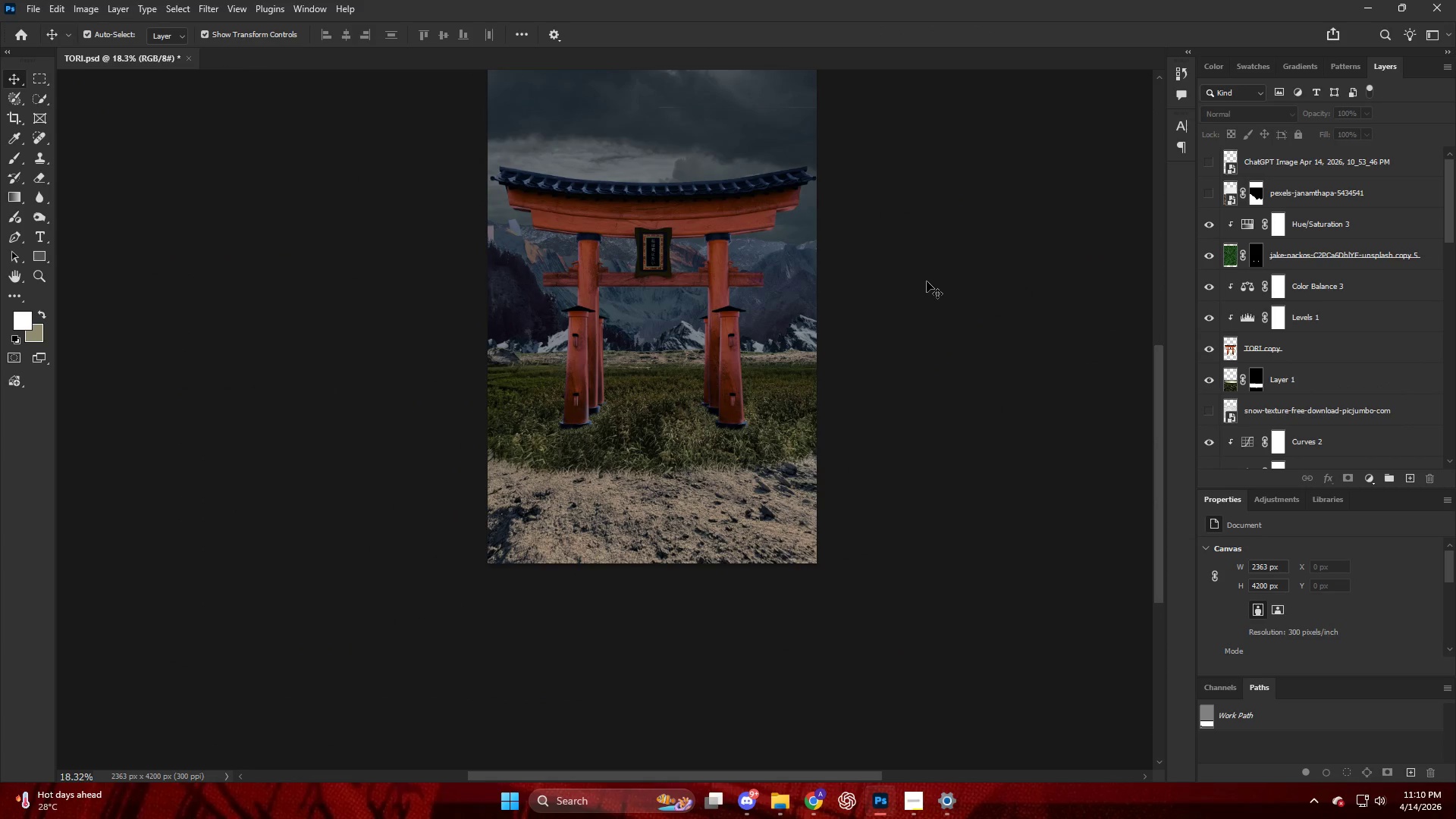 
hold_key(key=AltLeft, duration=0.55)
scroll: coordinate [700, 437], scroll_direction: up, amount: 5.0
 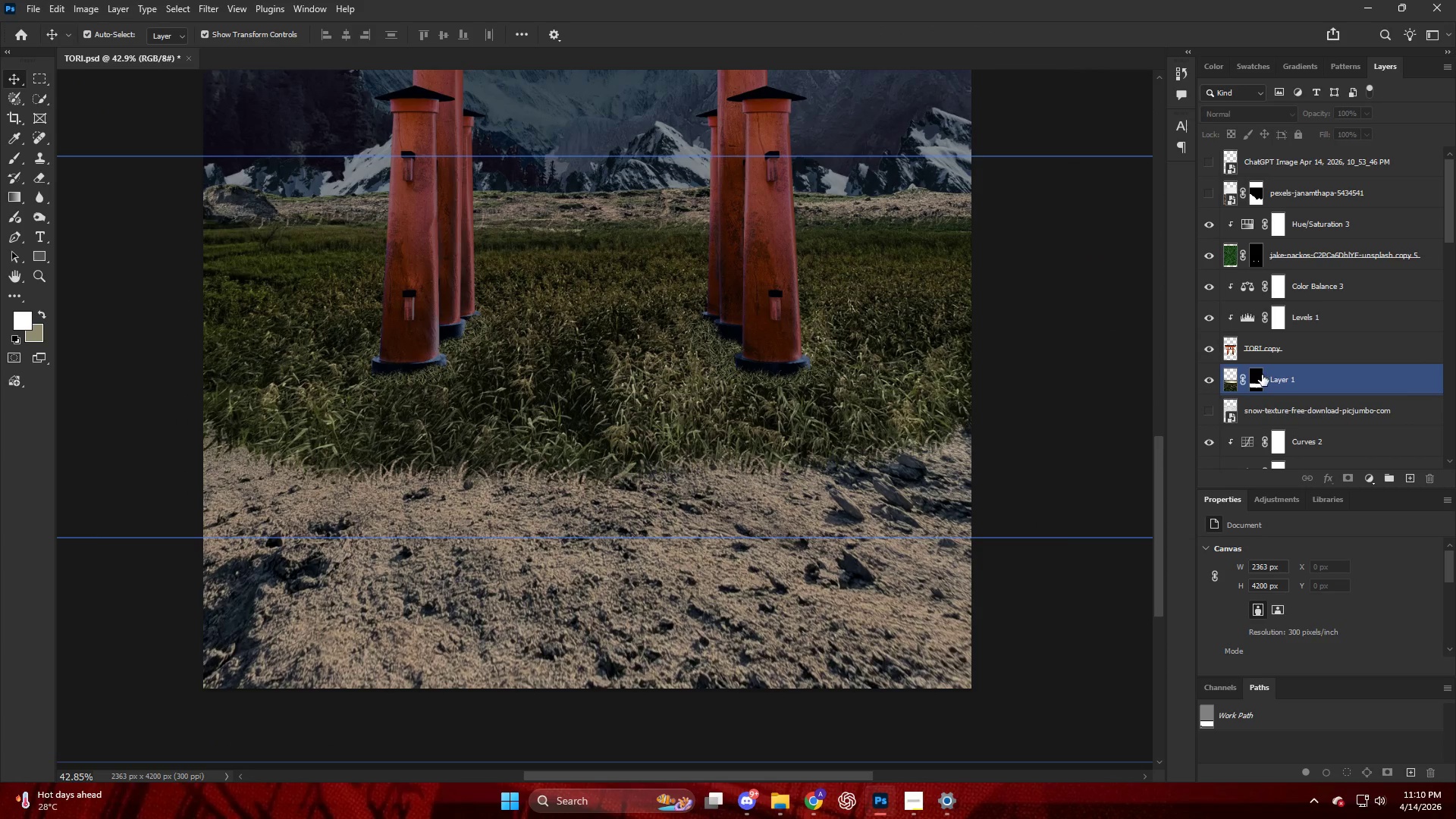 
key(B)
 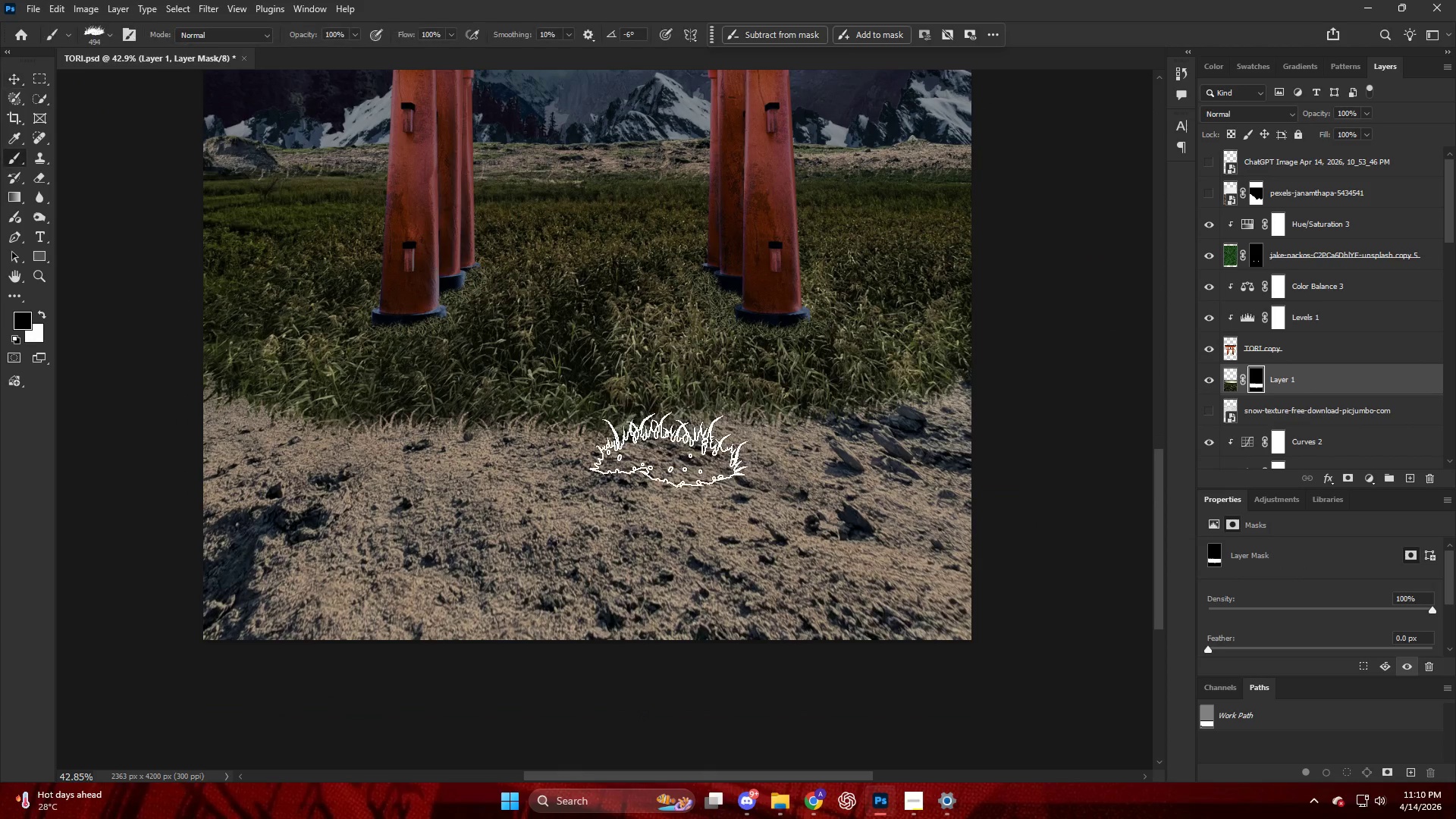 
hold_key(key=AltLeft, duration=0.33)
 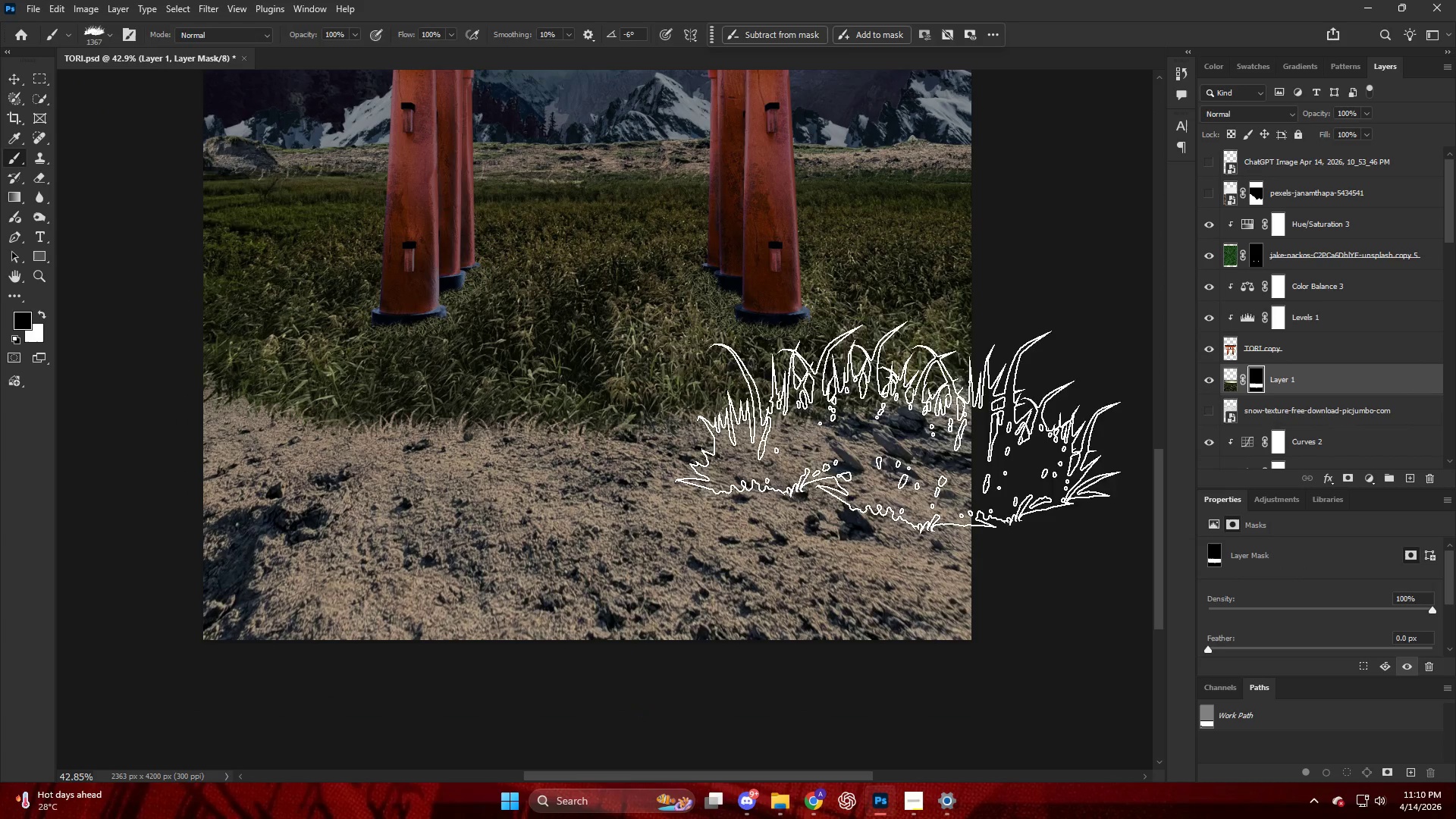 
scroll: coordinate [692, 429], scroll_direction: down, amount: 4.0
 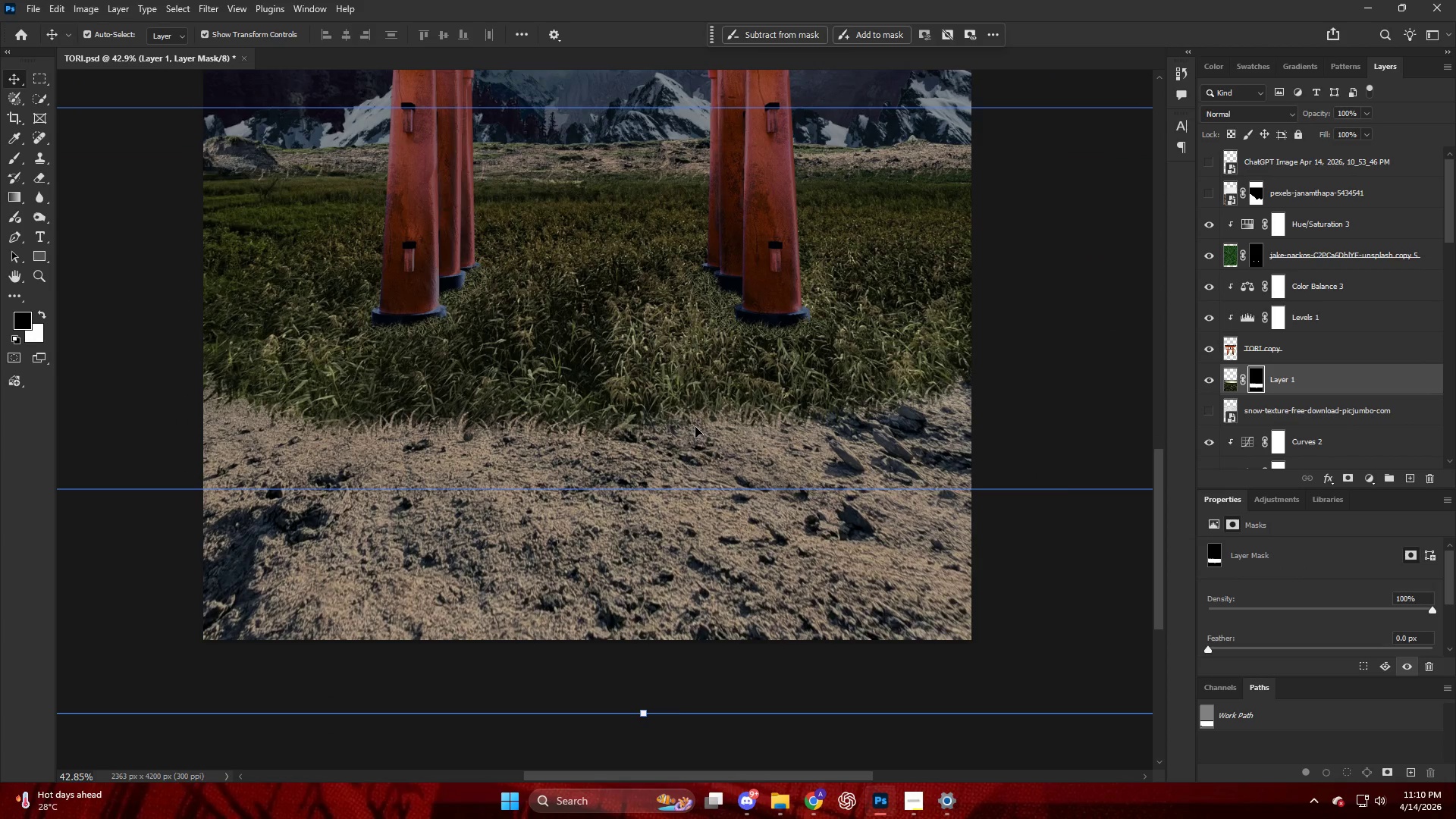 
key(X)
 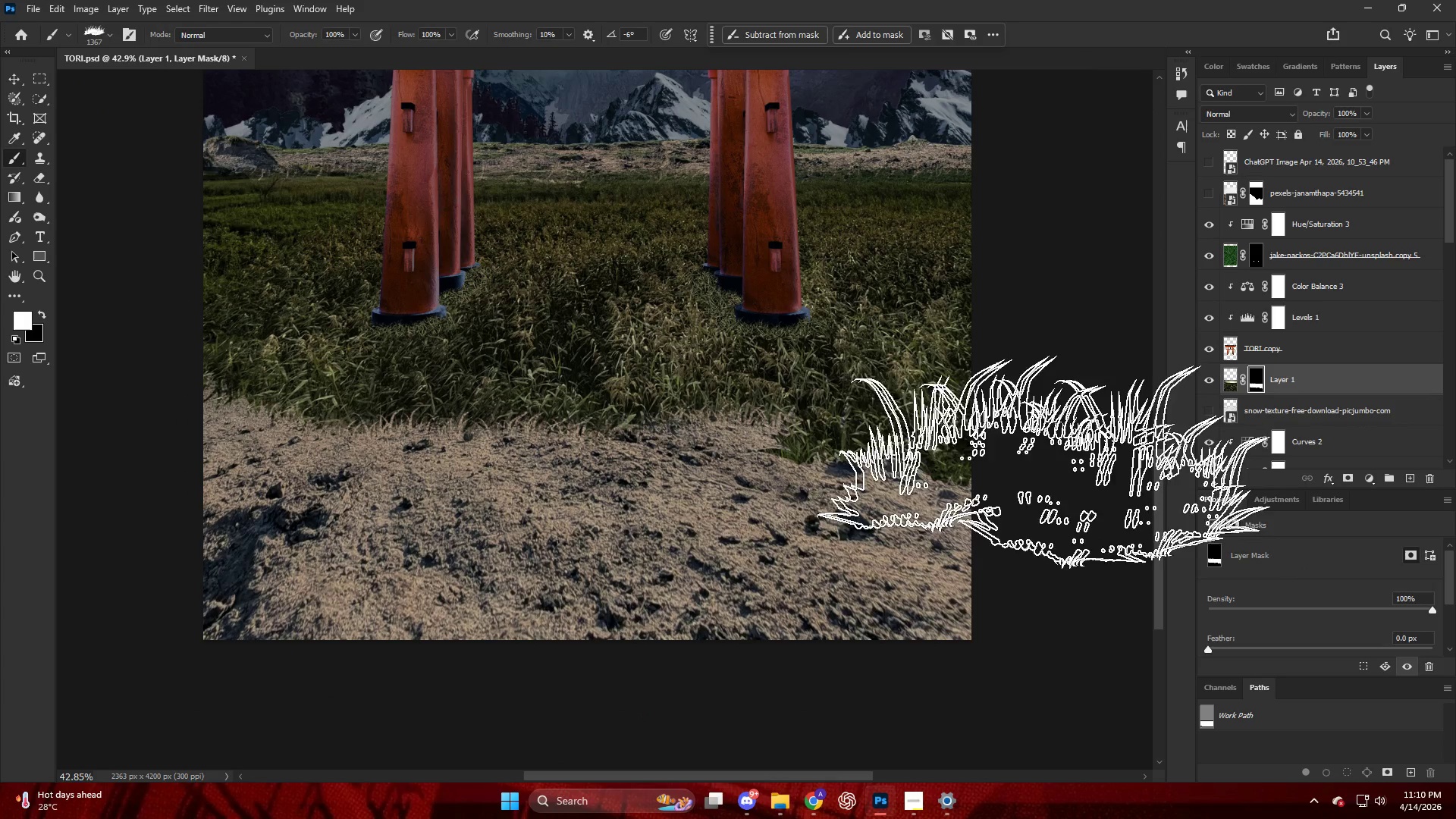 
left_click_drag(start_coordinate=[1057, 459], to_coordinate=[1089, 466])
 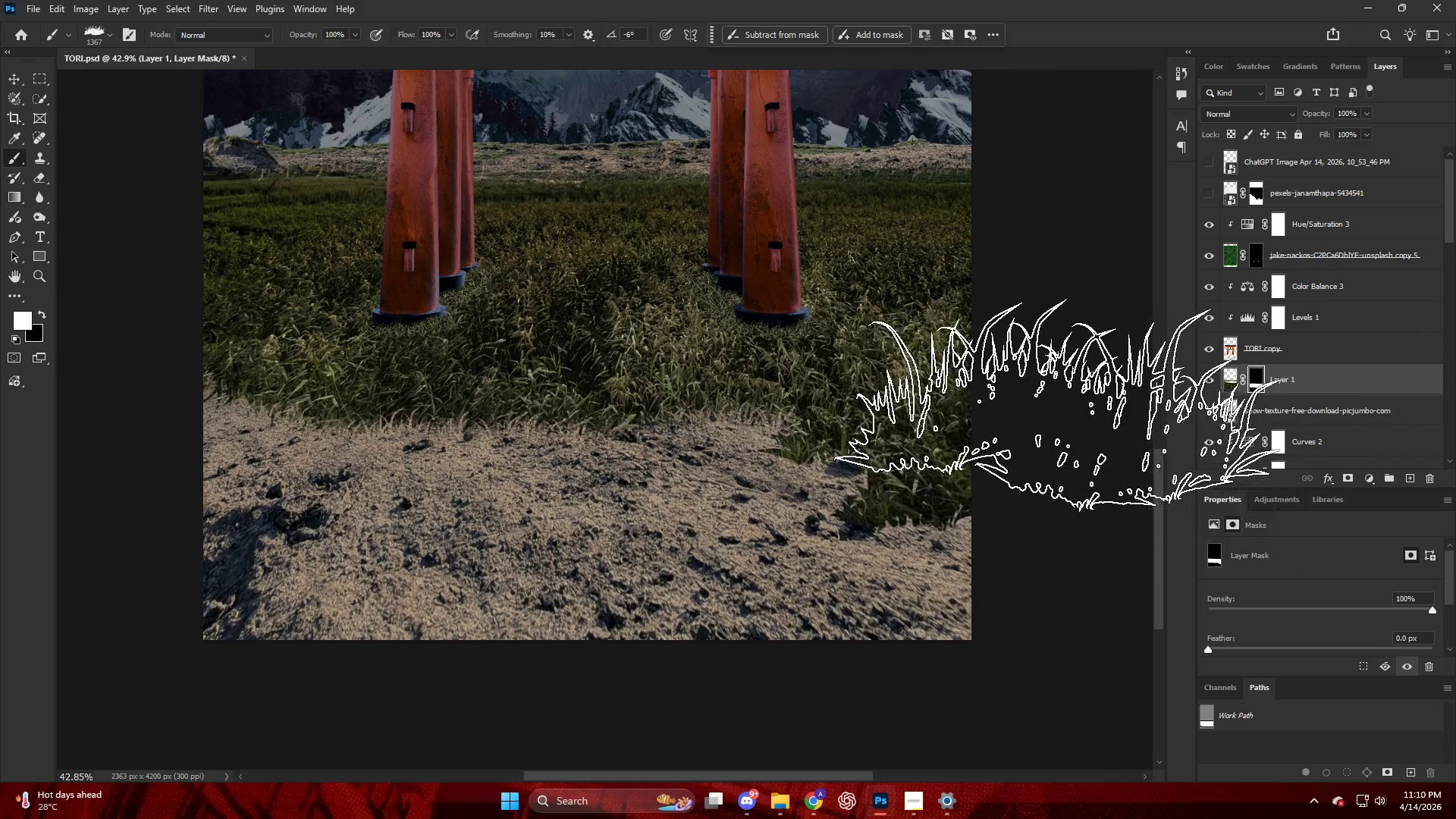 
key(Control+Z)
 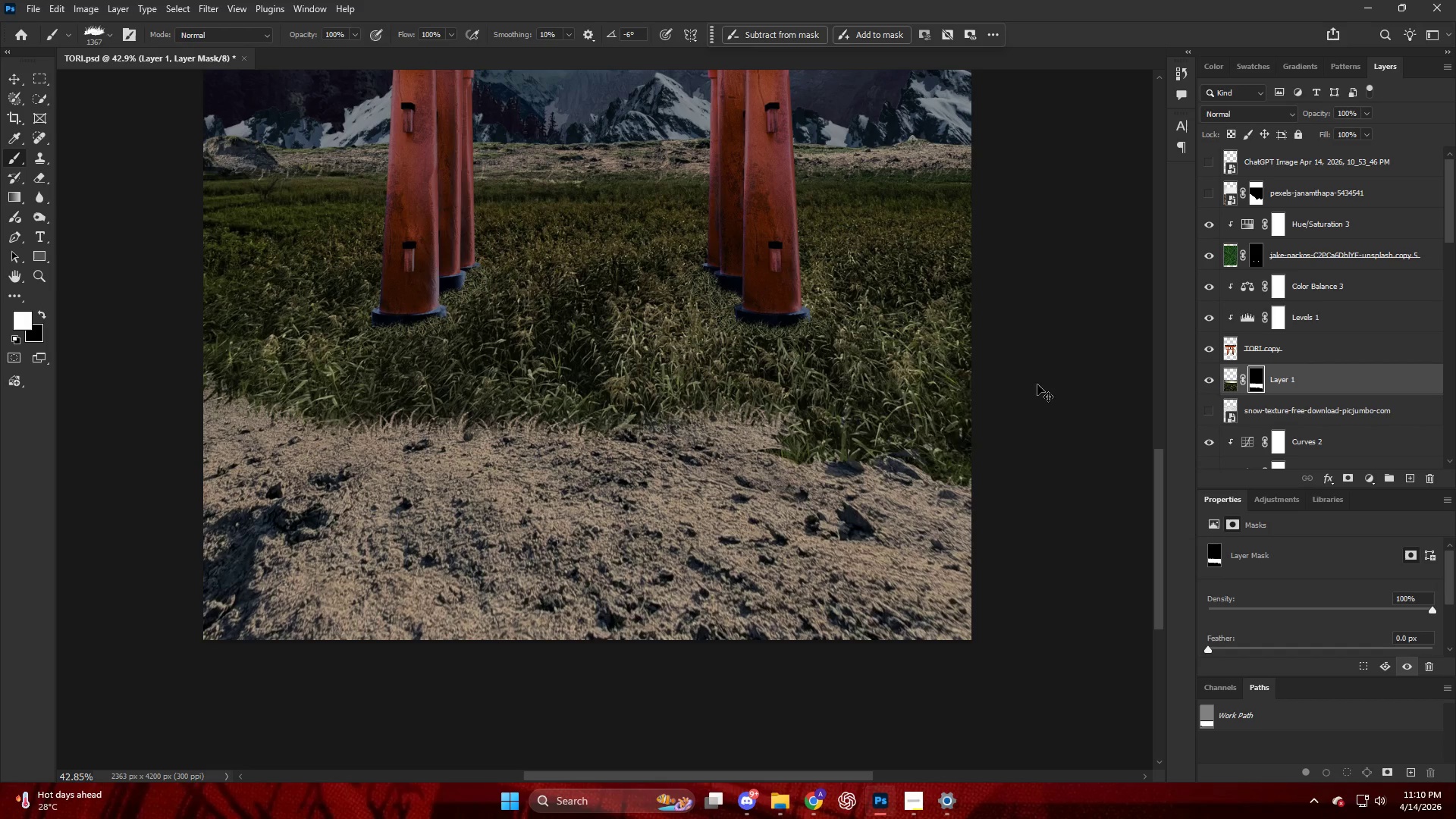 
key(Control+Z)
 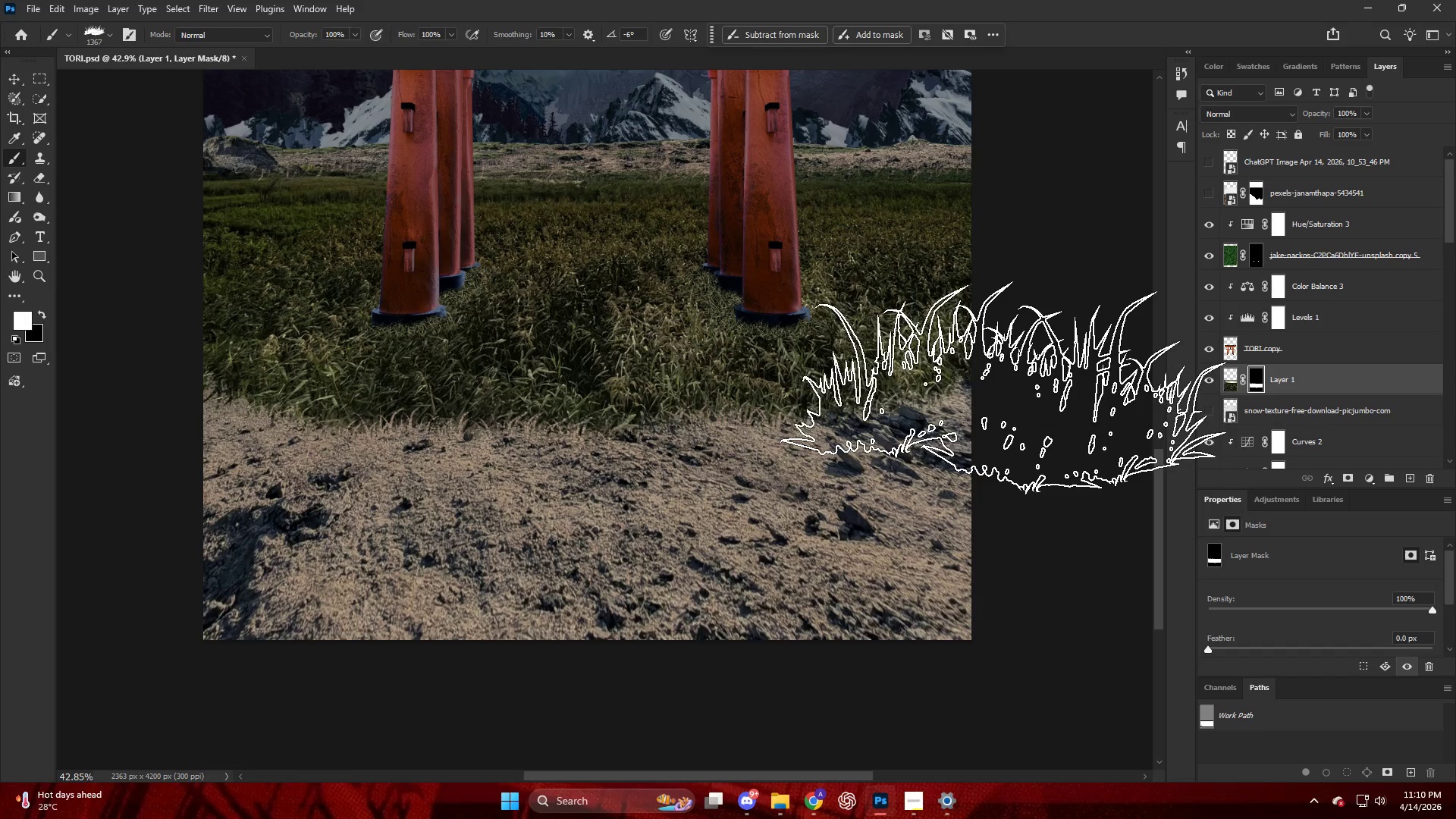 
left_click_drag(start_coordinate=[1011, 384], to_coordinate=[1068, 433])
 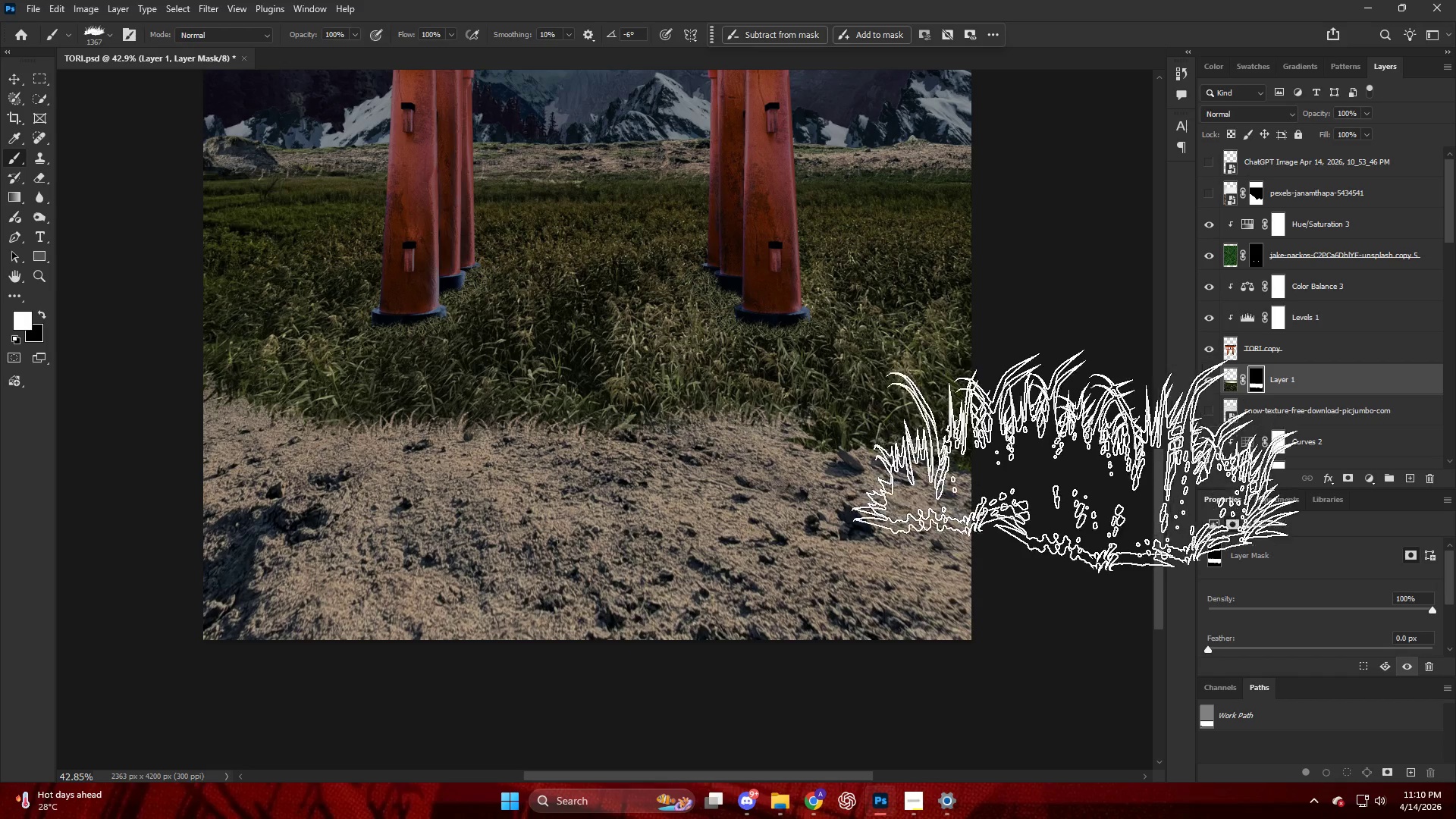 
left_click_drag(start_coordinate=[1081, 457], to_coordinate=[1105, 549])
 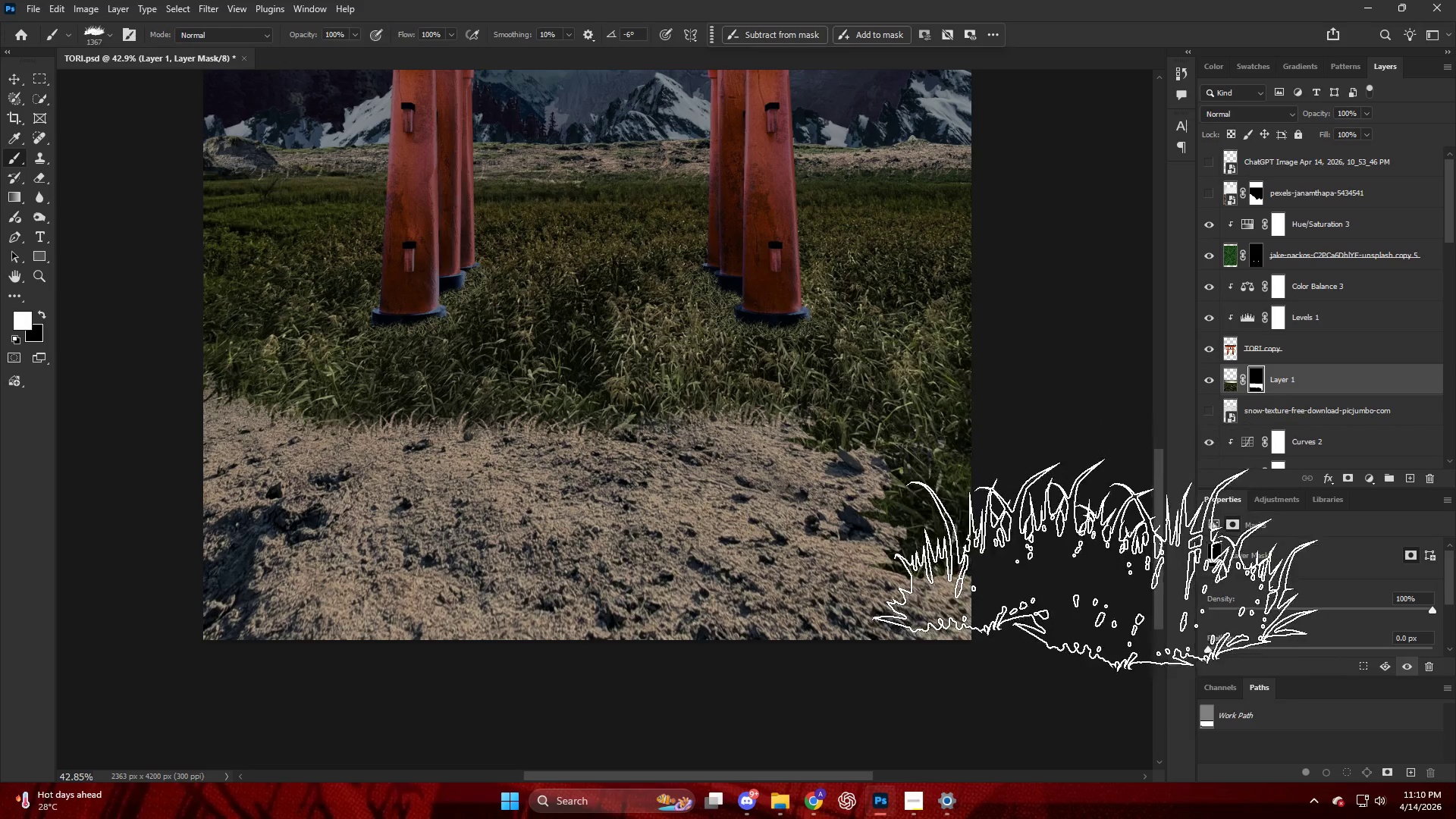 
left_click_drag(start_coordinate=[1106, 610], to_coordinate=[1127, 648])
 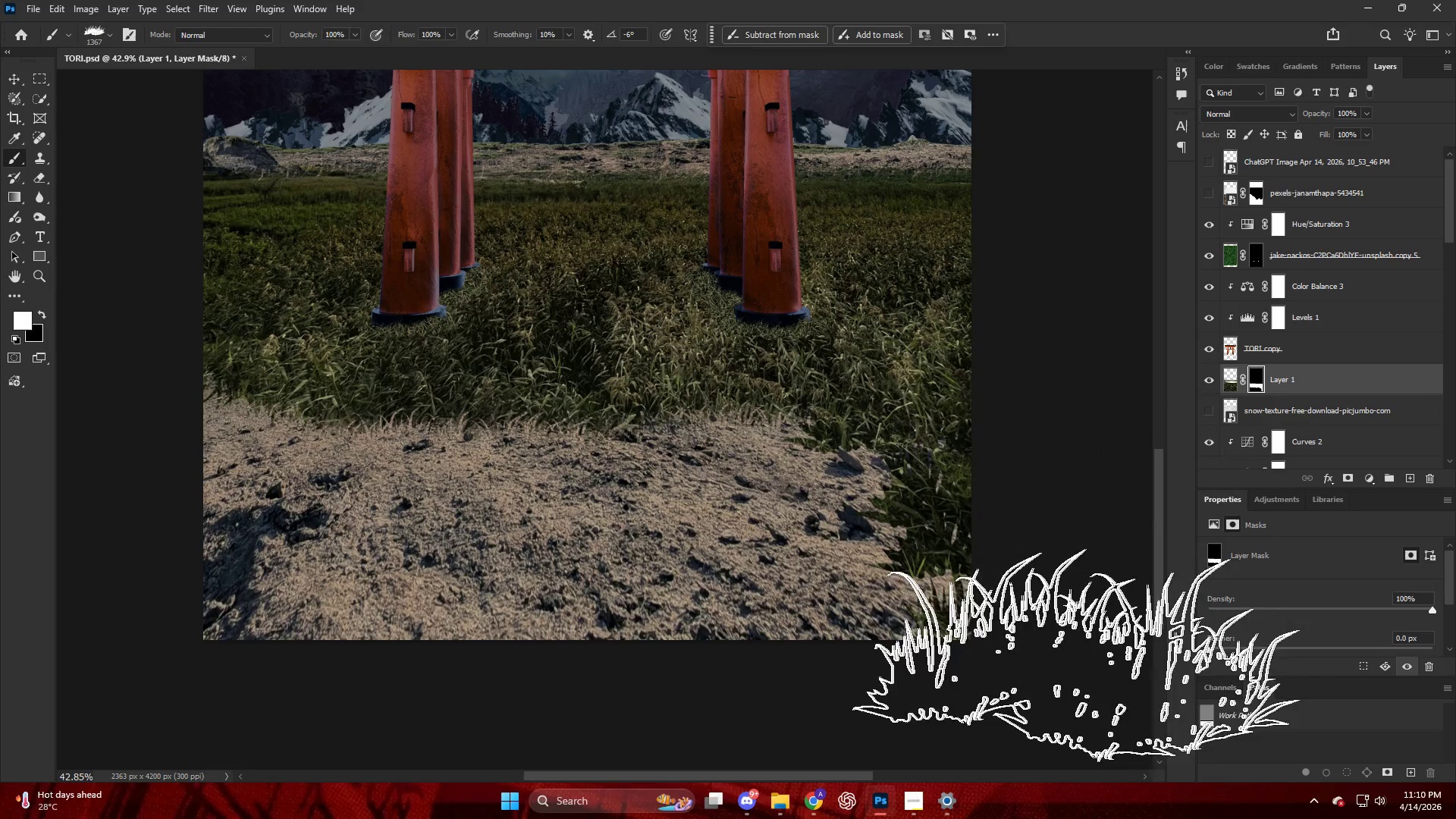 
left_click_drag(start_coordinate=[1062, 657], to_coordinate=[1068, 668])
 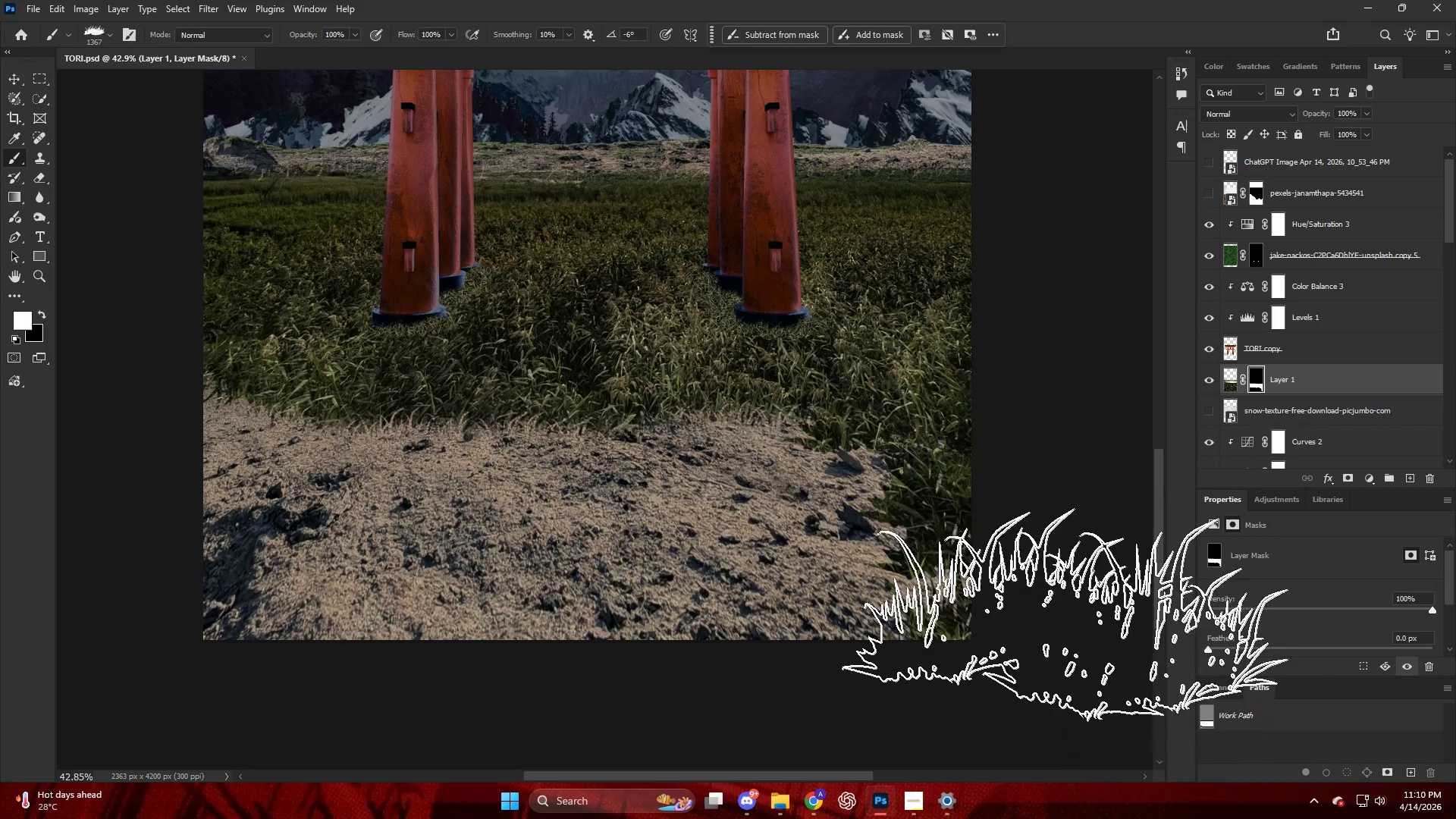 
left_click_drag(start_coordinate=[1070, 610], to_coordinate=[1078, 609])
 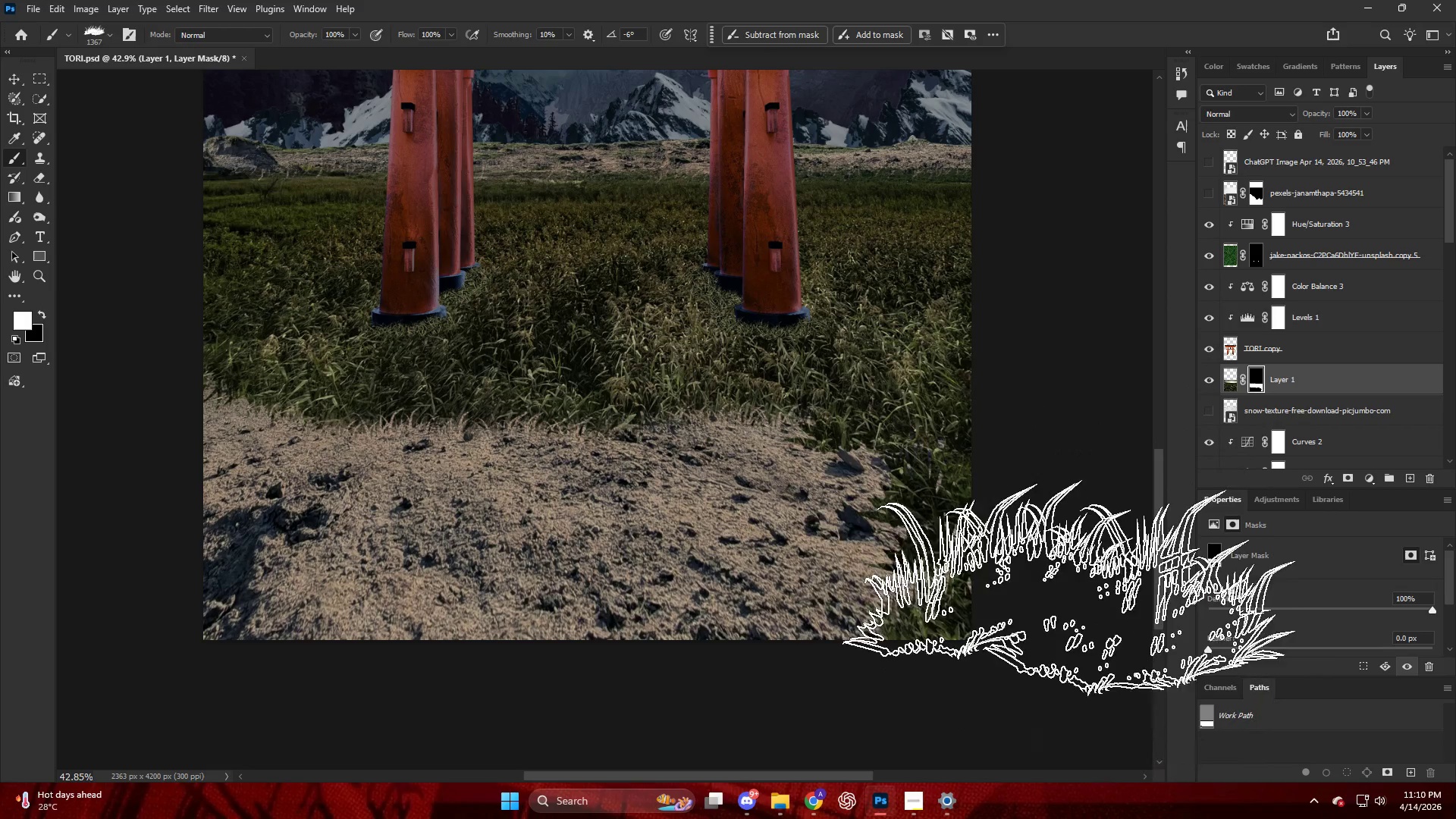 
key(Alt+AltLeft)
 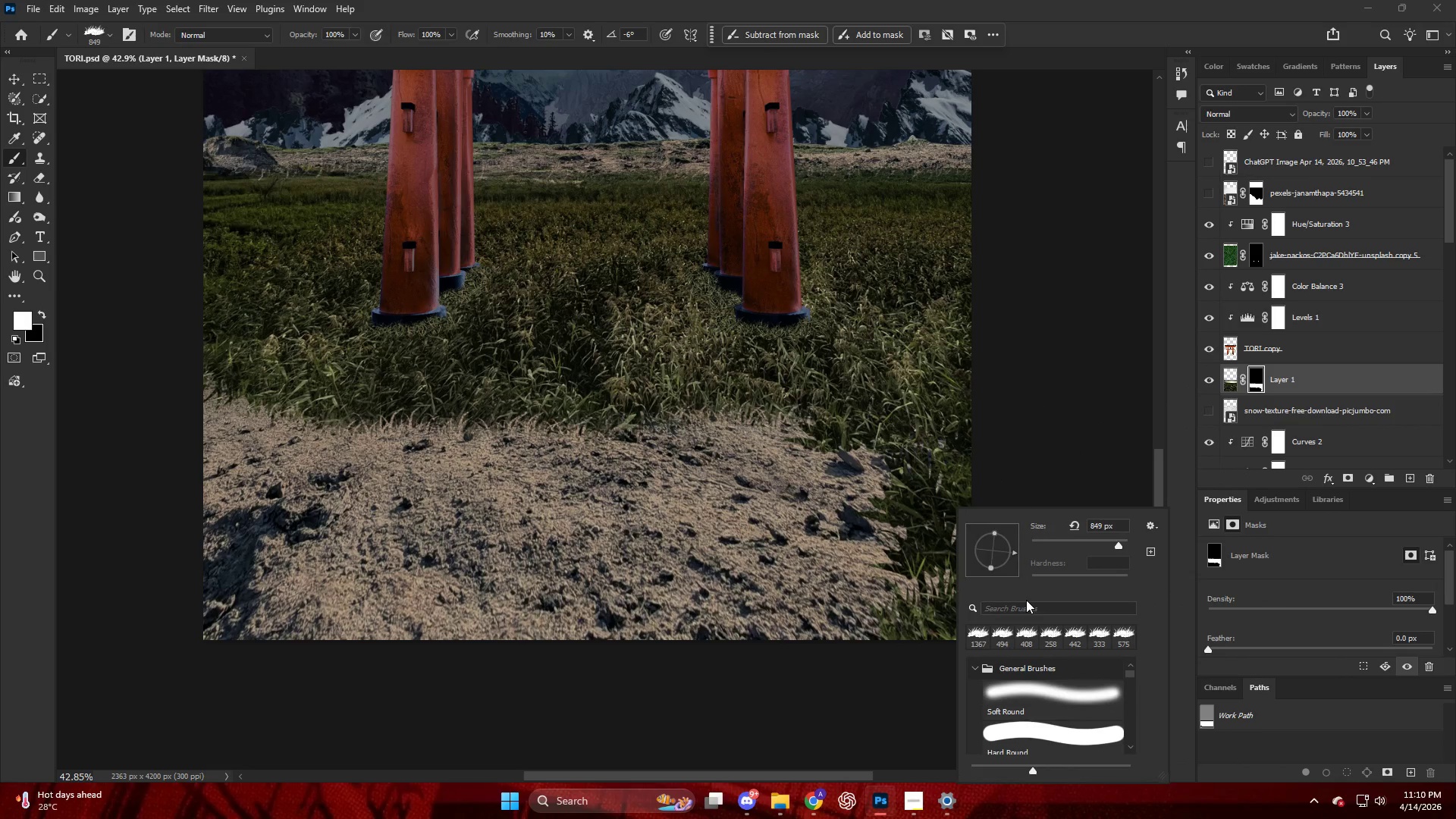 
left_click_drag(start_coordinate=[1008, 553], to_coordinate=[1031, 511])
 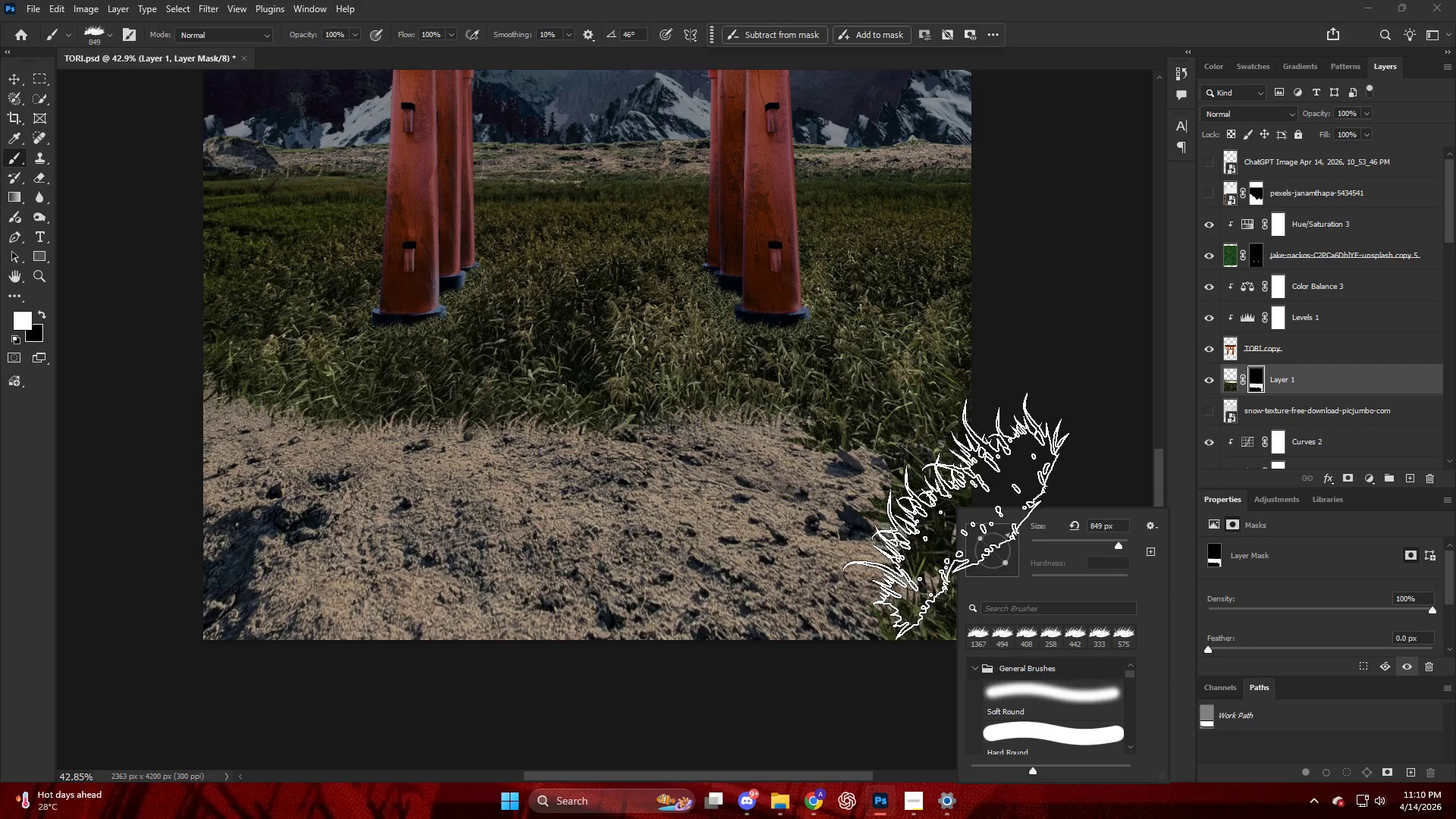 
left_click_drag(start_coordinate=[955, 518], to_coordinate=[960, 517])
 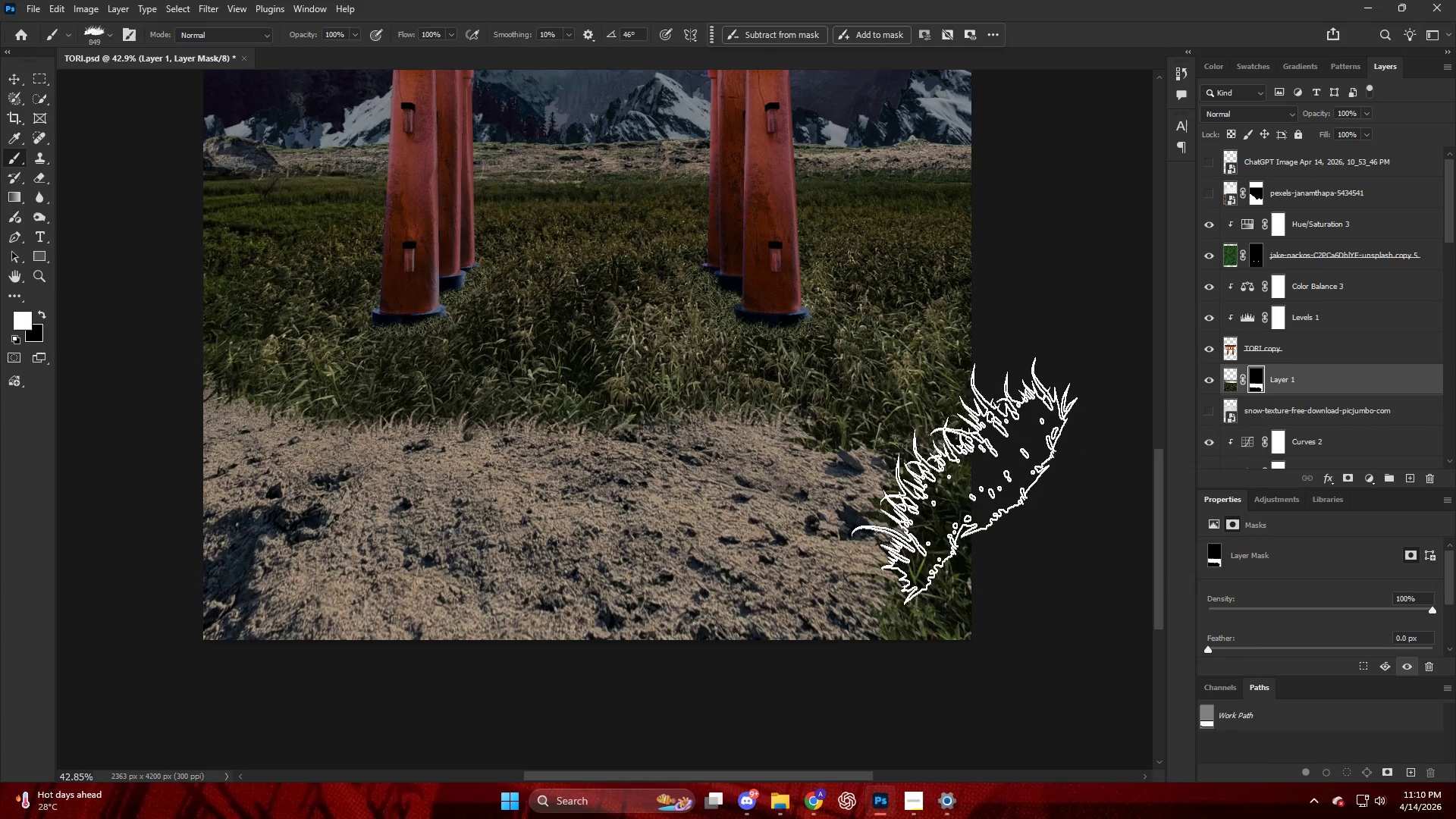 
left_click_drag(start_coordinate=[963, 471], to_coordinate=[960, 447])
 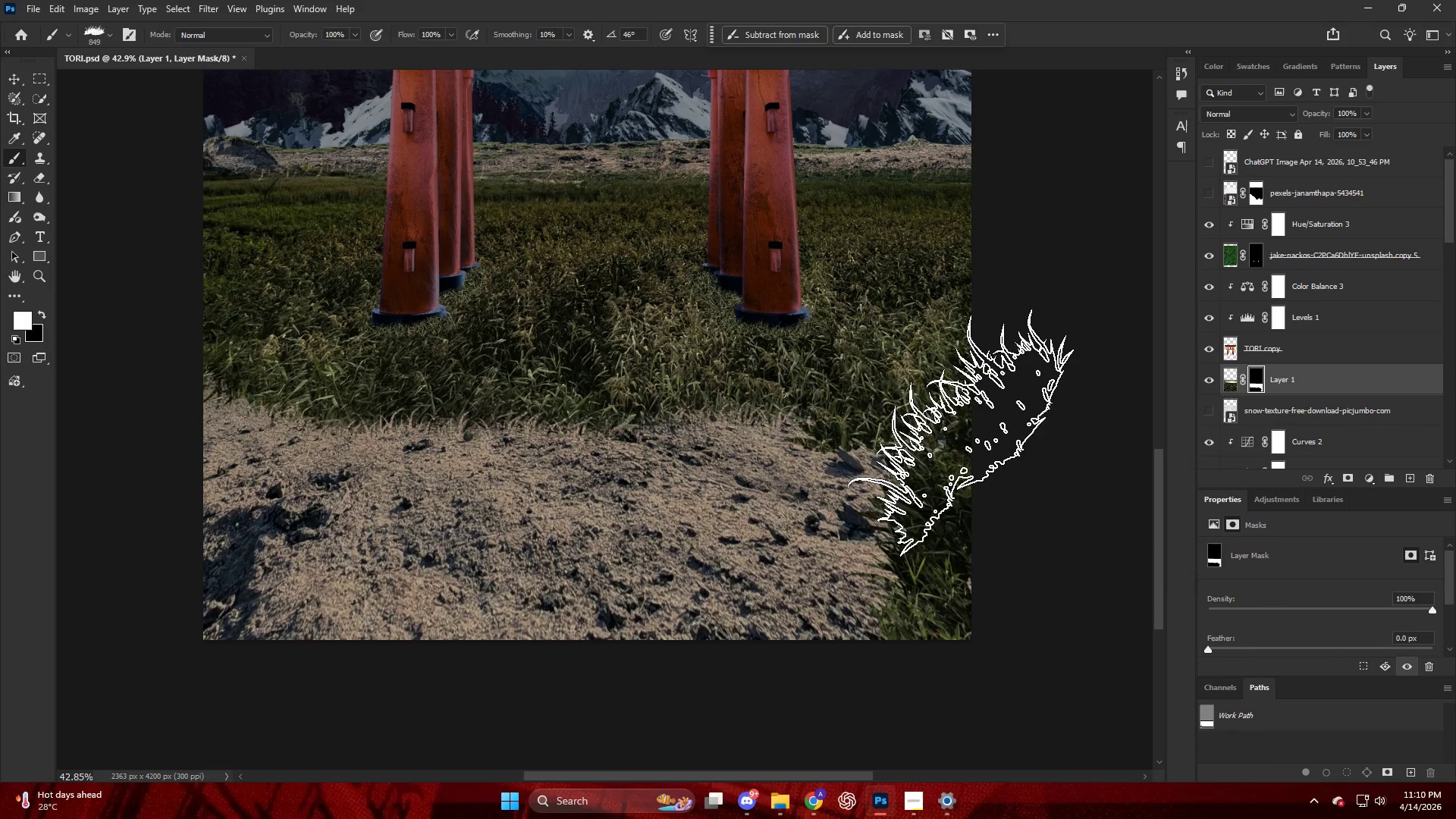 
left_click_drag(start_coordinate=[959, 422], to_coordinate=[959, 410])
 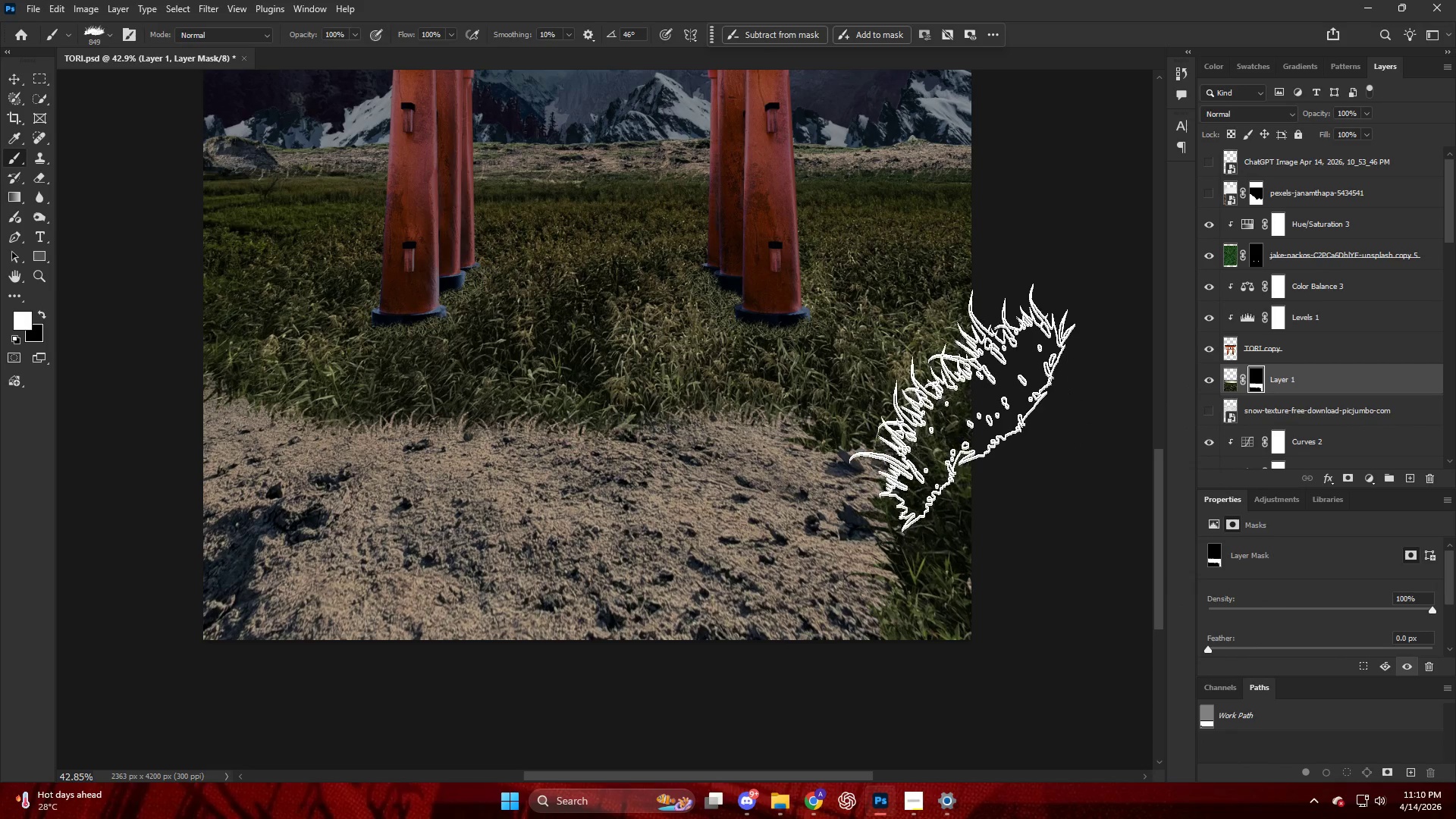 
left_click_drag(start_coordinate=[961, 393], to_coordinate=[962, 384])
 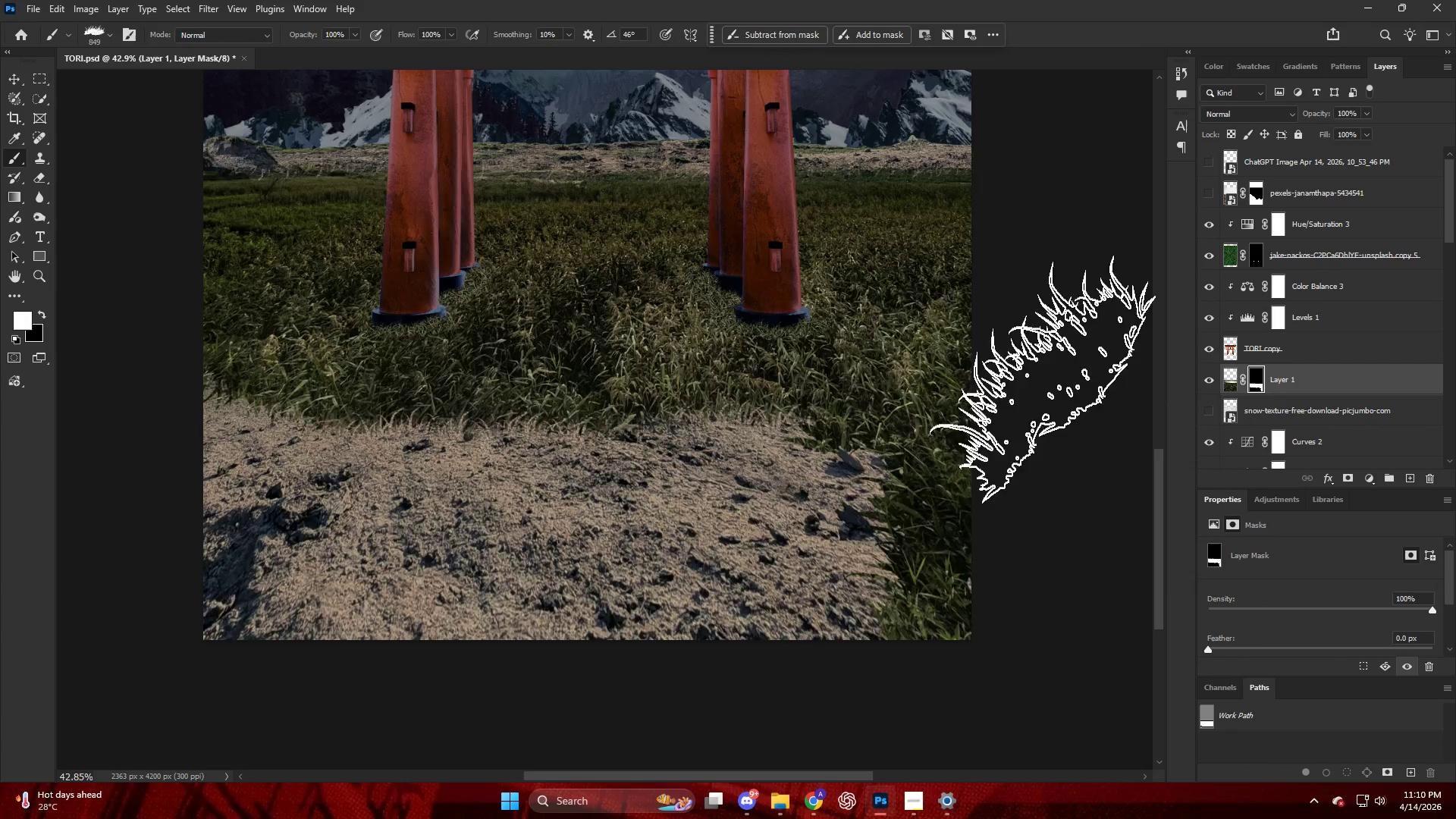 
key(Alt+AltLeft)
 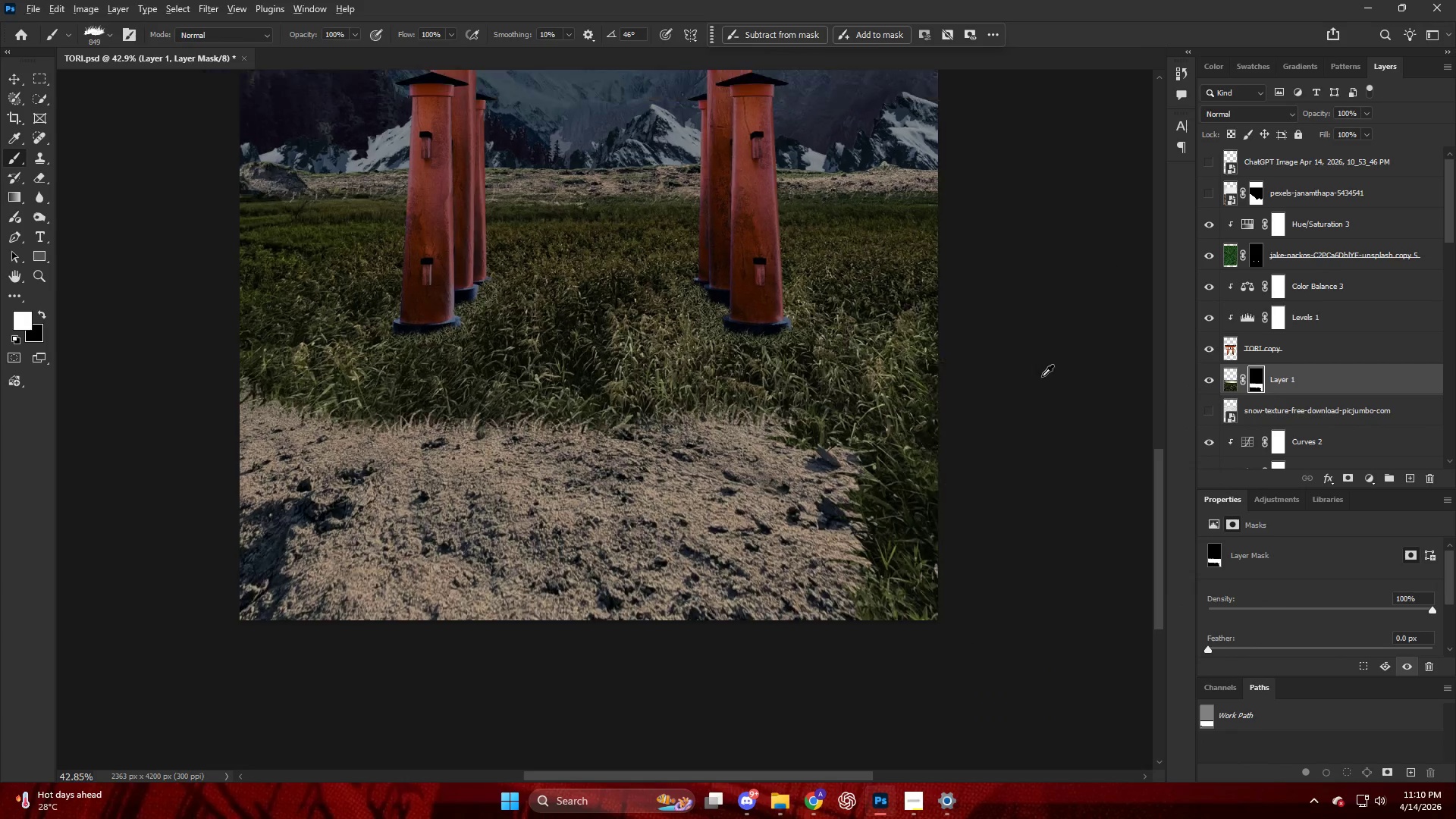 
key(Alt+AltLeft)
 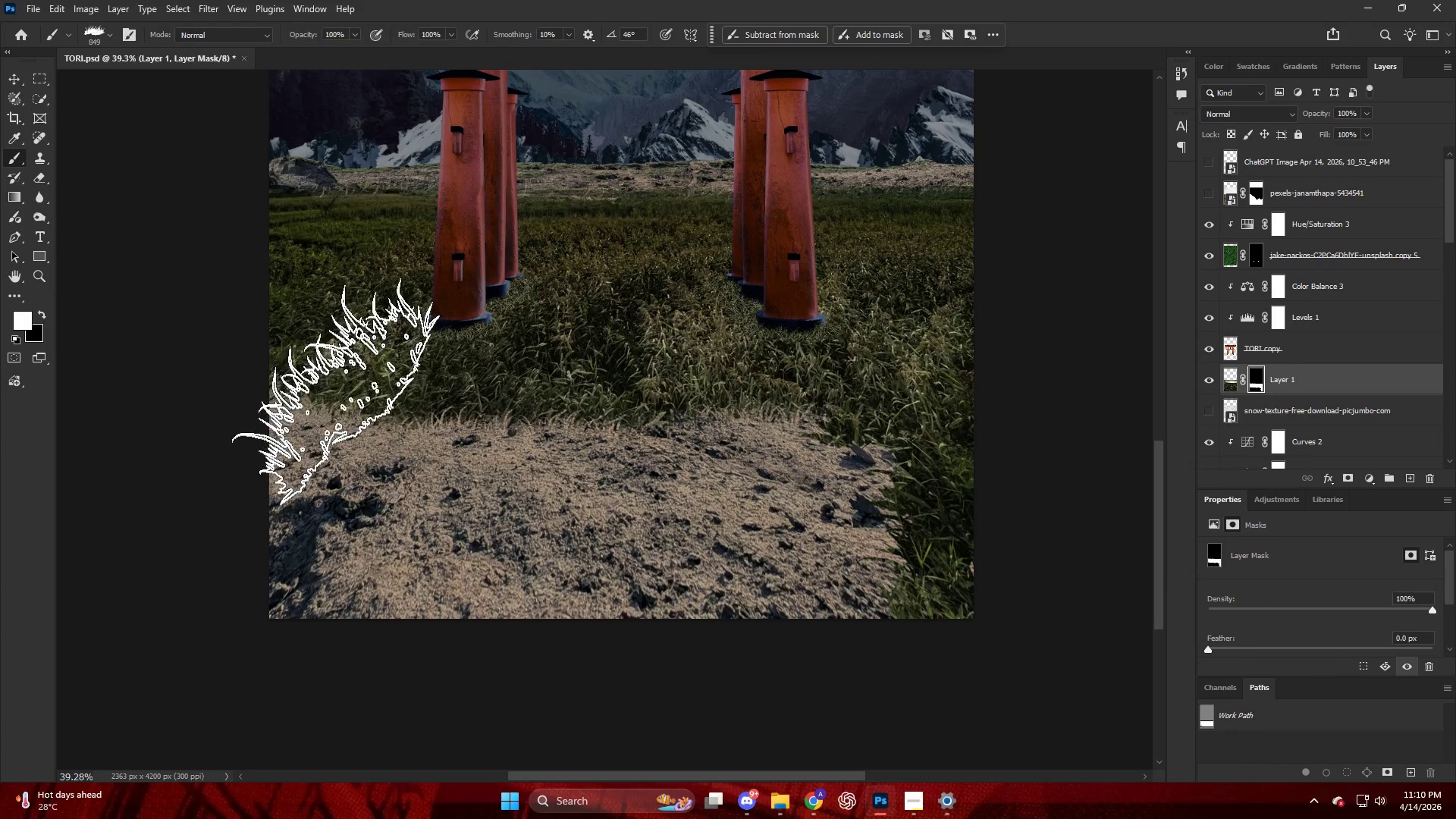 
right_click([333, 381])
 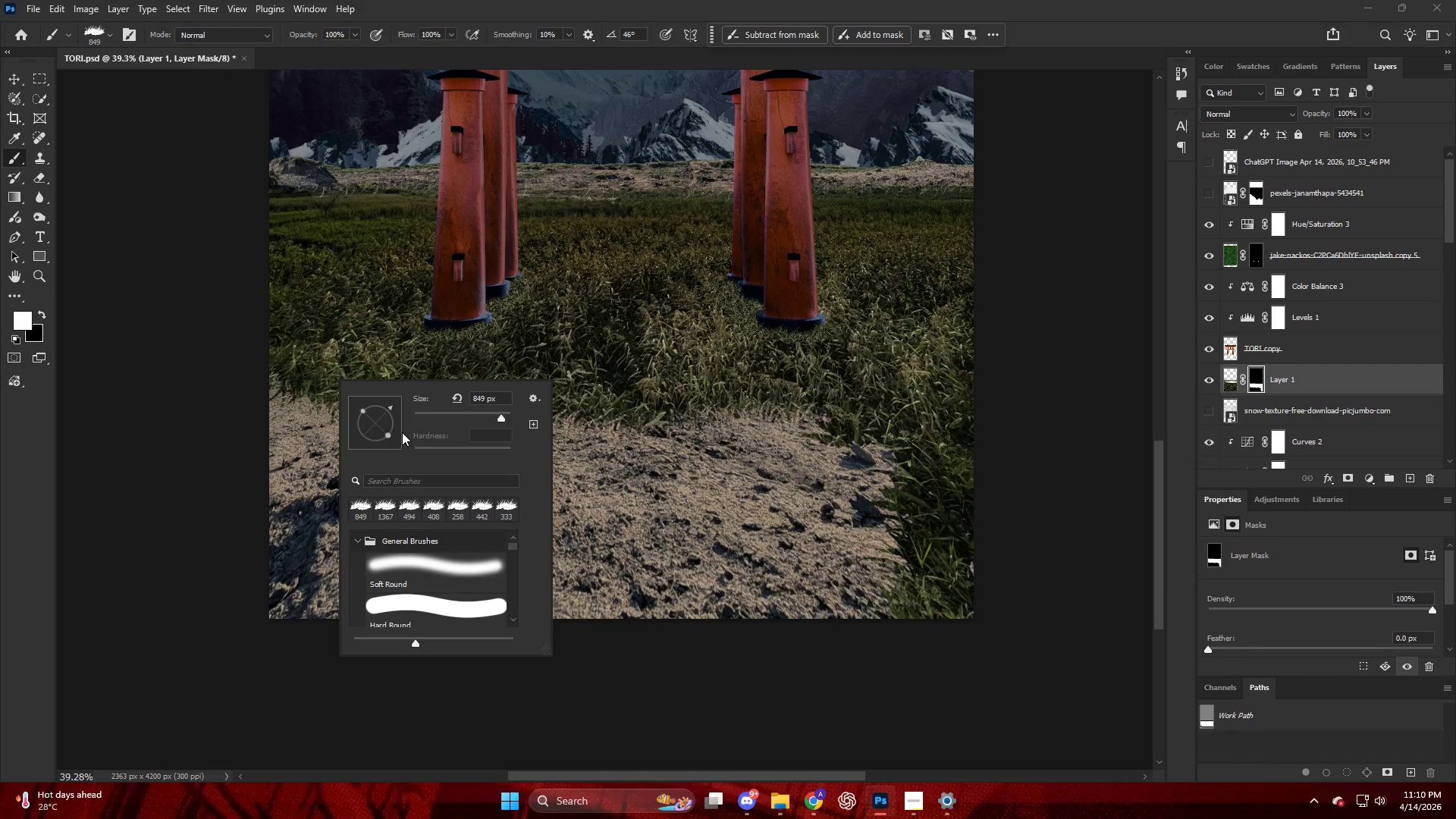 
scroll: coordinate [277, 455], scroll_direction: down, amount: 1.0
 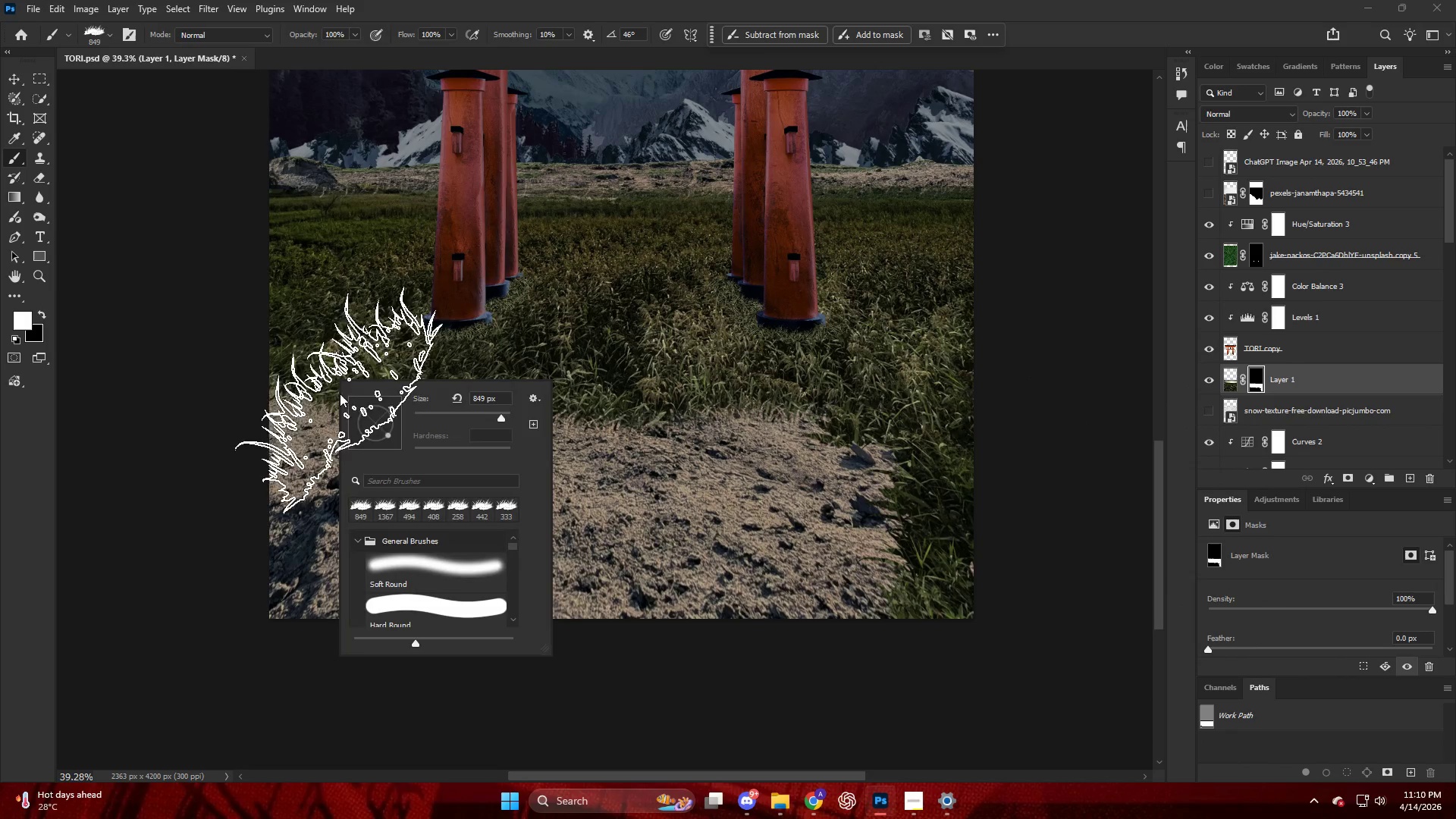 
left_click_drag(start_coordinate=[397, 414], to_coordinate=[403, 471])
 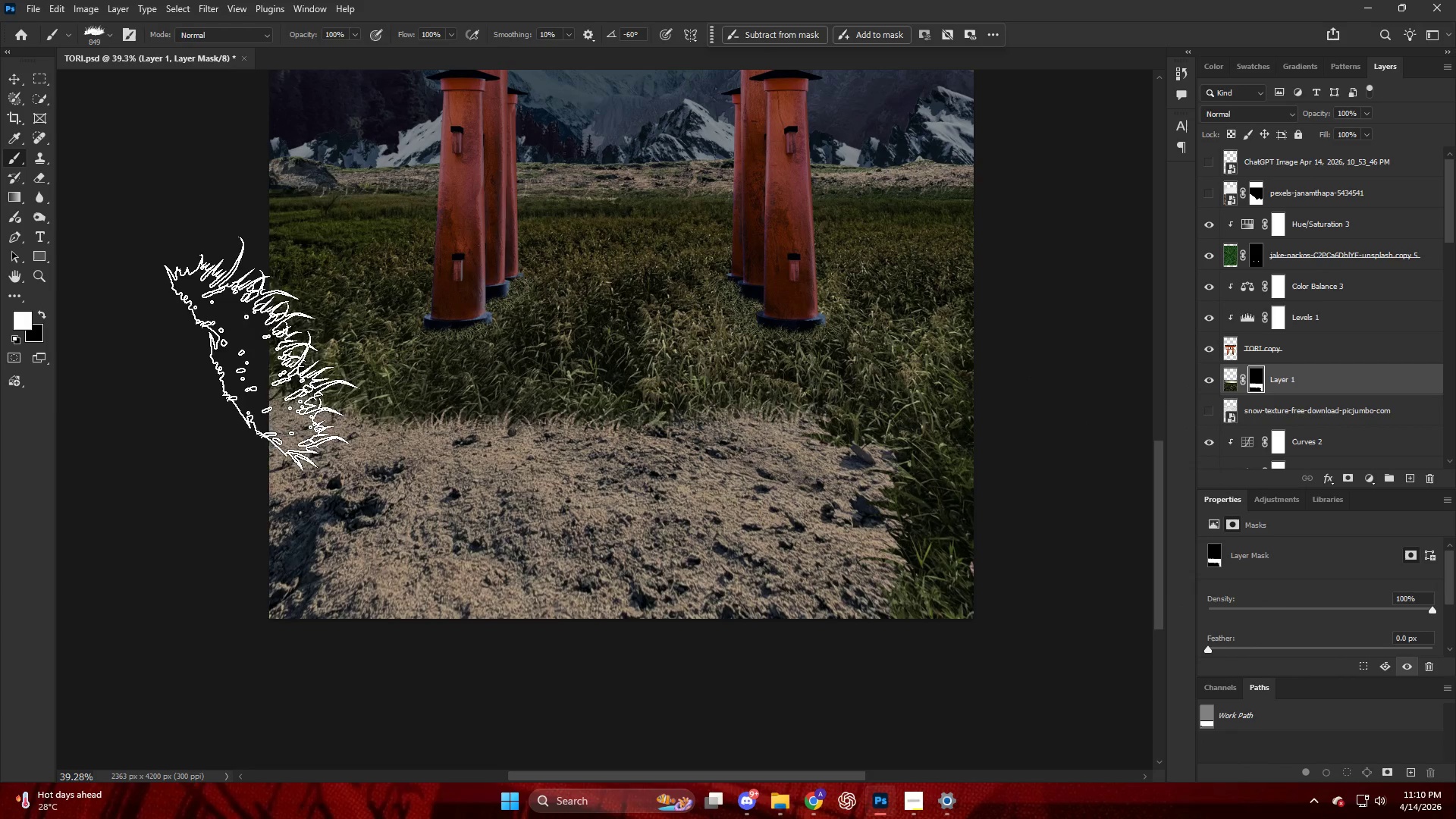 
left_click_drag(start_coordinate=[280, 426], to_coordinate=[280, 438])
 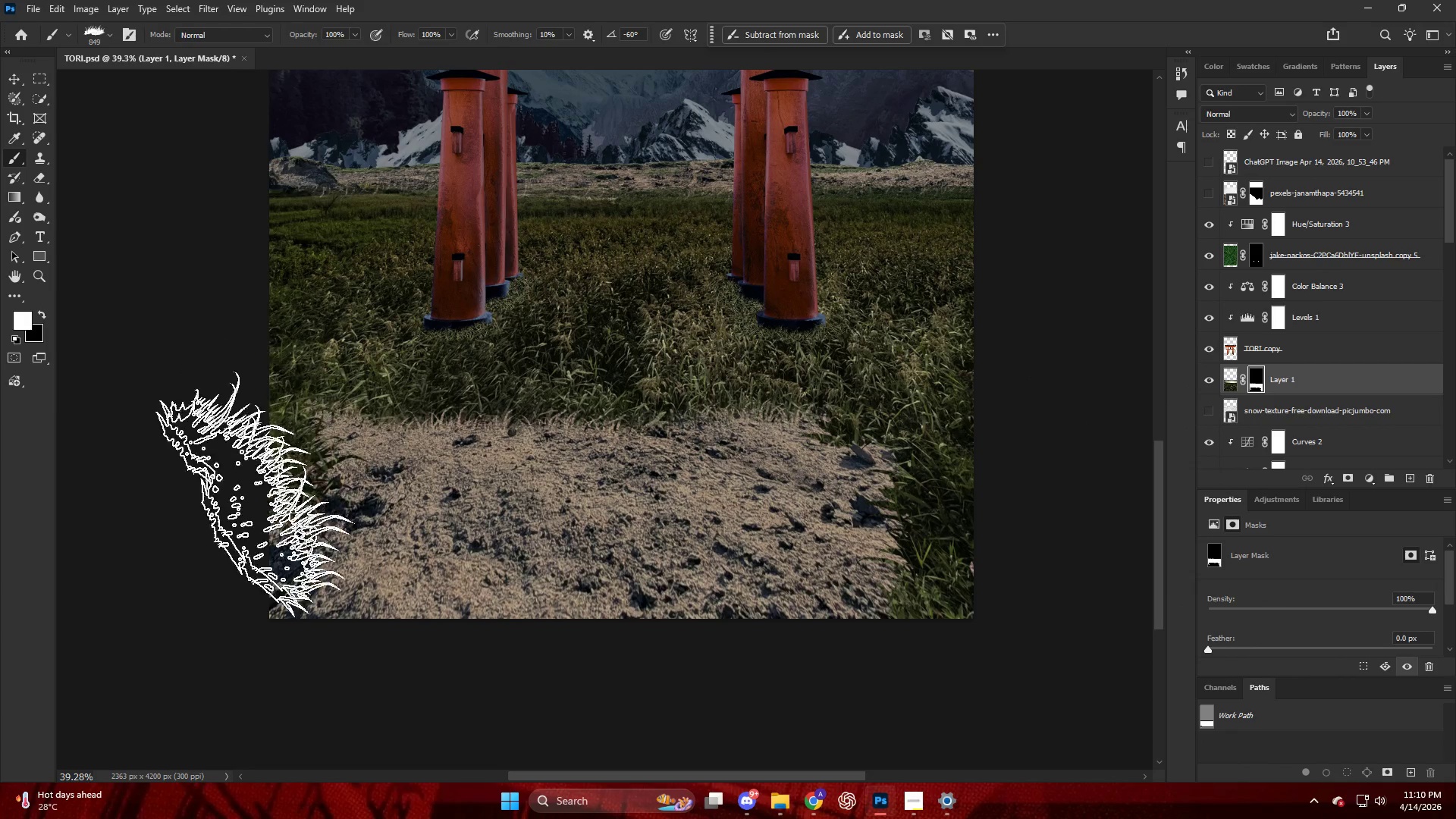 
left_click_drag(start_coordinate=[262, 486], to_coordinate=[249, 529])
 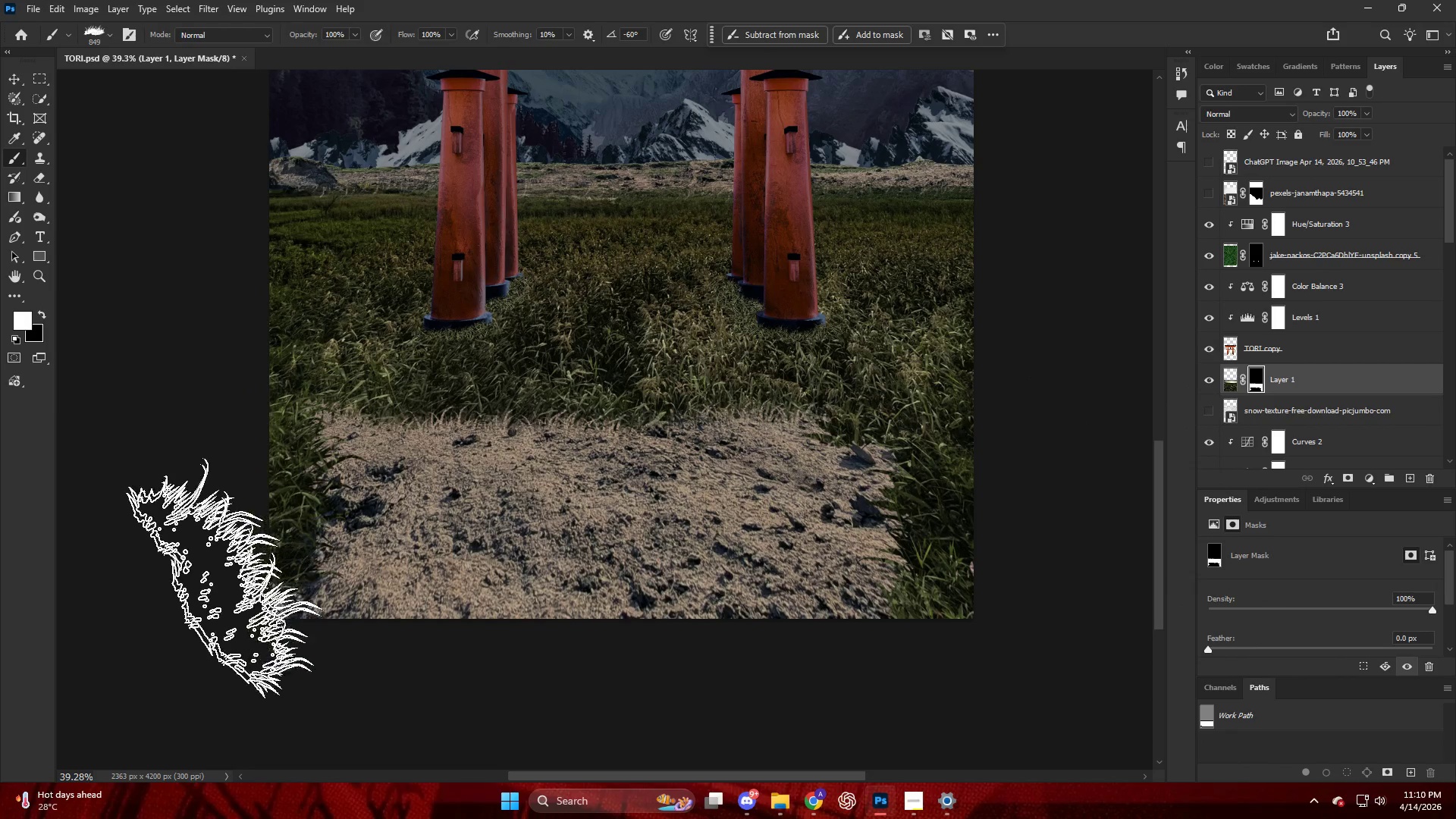 
left_click_drag(start_coordinate=[228, 580], to_coordinate=[227, 584])
 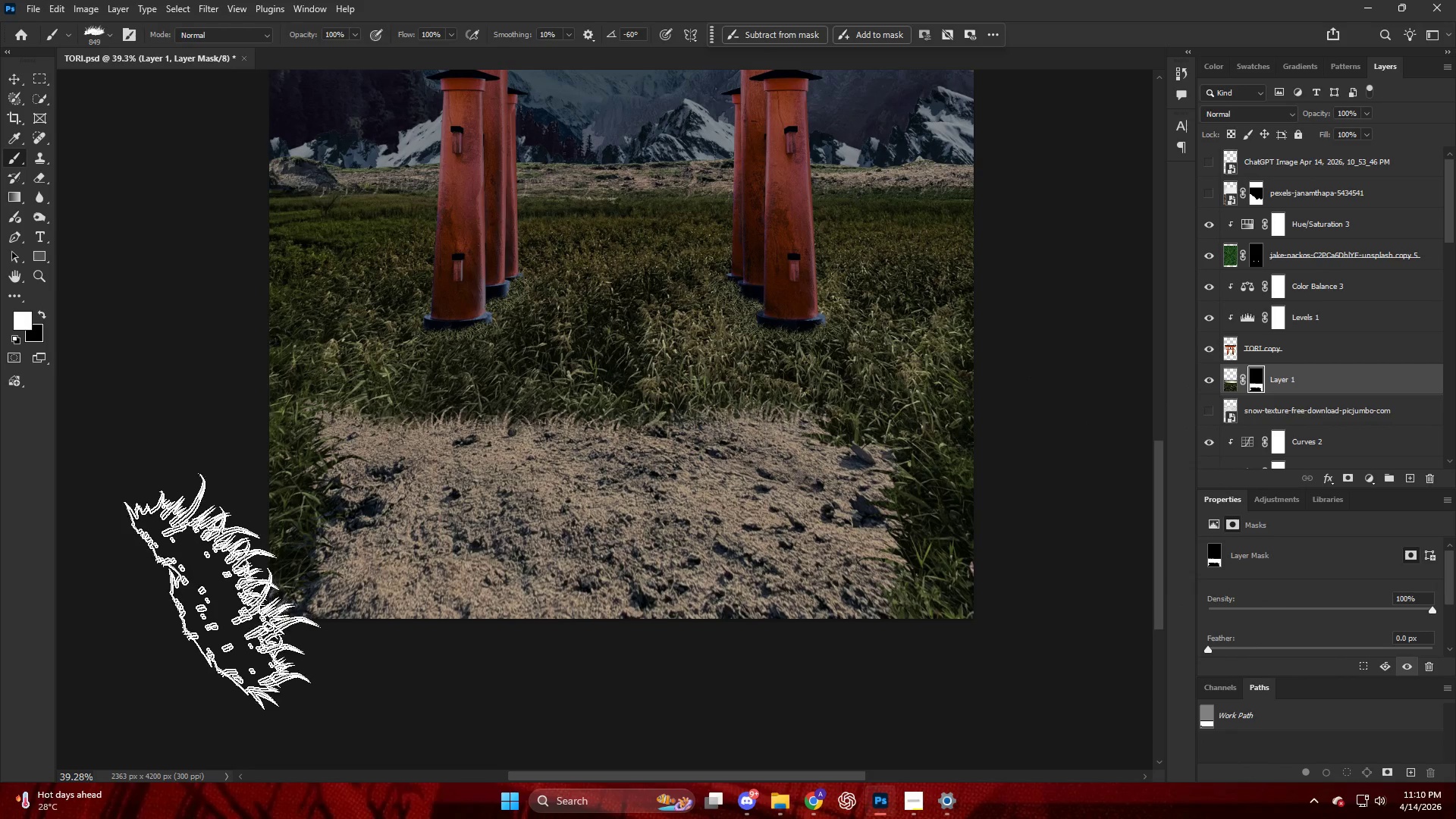 
left_click_drag(start_coordinate=[234, 598], to_coordinate=[240, 603])
 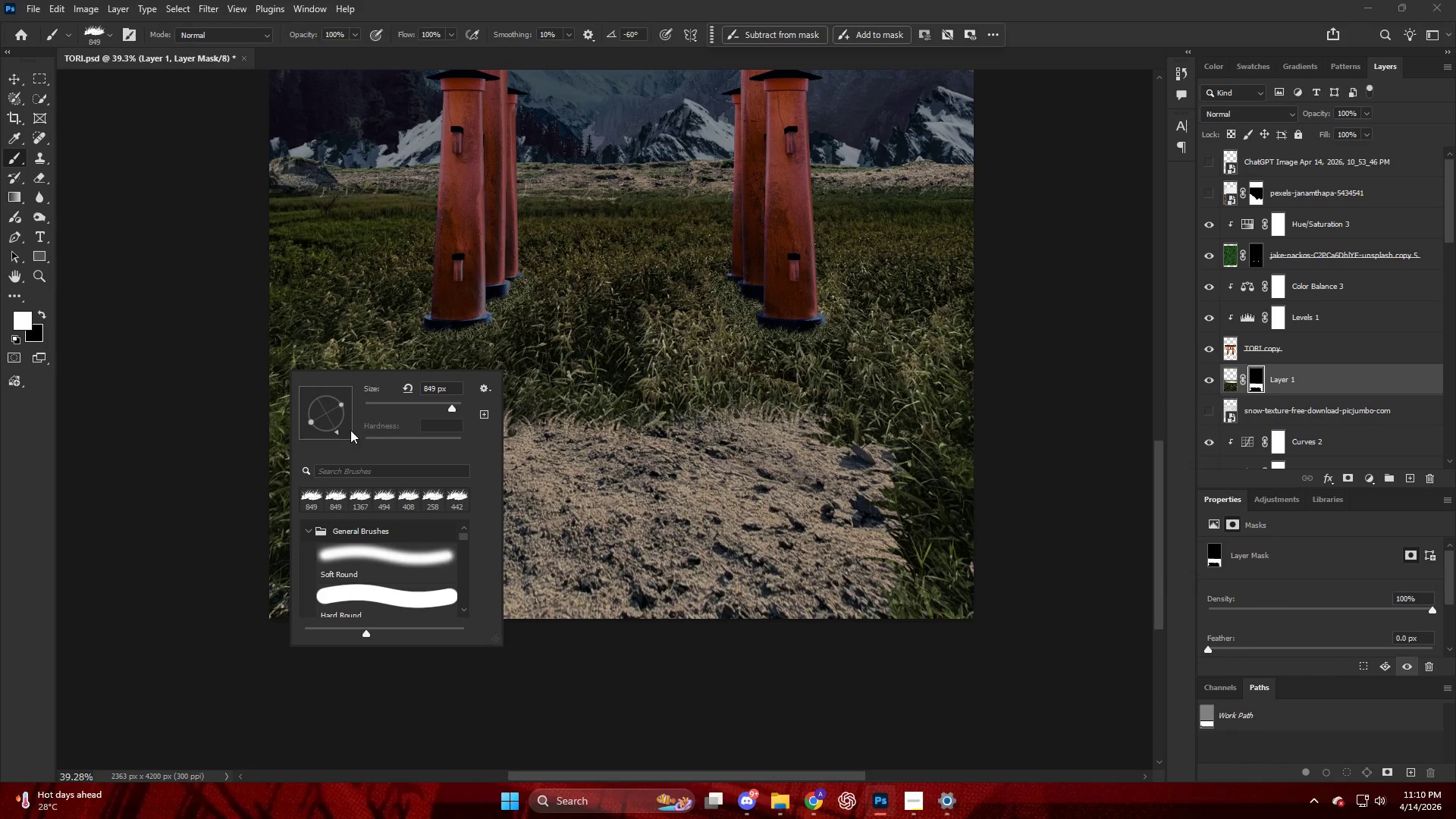 
left_click_drag(start_coordinate=[344, 436], to_coordinate=[378, 438])
 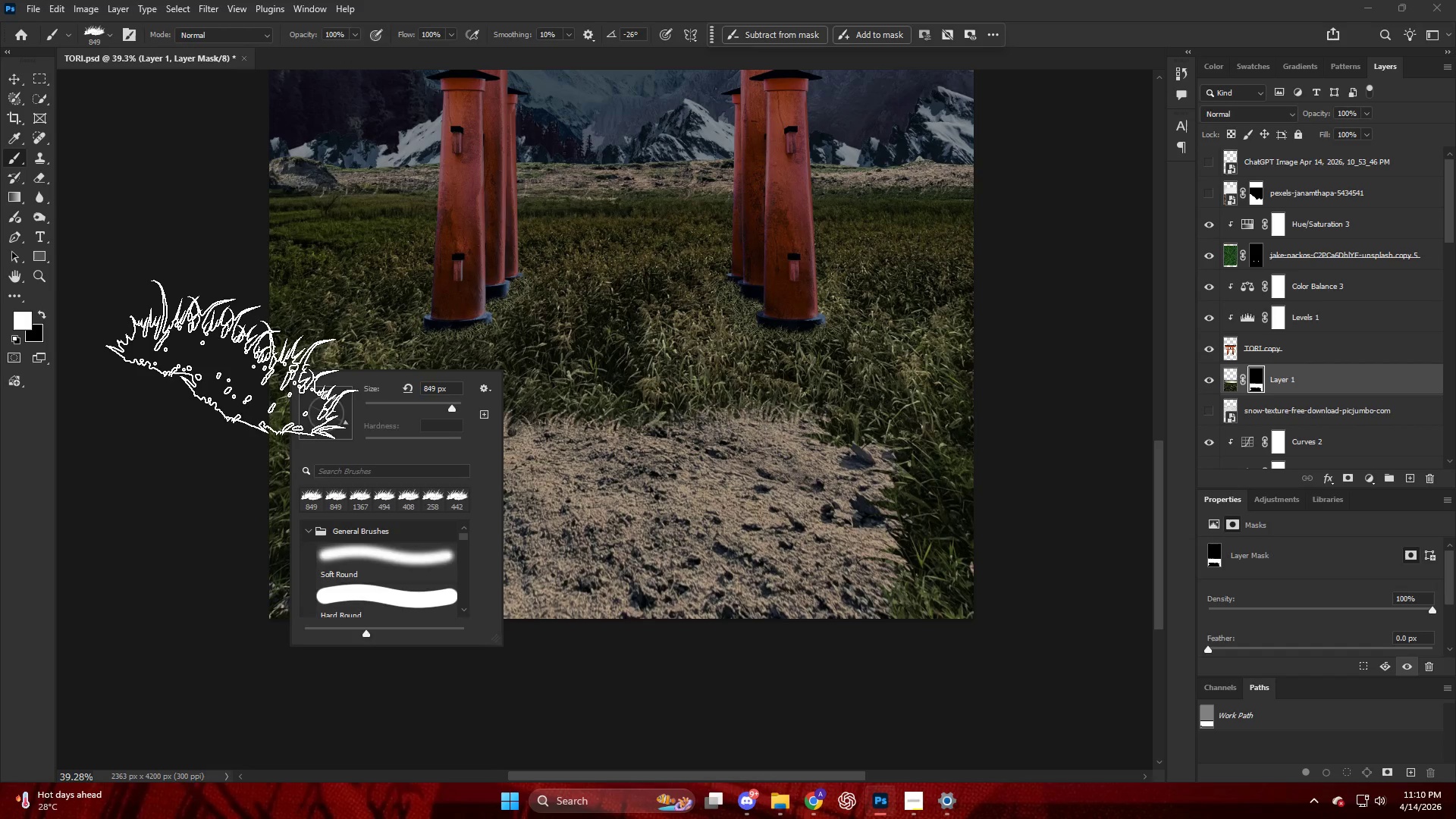 
left_click([237, 350])
 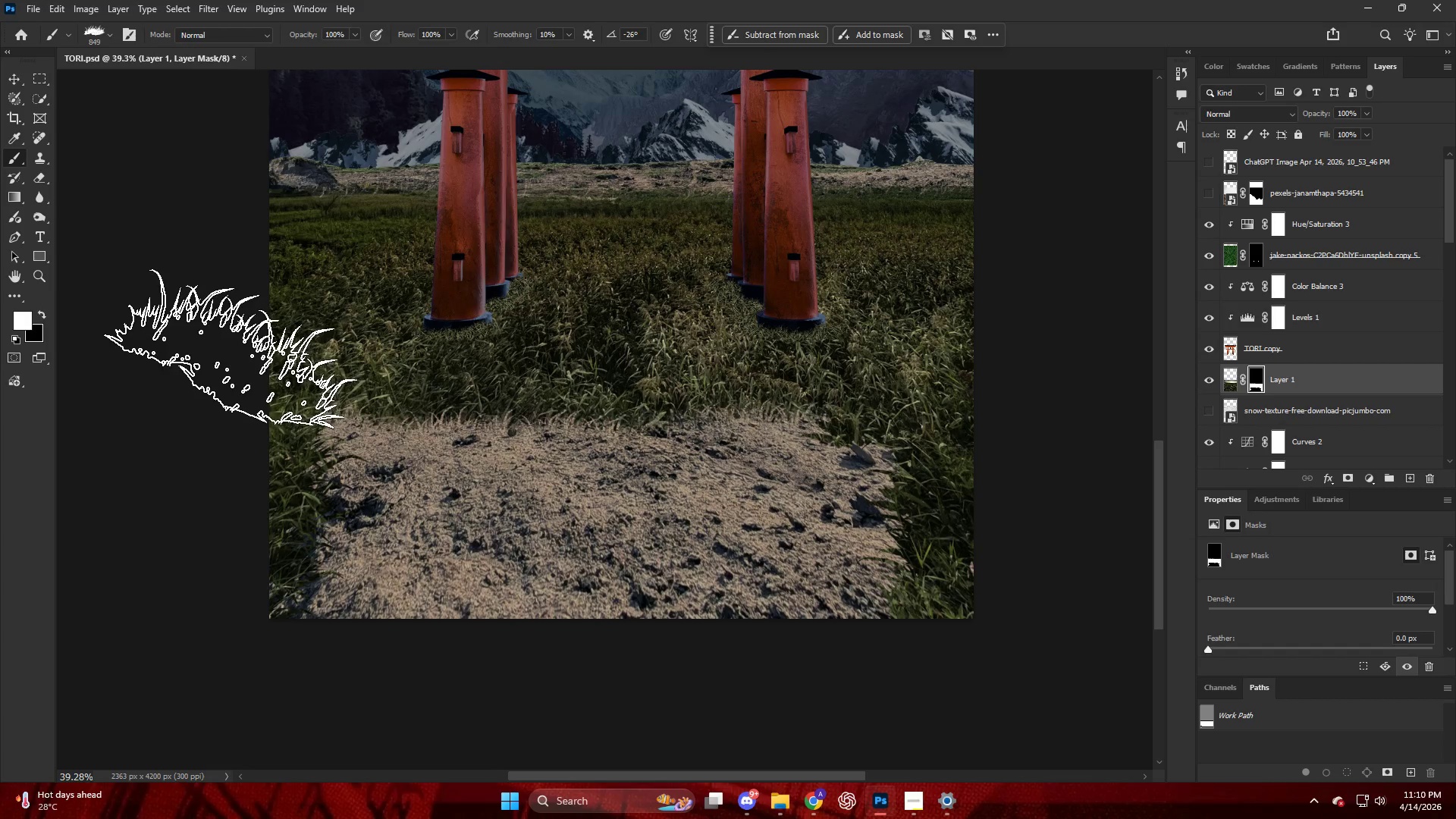 
left_click_drag(start_coordinate=[237, 349], to_coordinate=[251, 361])
 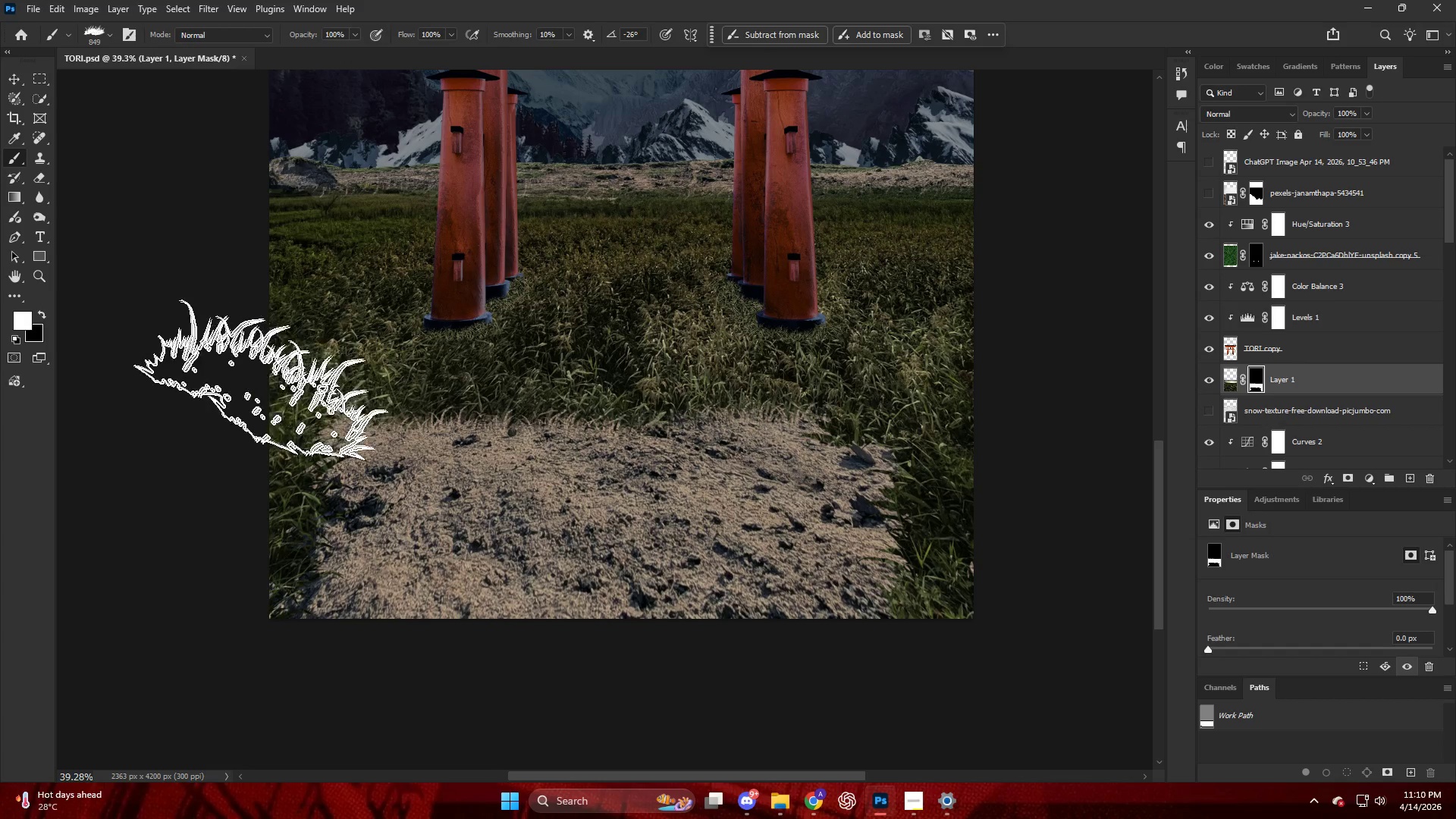 
left_click_drag(start_coordinate=[269, 381], to_coordinate=[272, 387])
 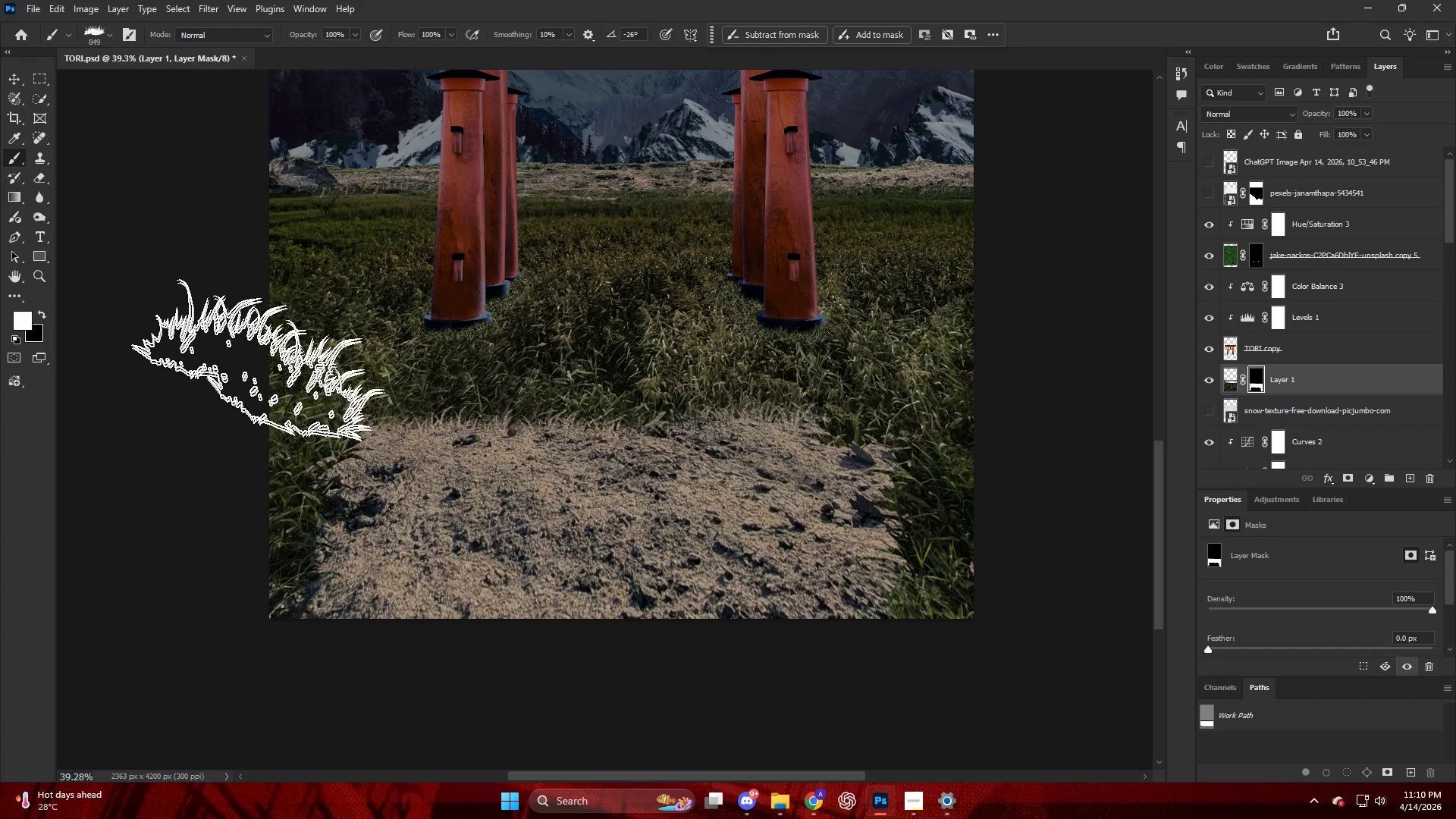 
left_click_drag(start_coordinate=[265, 359], to_coordinate=[246, 312])
 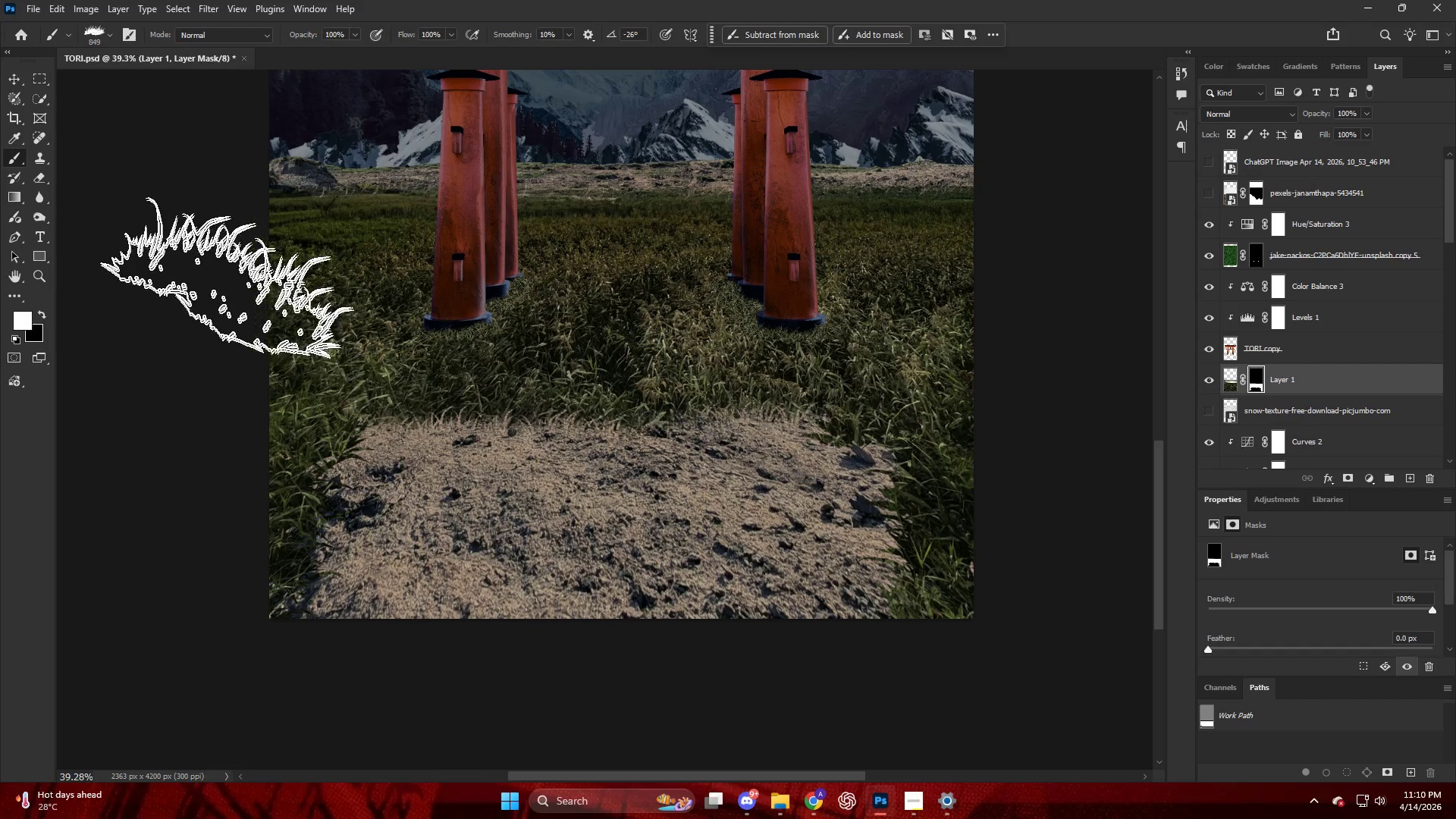 
left_click_drag(start_coordinate=[234, 275], to_coordinate=[232, 271])
 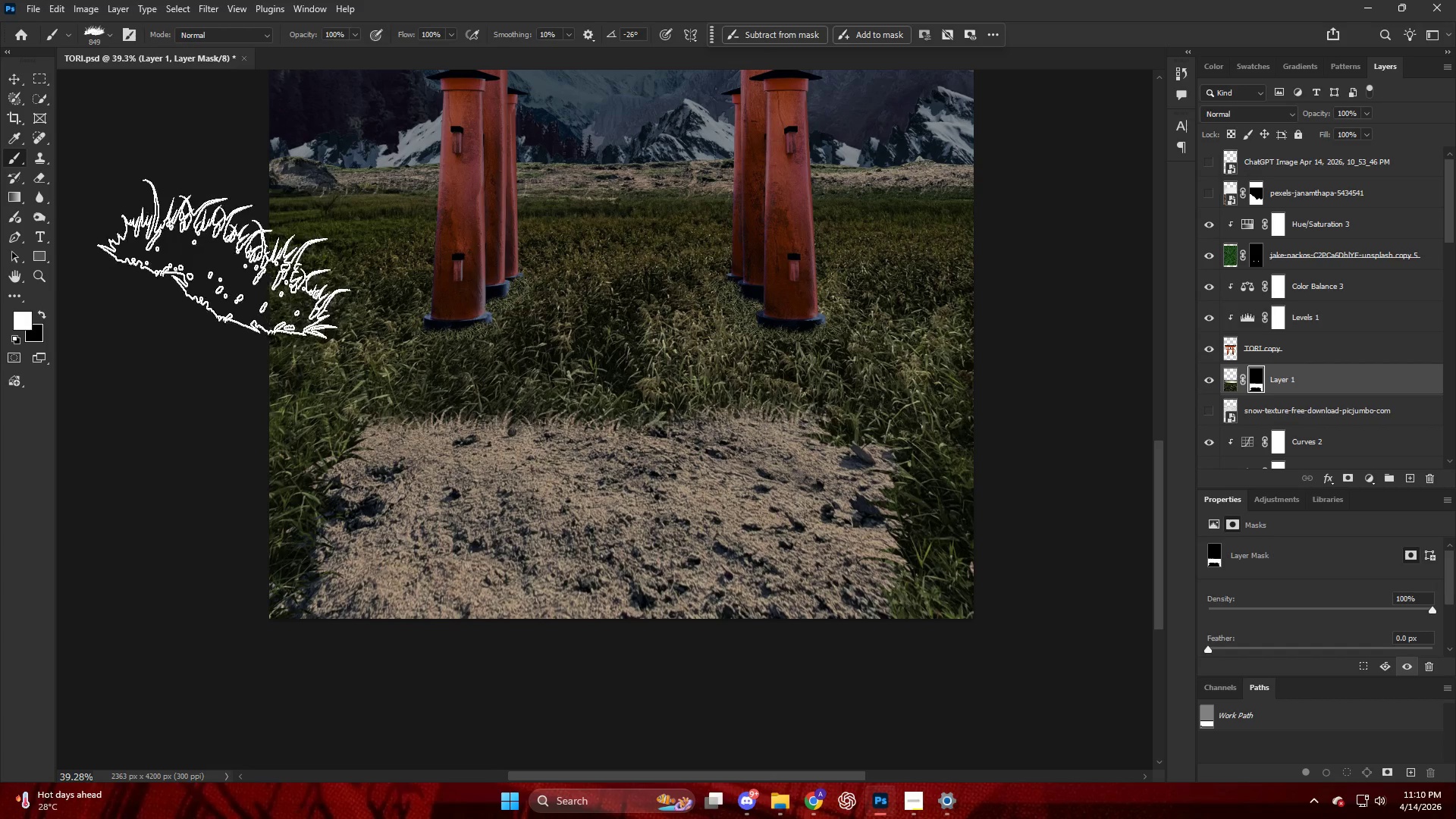 
left_click_drag(start_coordinate=[230, 256], to_coordinate=[218, 237])
 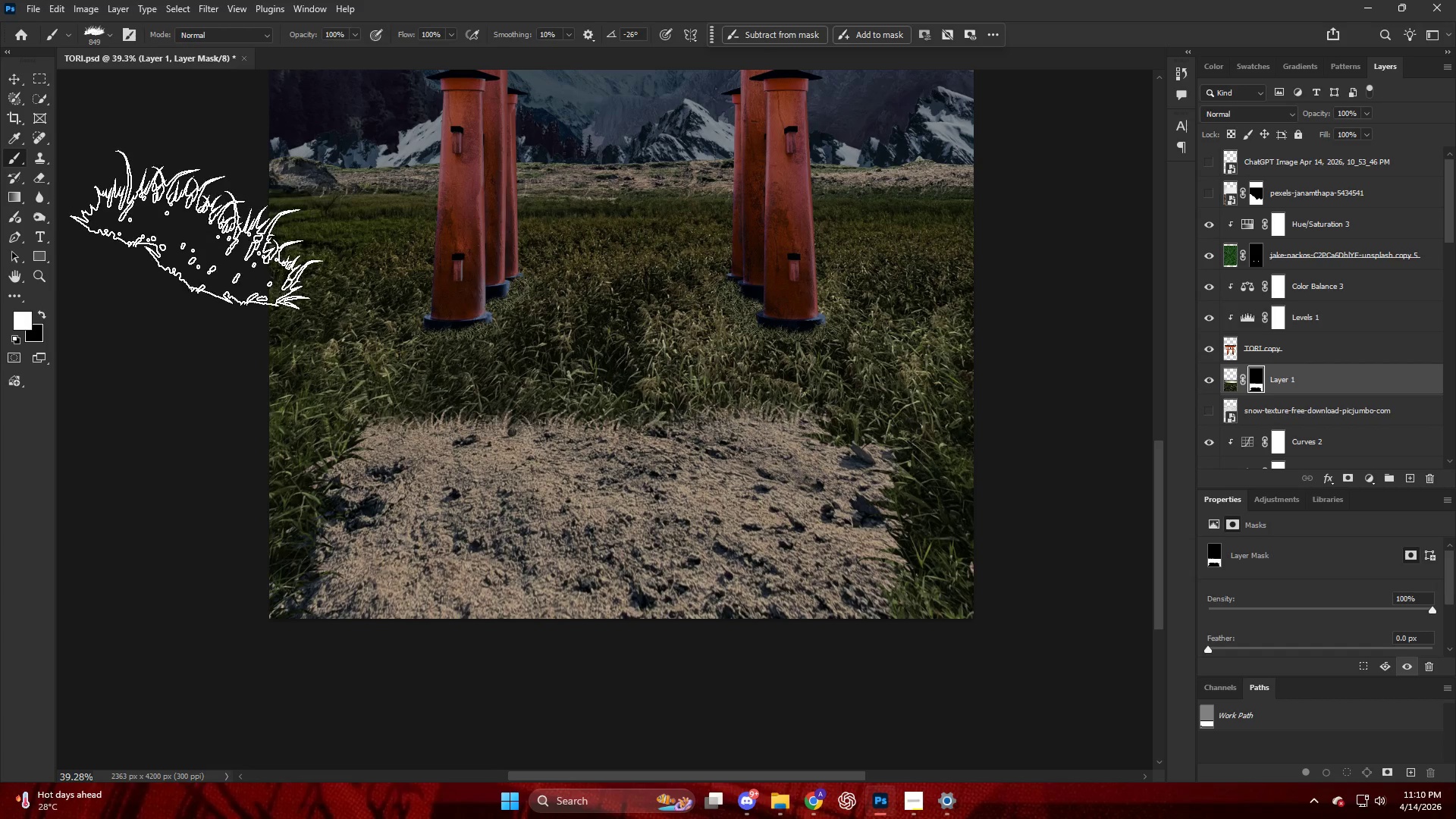 
key(Alt+AltLeft)
 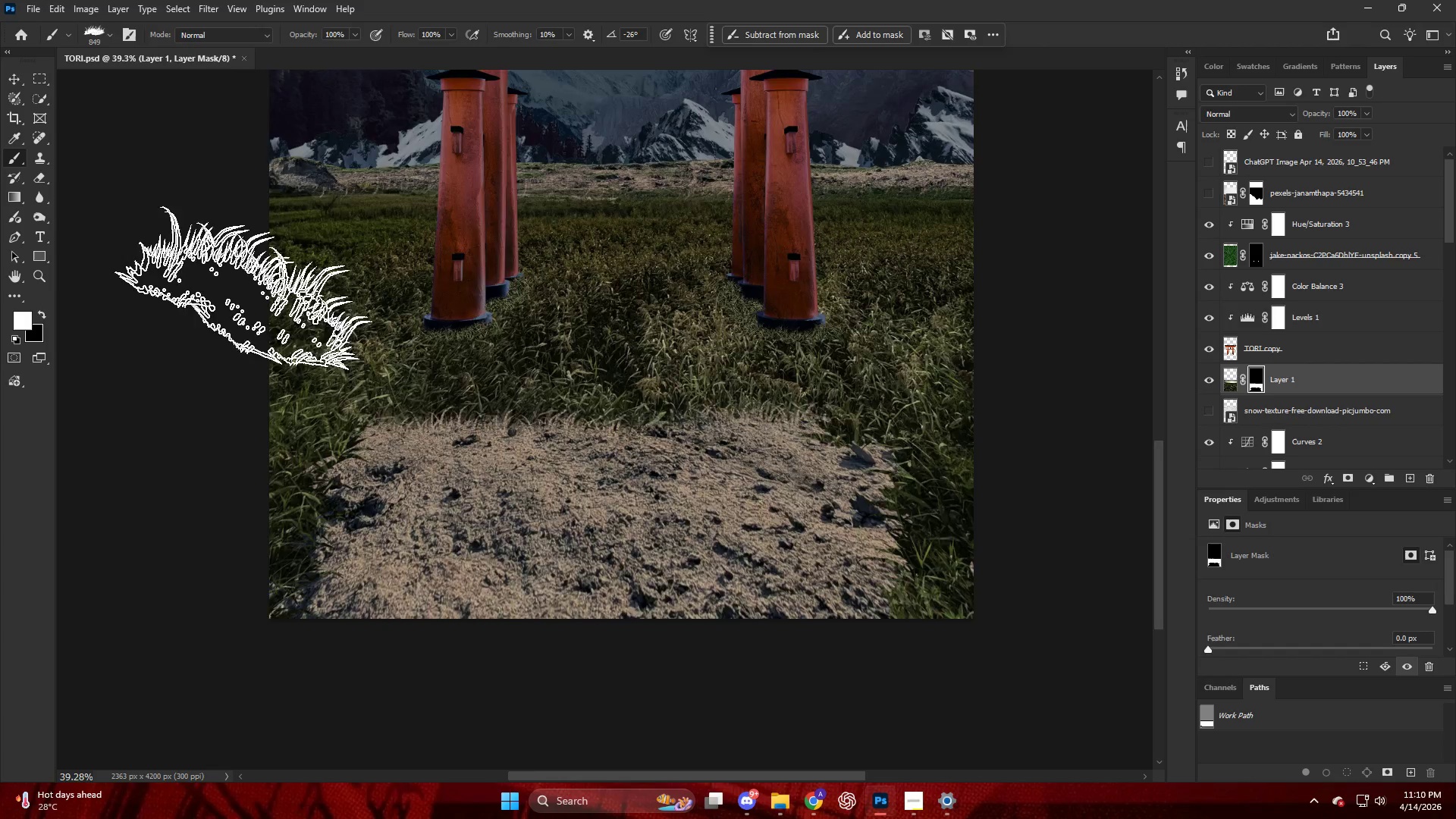 
scroll: coordinate [331, 329], scroll_direction: down, amount: 5.0
 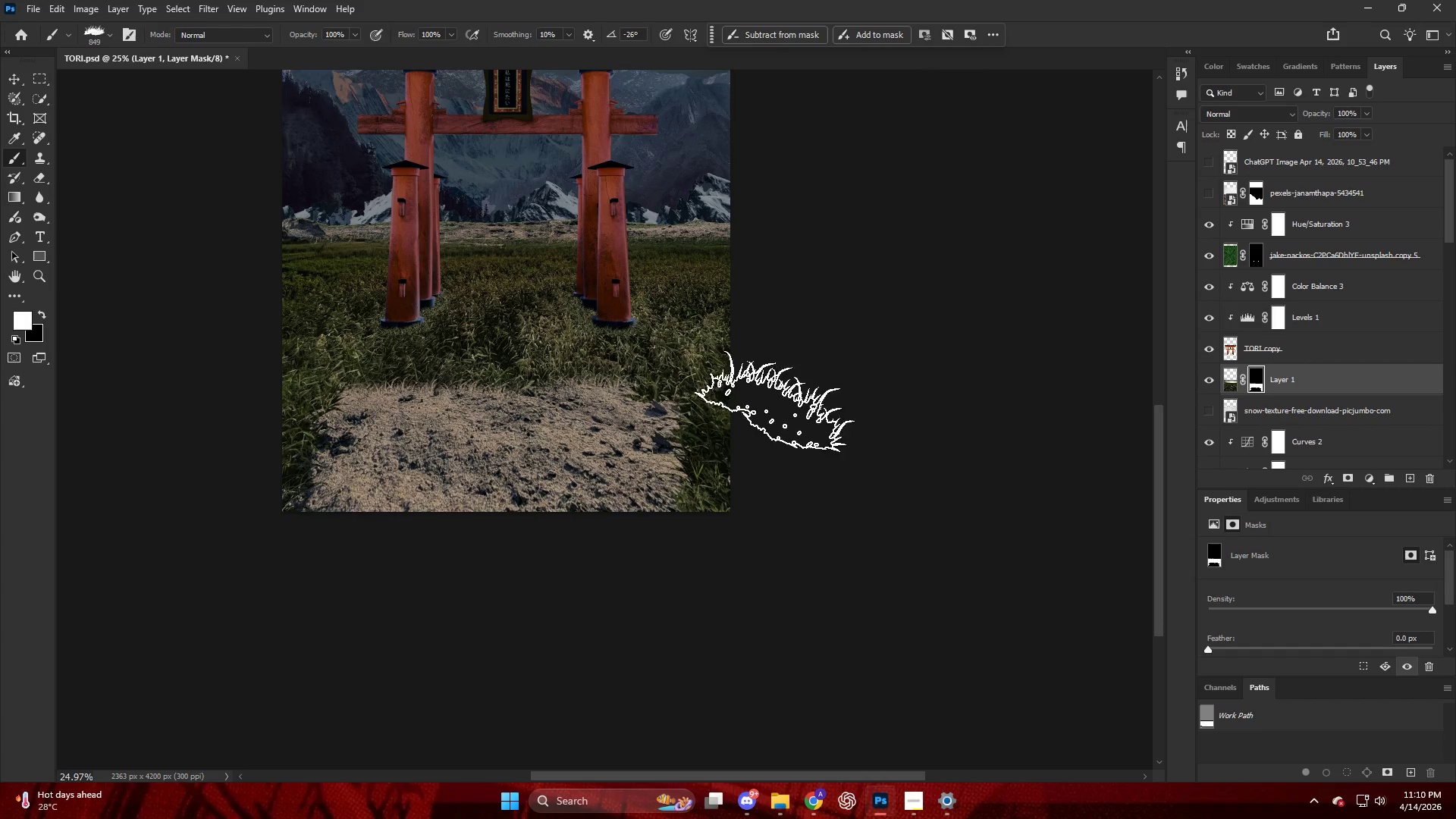 
hold_key(key=AltLeft, duration=0.42)
 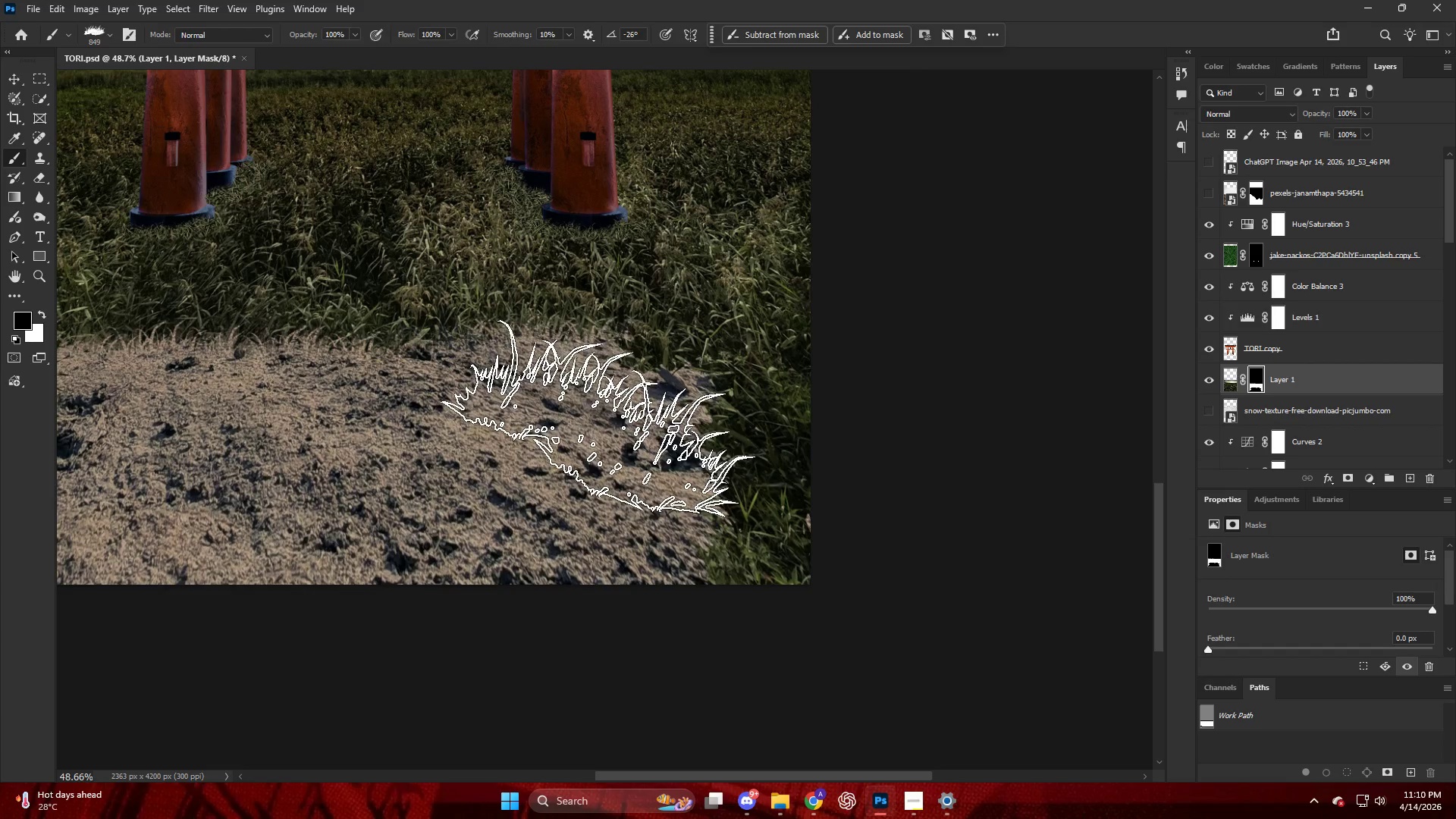 
key(X)
 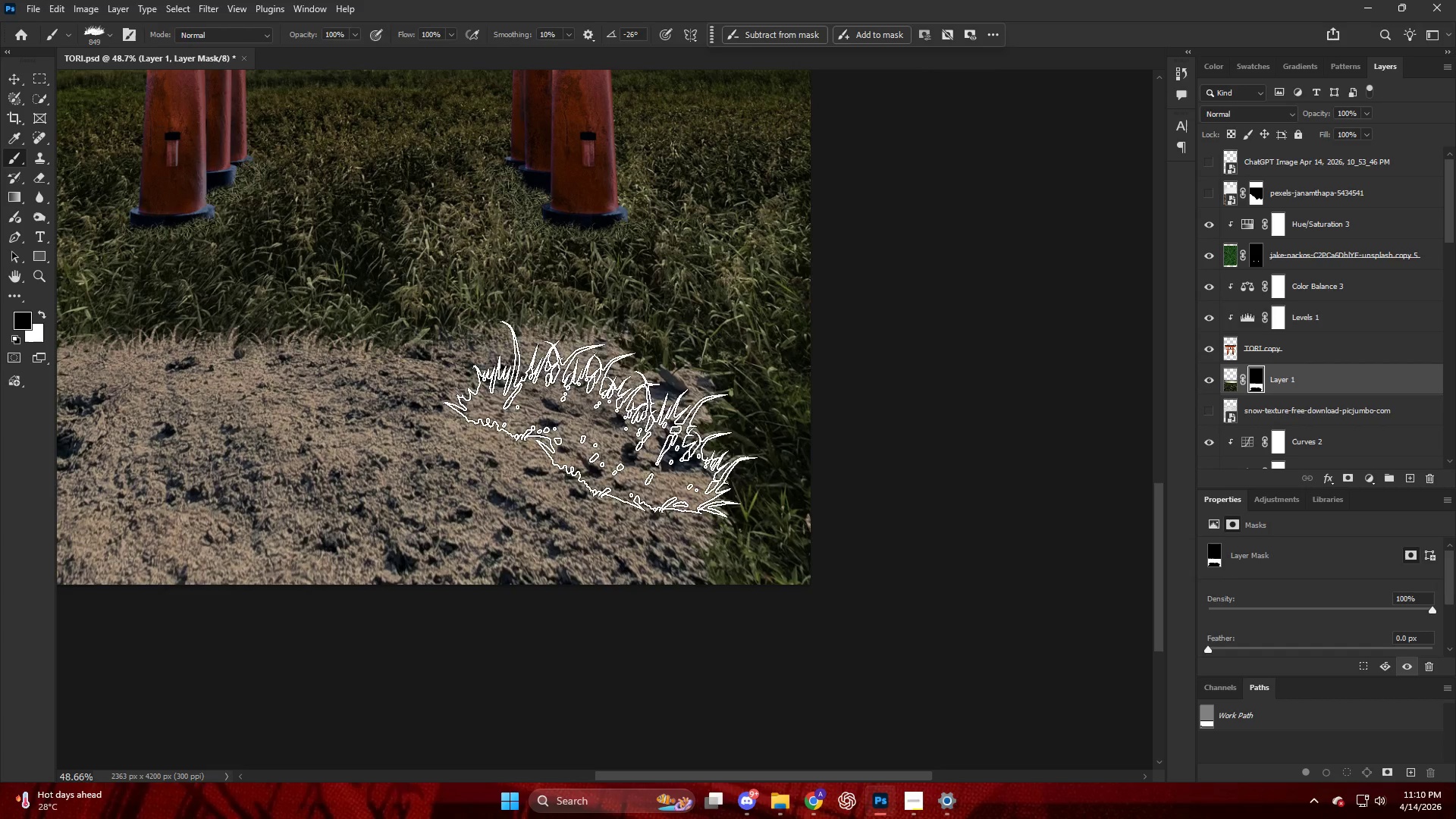 
scroll: coordinate [601, 471], scroll_direction: up, amount: 7.0
 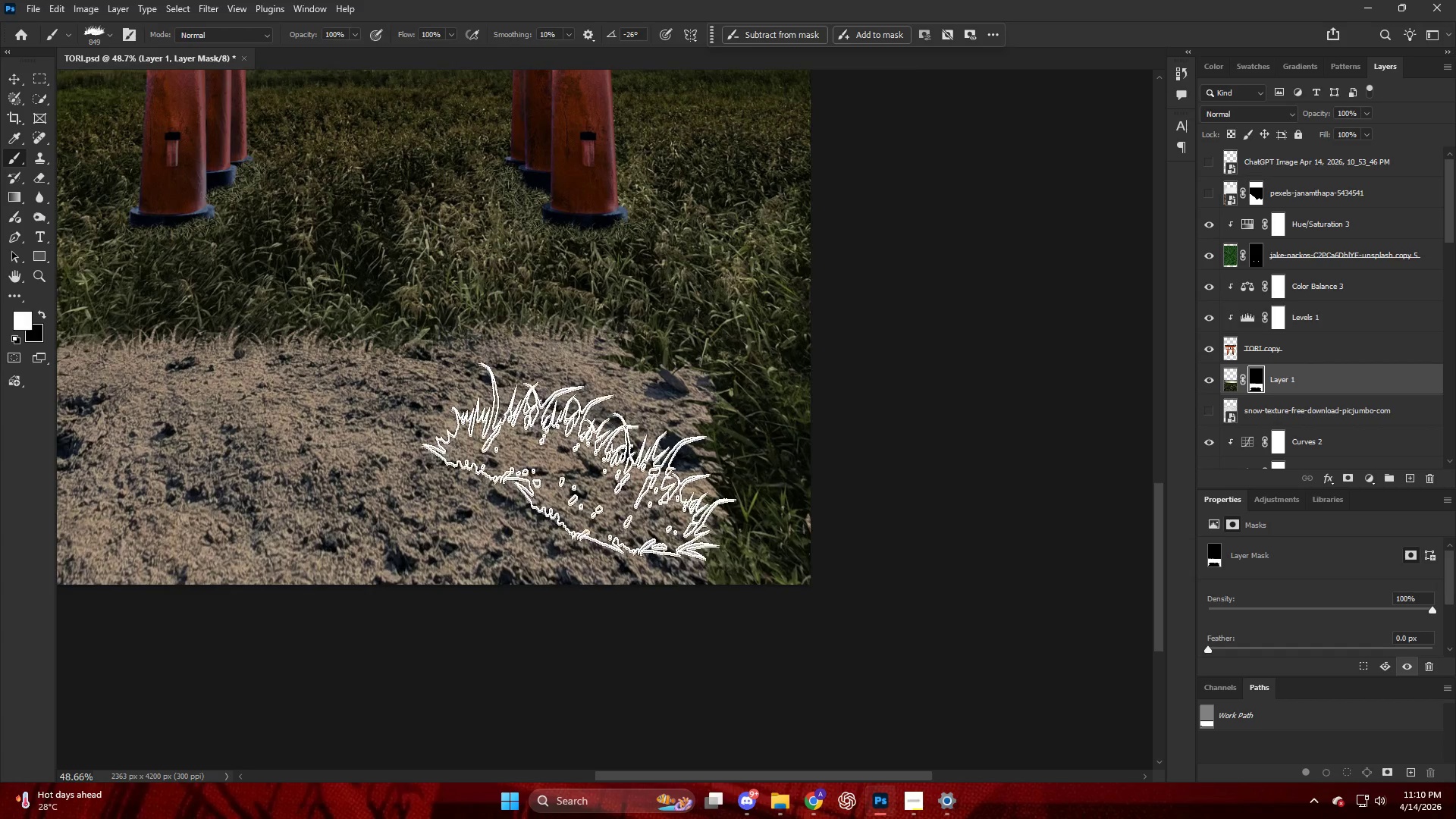 
triple_click([617, 402])
 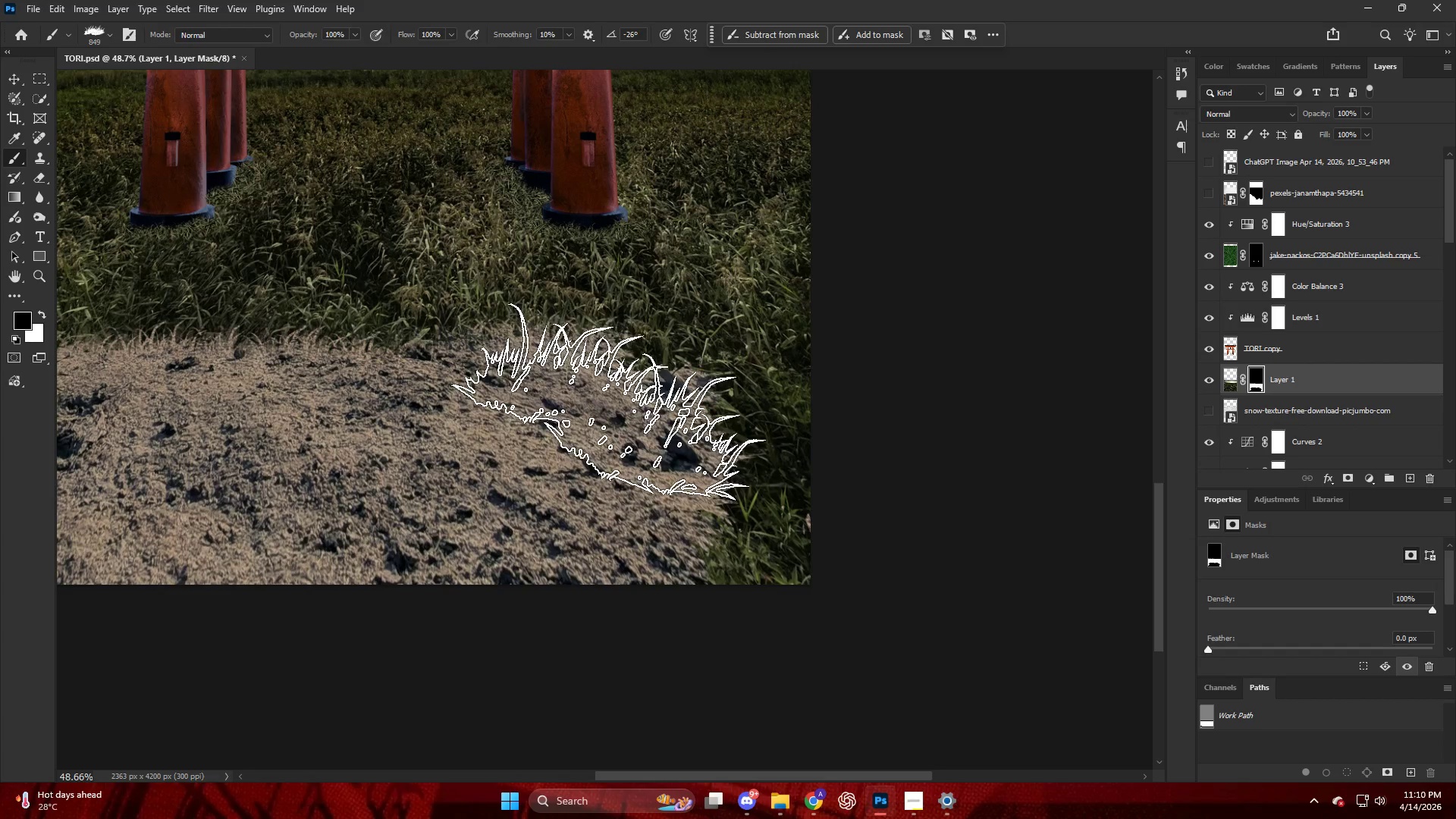 
left_click_drag(start_coordinate=[610, 413], to_coordinate=[573, 489])
 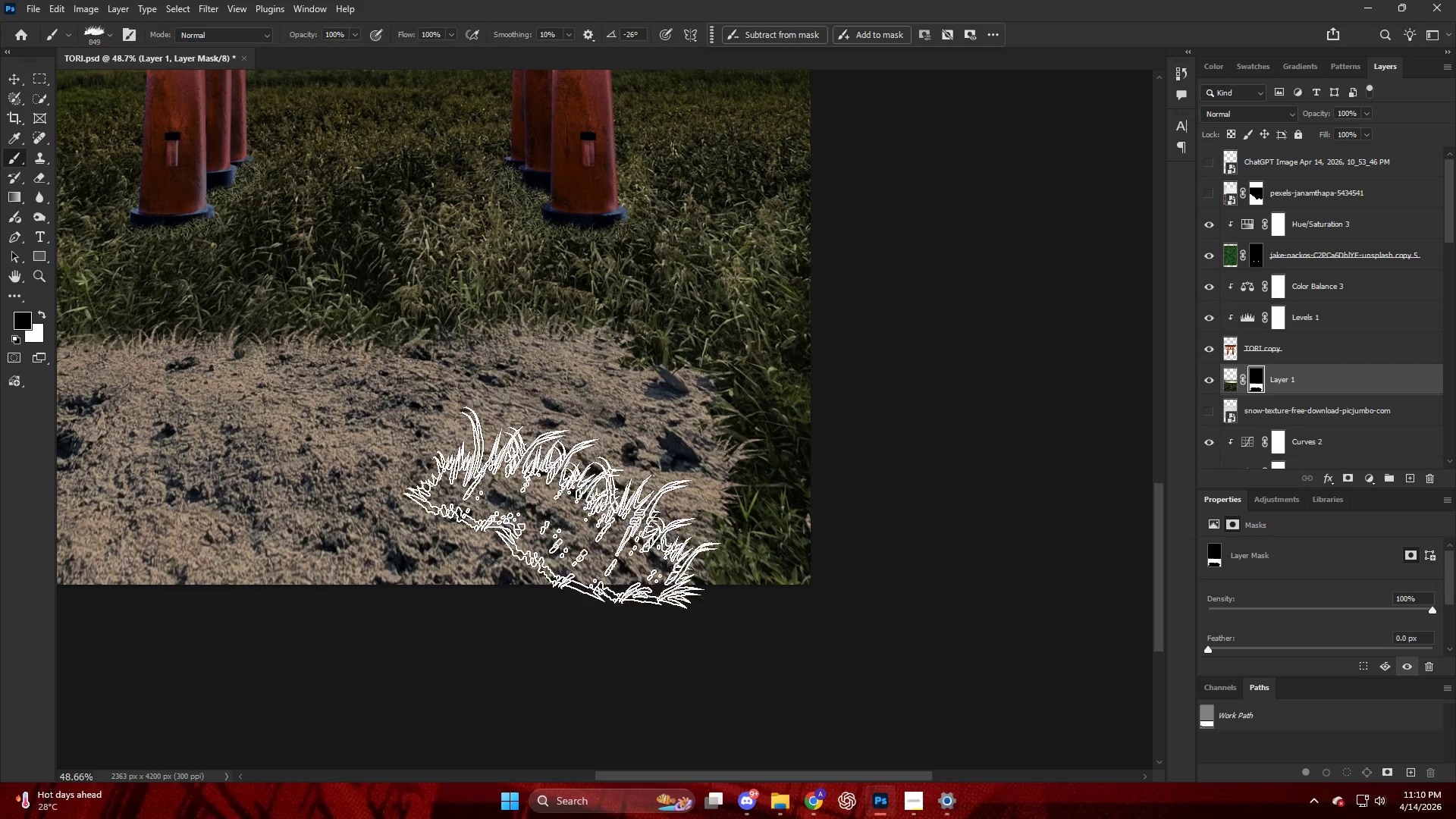 
key(Alt+AltLeft)
 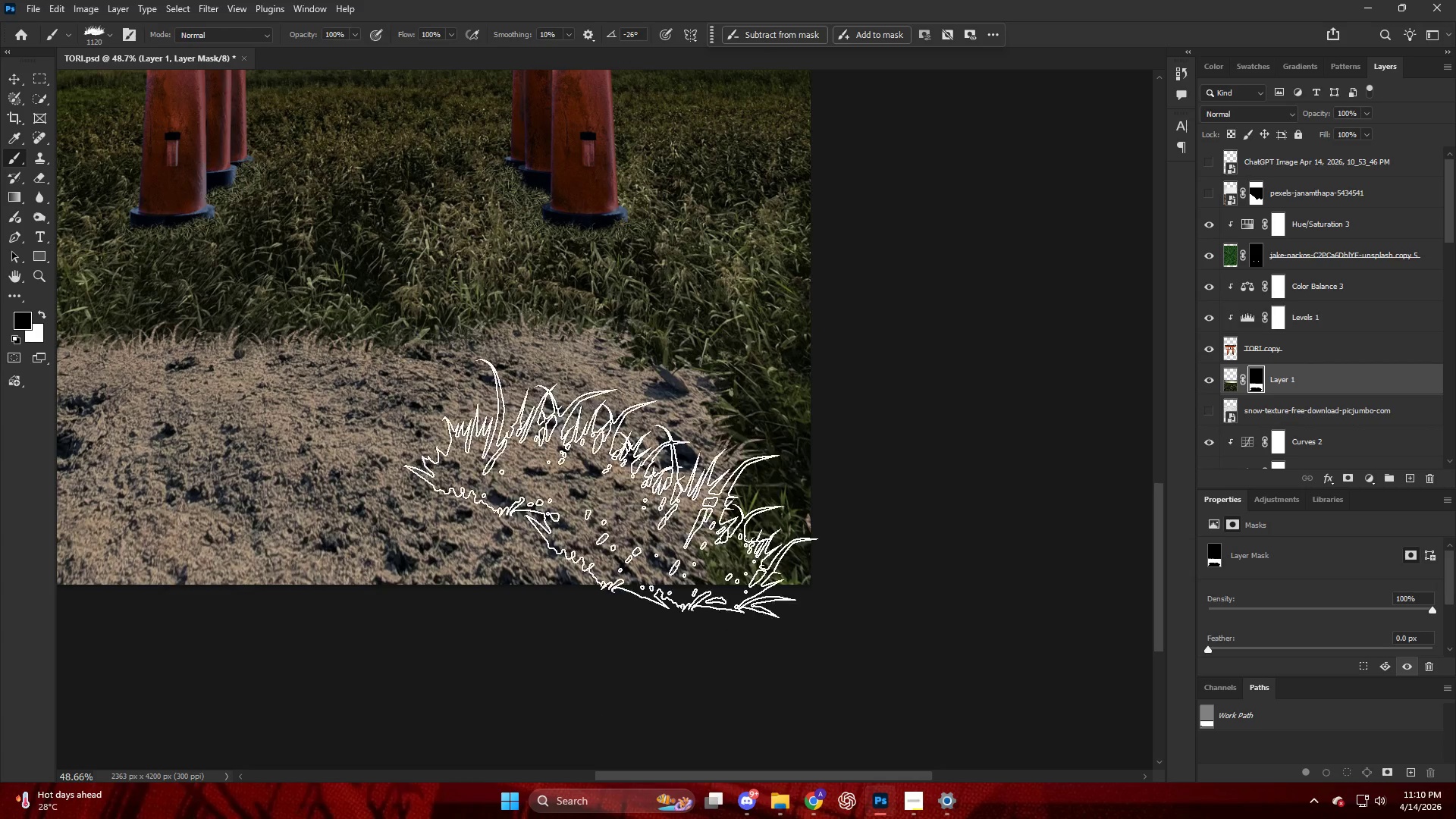 
left_click_drag(start_coordinate=[627, 476], to_coordinate=[596, 503])
 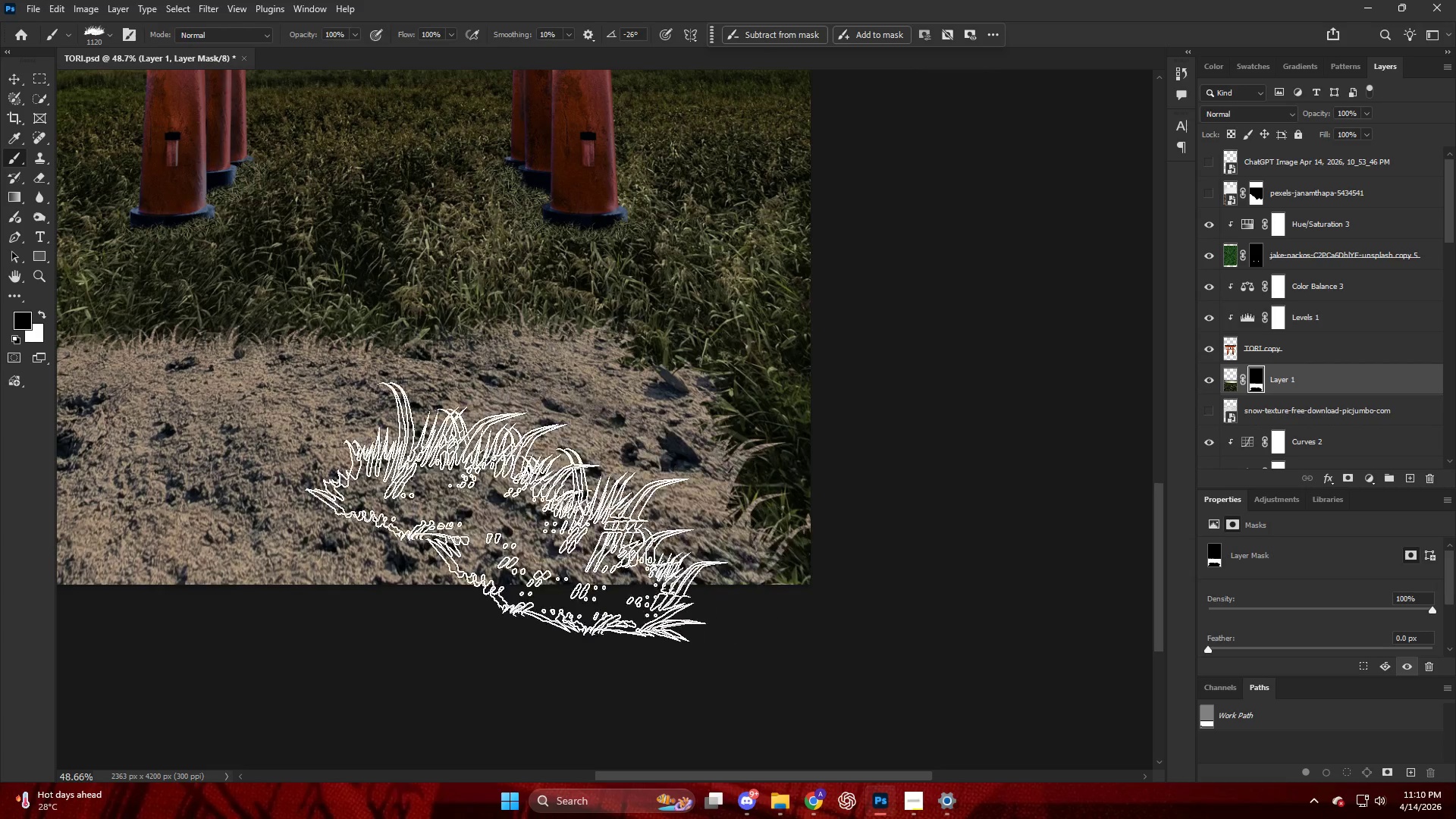 
key(Alt+AltLeft)
 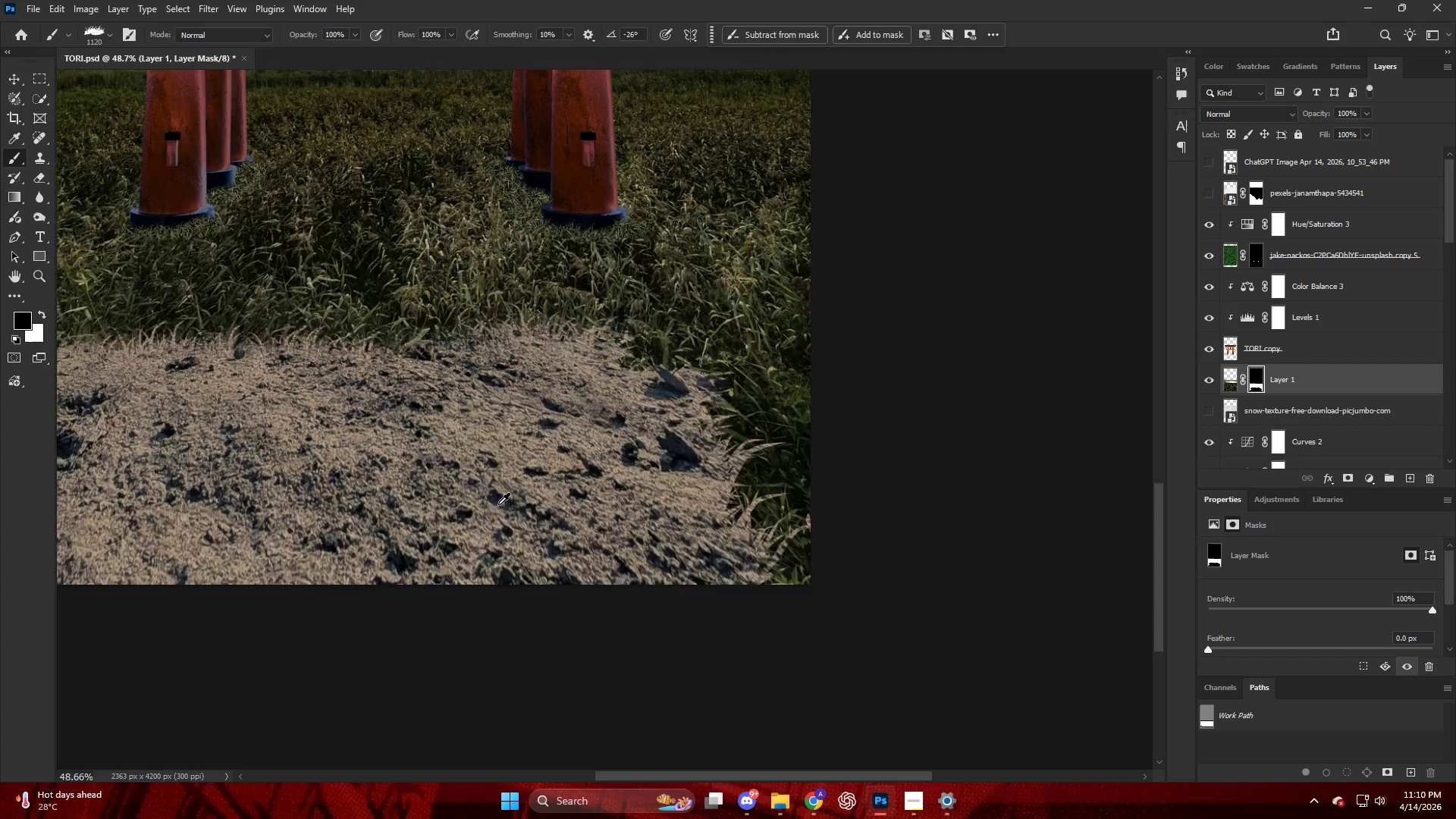 
hold_key(key=ControlLeft, duration=0.36)
 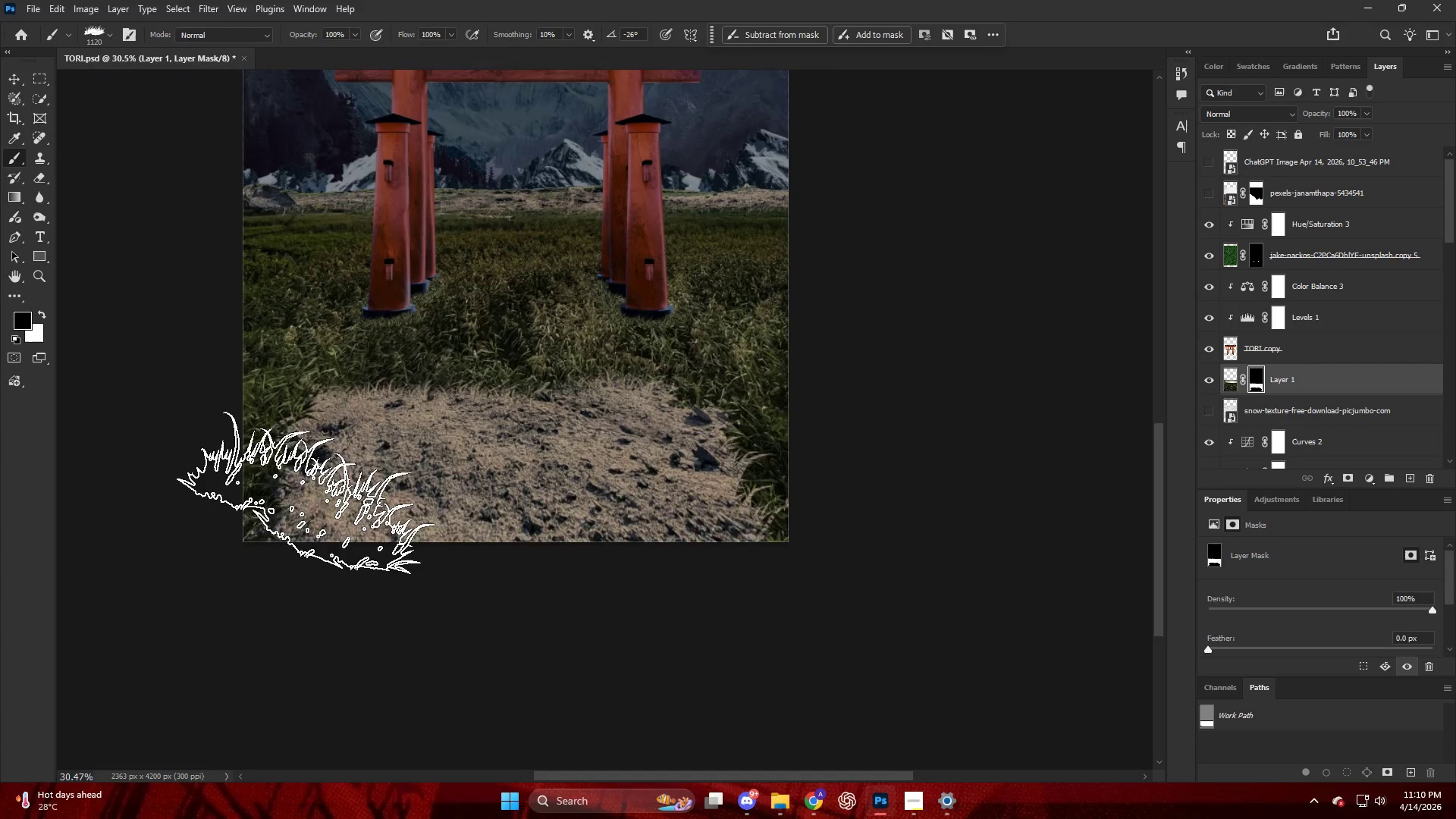 
key(Alt+AltLeft)
 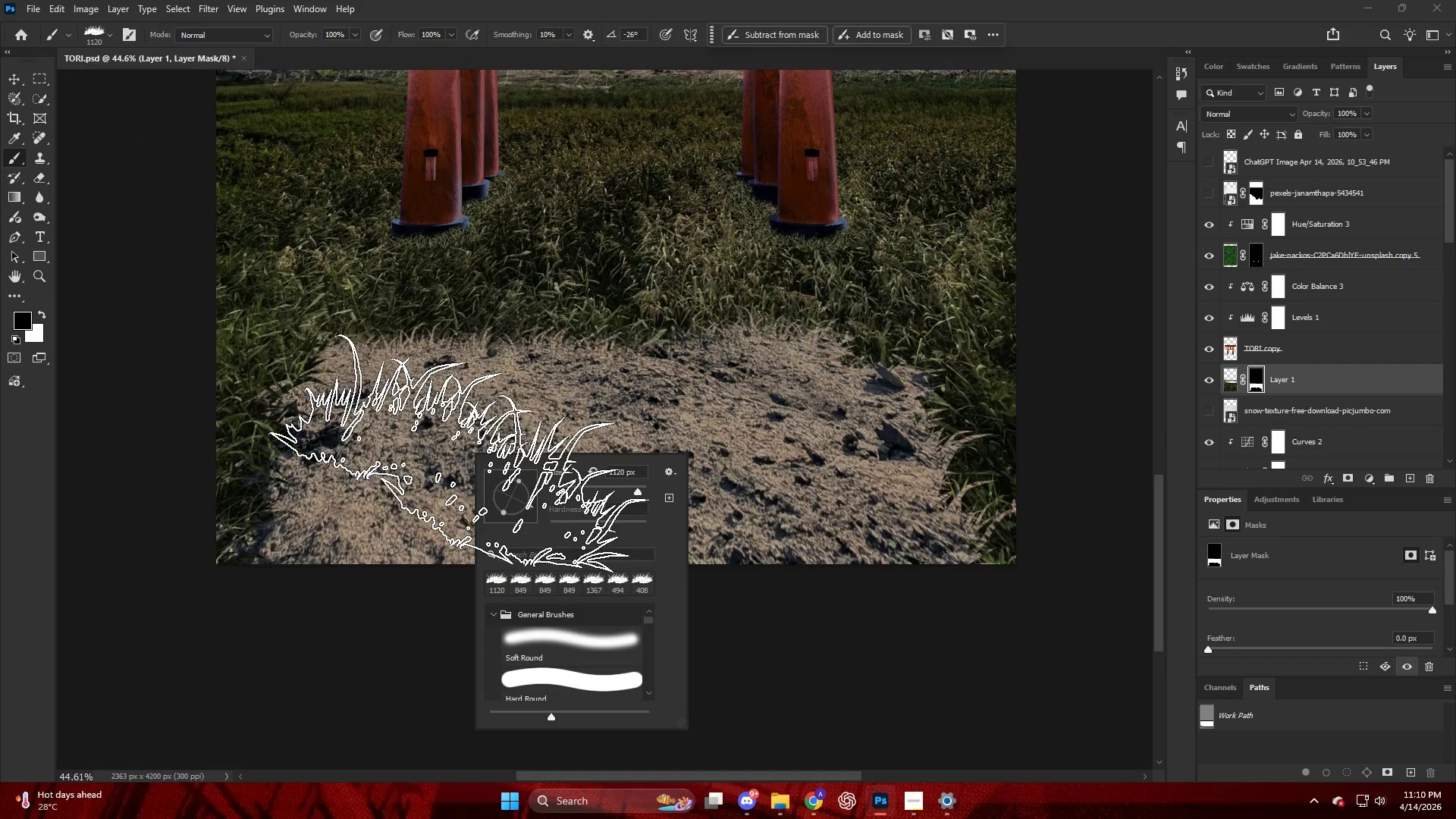 
scroll: coordinate [299, 496], scroll_direction: up, amount: 6.0
 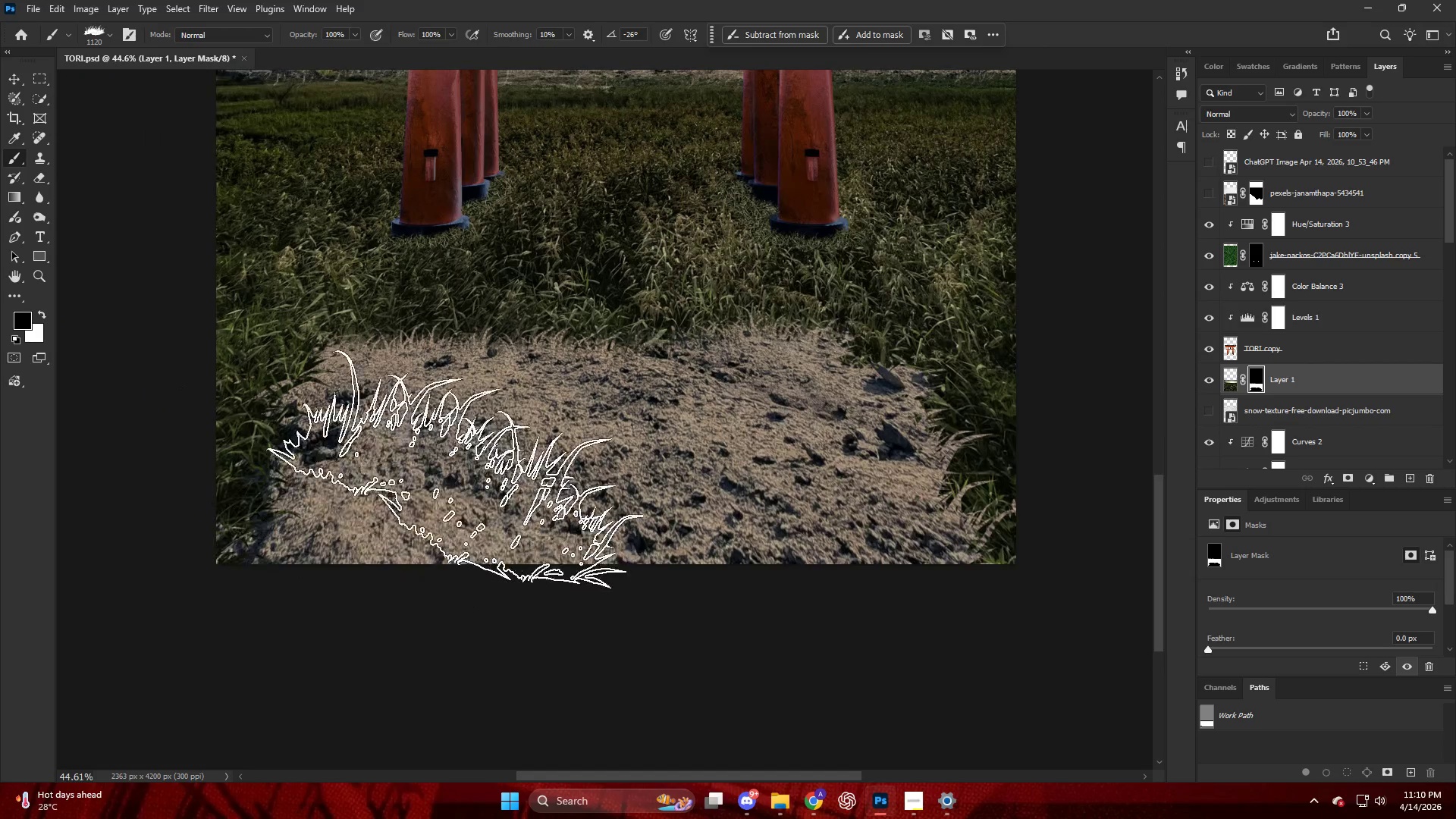 
hold_key(key=AltLeft, duration=0.38)
 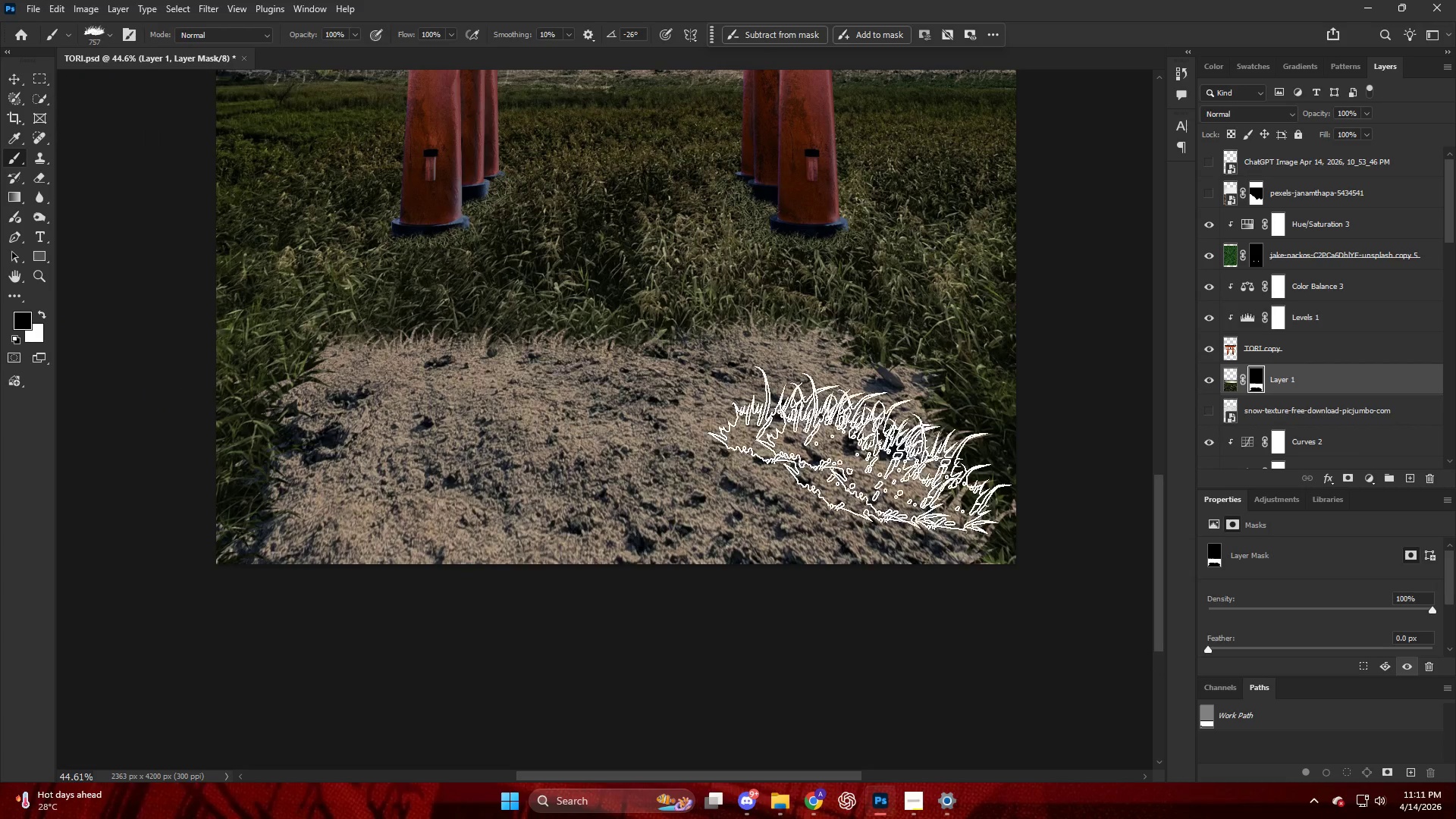 
key(X)
 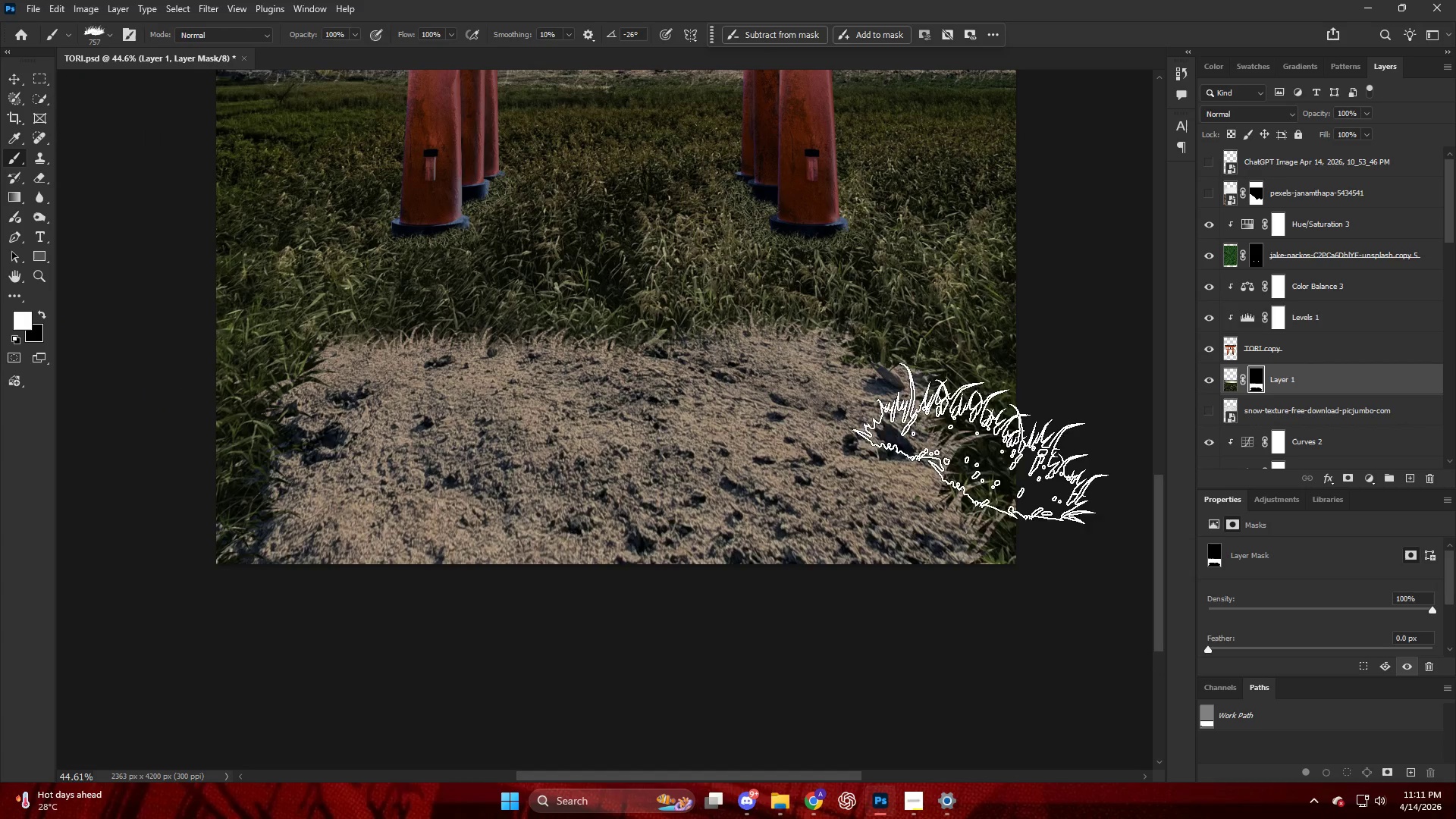 
left_click_drag(start_coordinate=[987, 444], to_coordinate=[989, 461])
 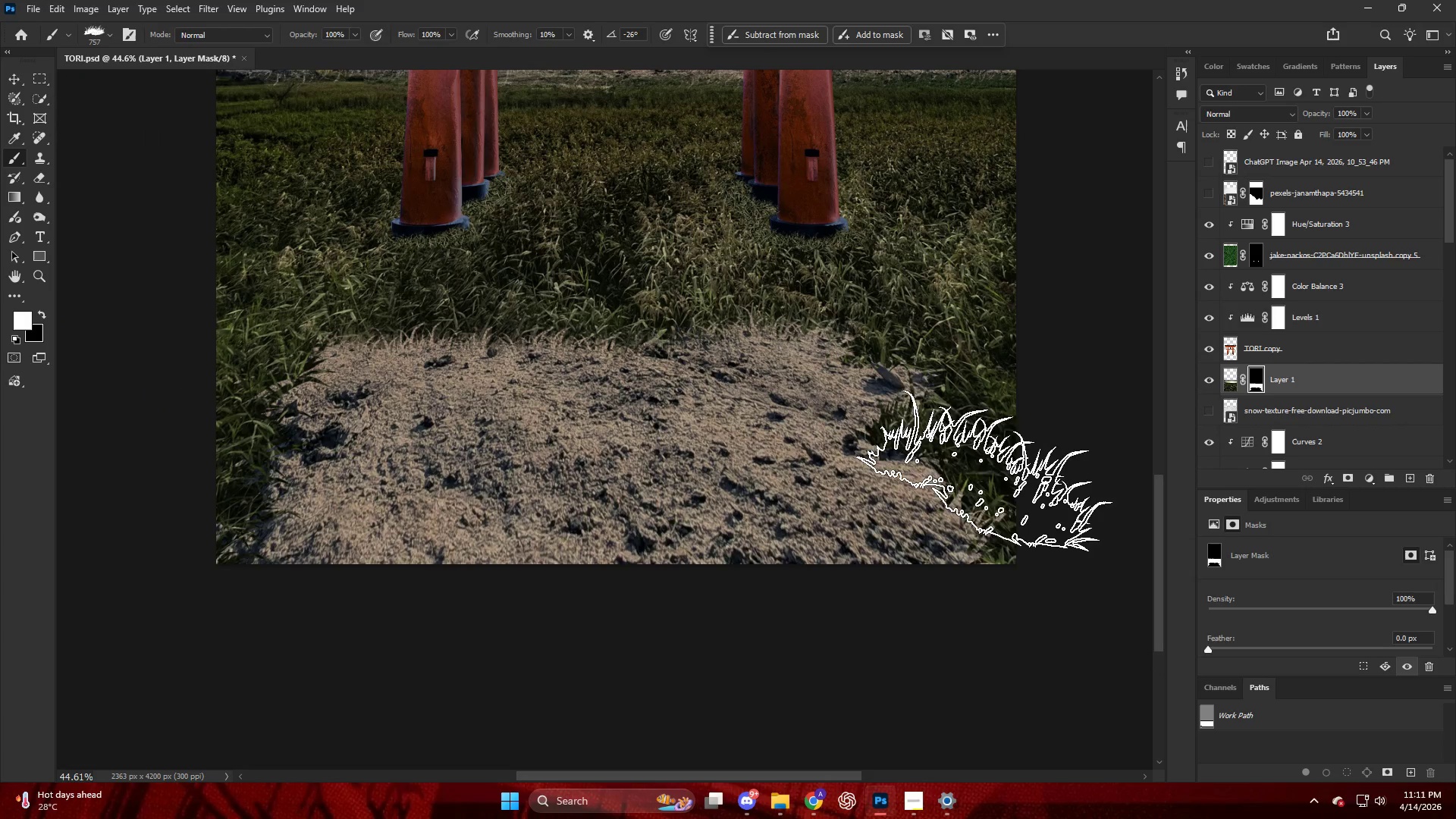 
left_click_drag(start_coordinate=[992, 474], to_coordinate=[992, 494])
 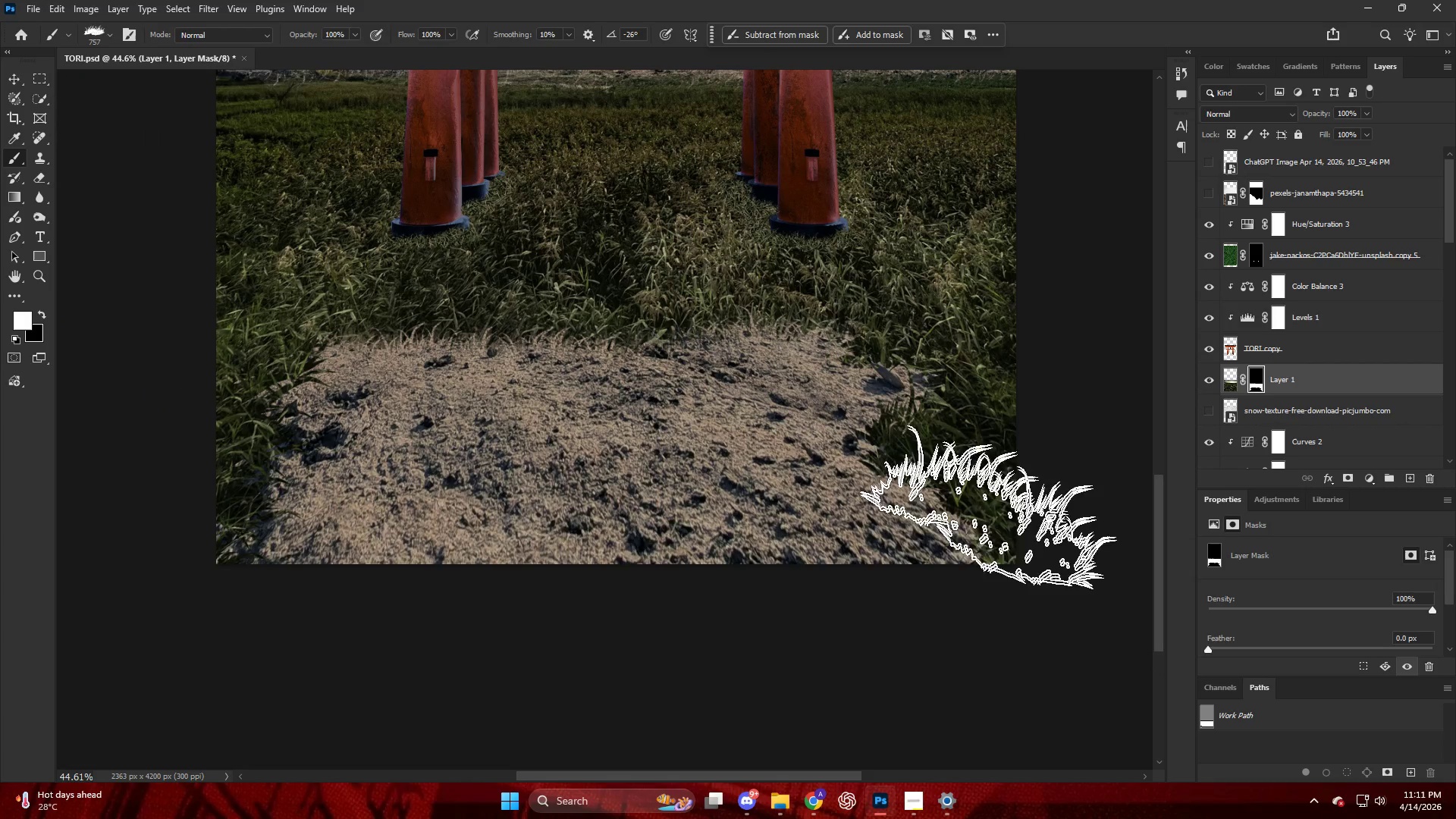 
left_click_drag(start_coordinate=[1004, 521], to_coordinate=[1020, 532])
 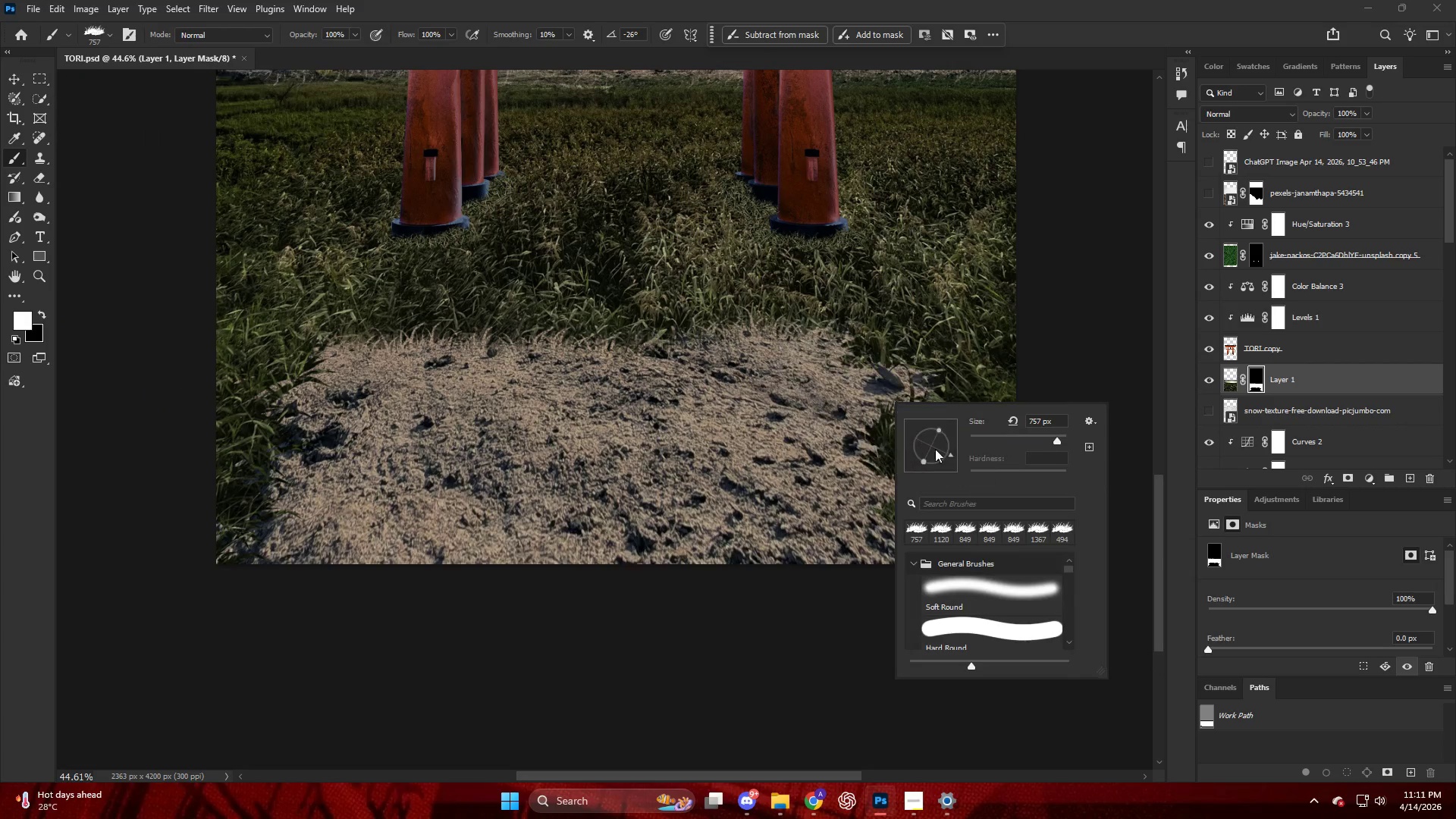 
left_click_drag(start_coordinate=[956, 457], to_coordinate=[960, 447])
 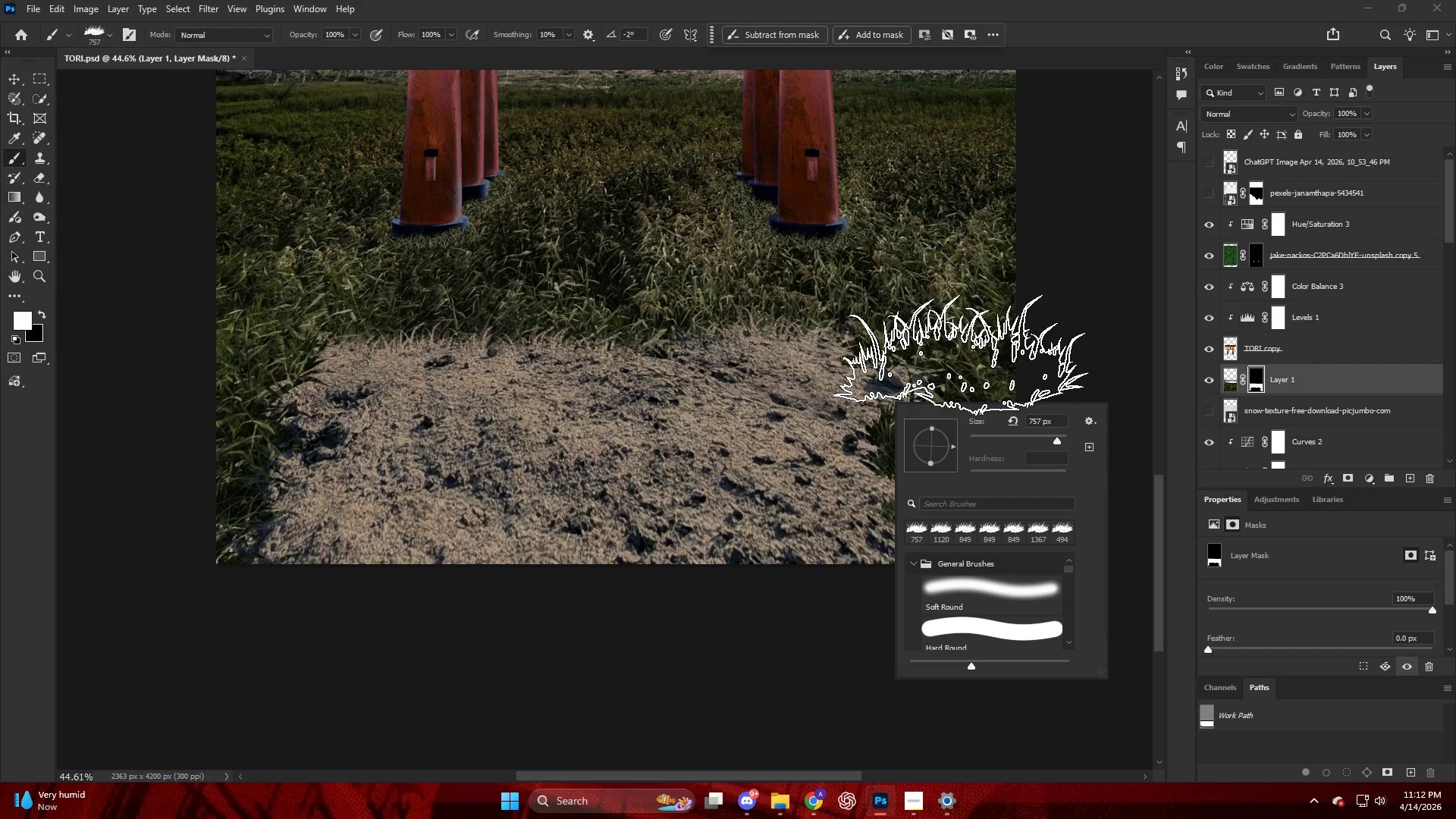 
wait(75.62)
 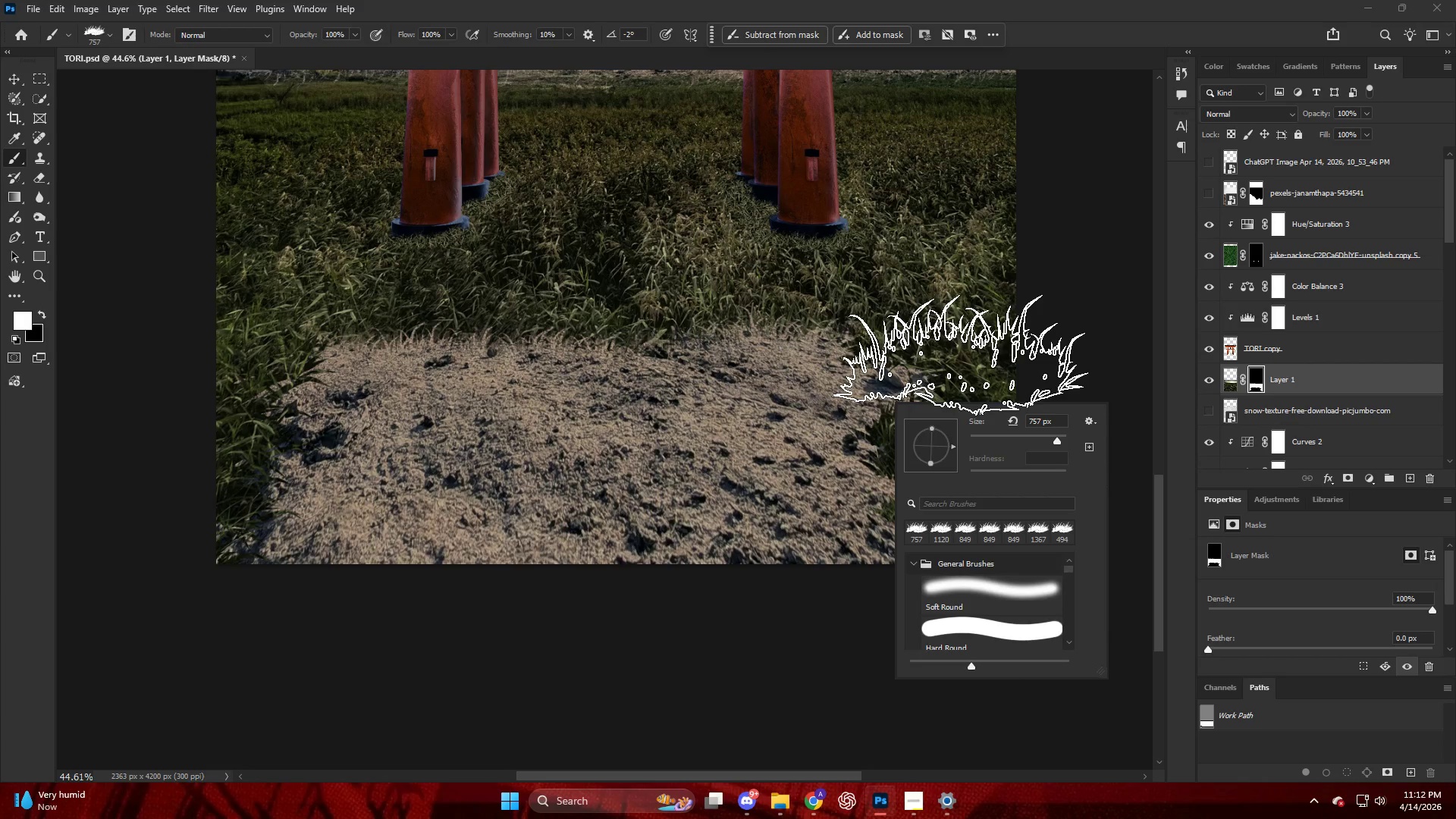 
hold_key(key=AltLeft, duration=0.36)
 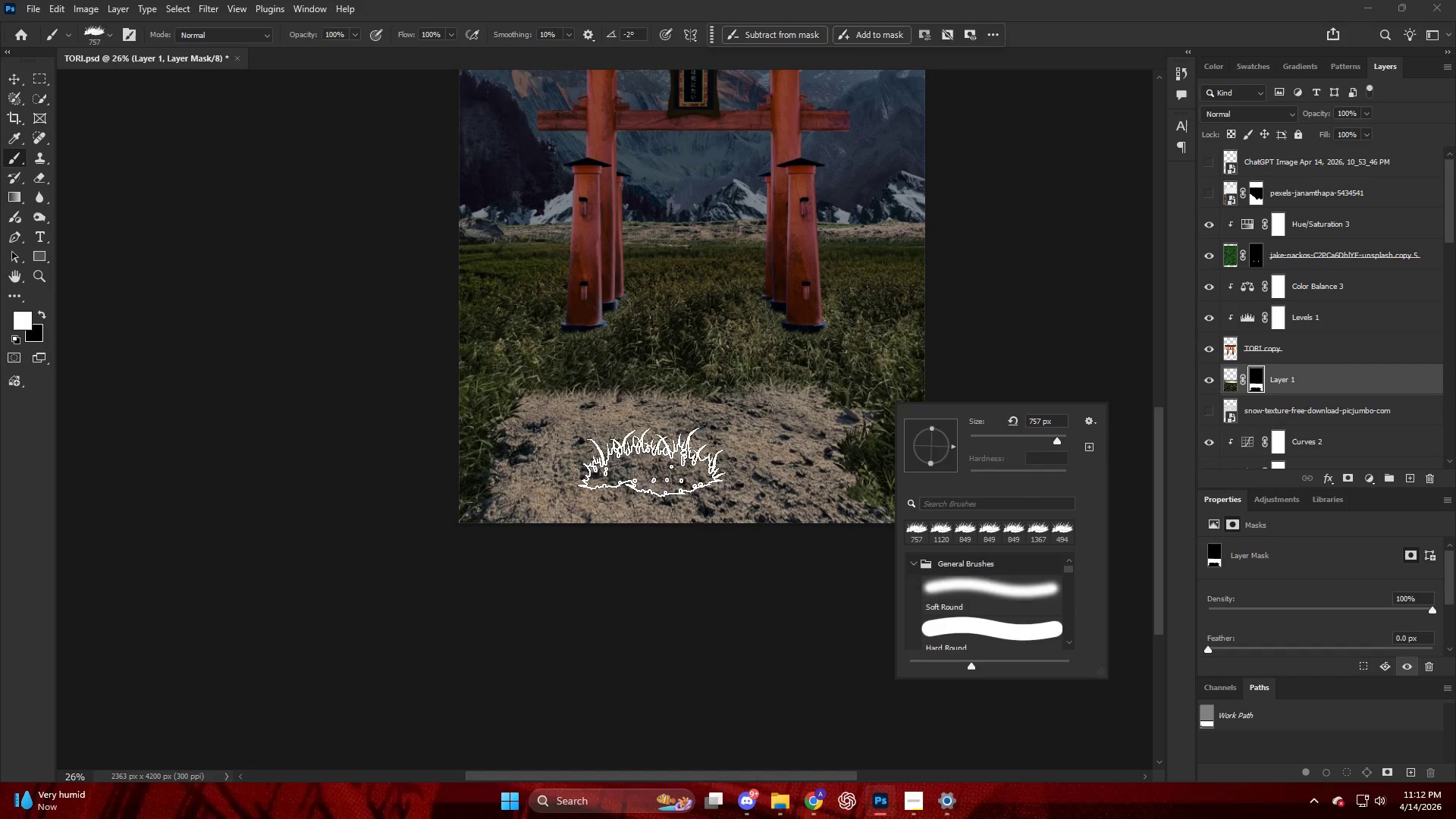 
key(Alt+AltLeft)
 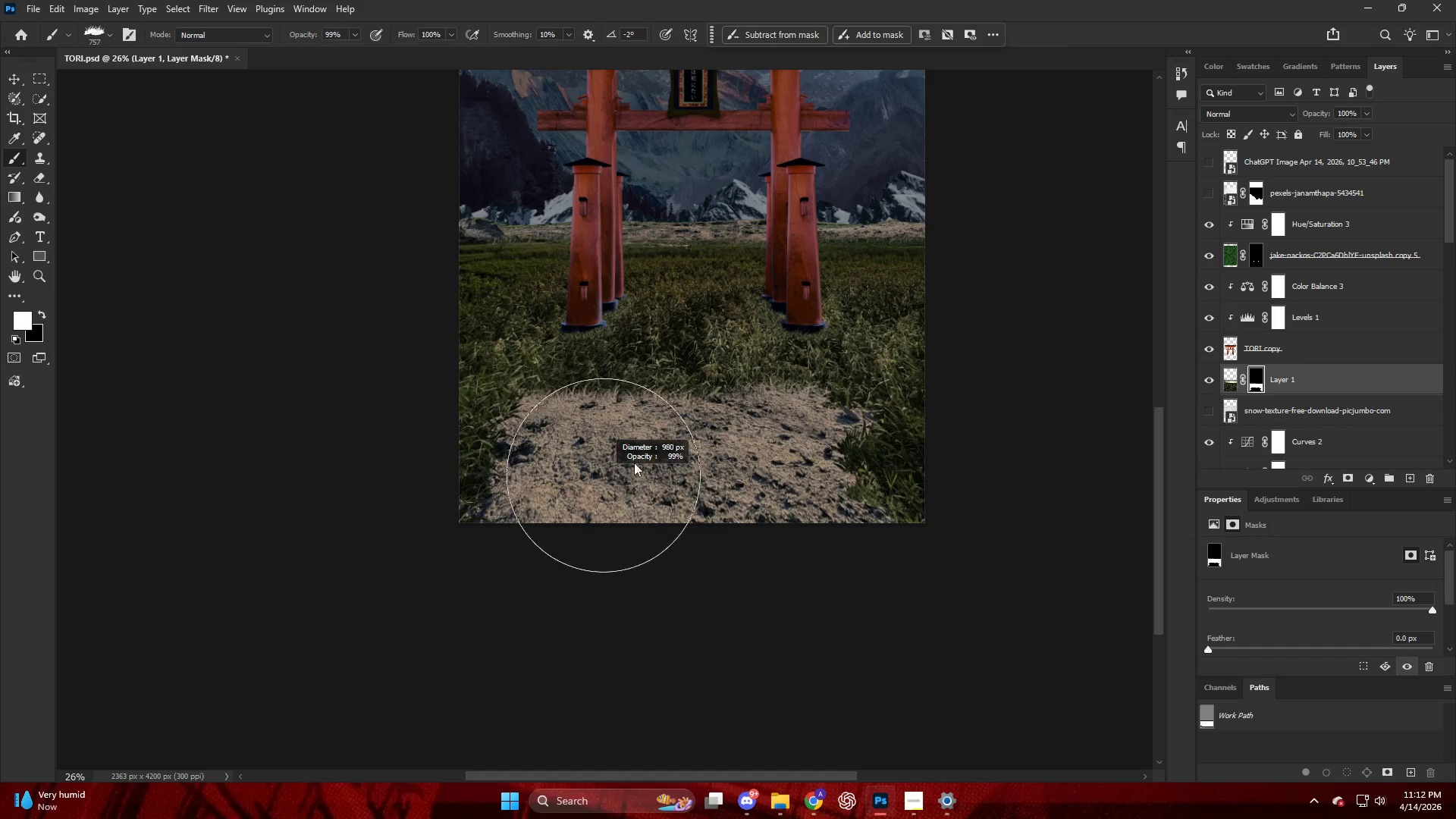 
scroll: coordinate [791, 281], scroll_direction: none, amount: 0.0
 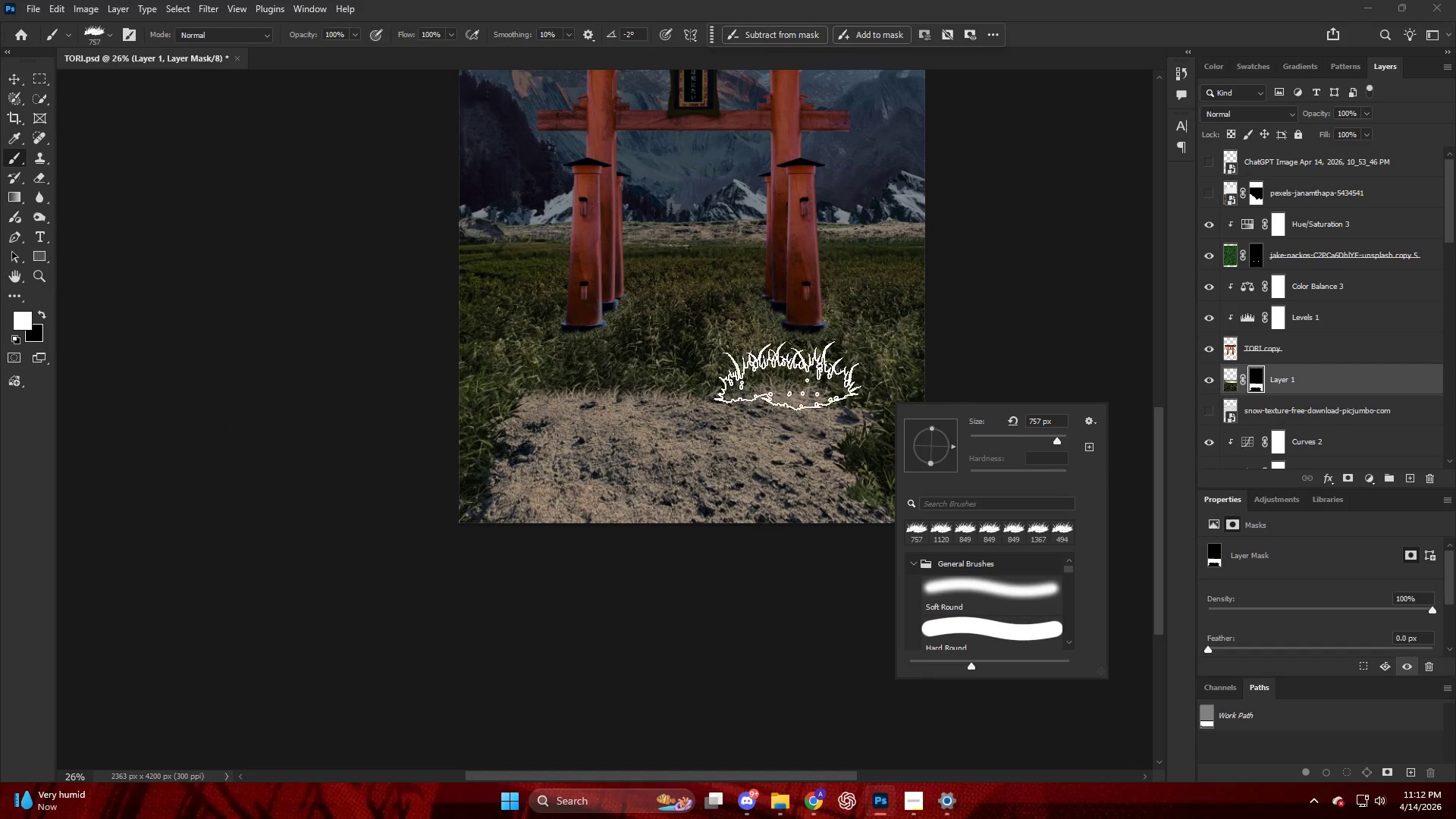 
key(Alt+AltLeft)
 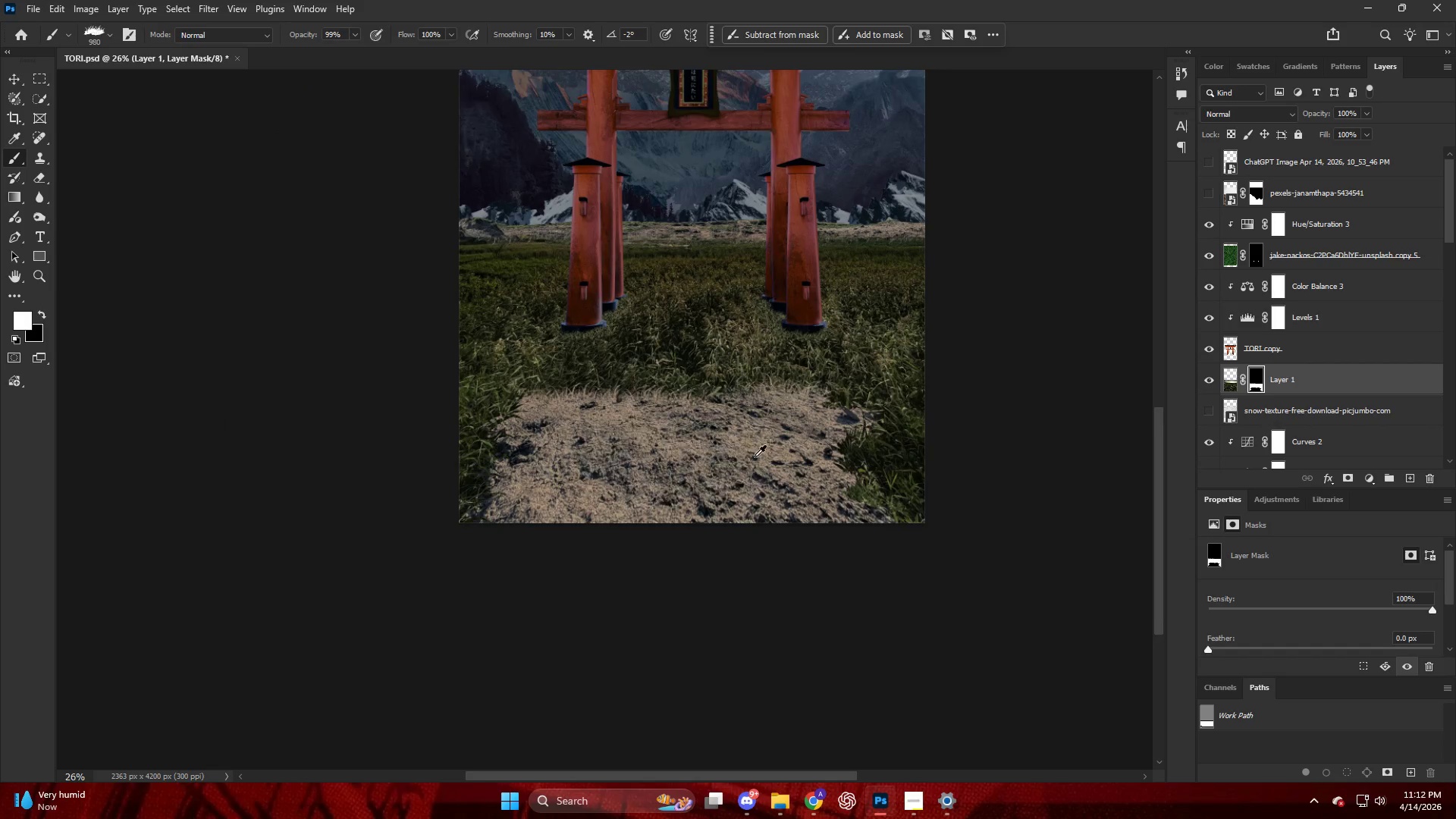 
key(X)
 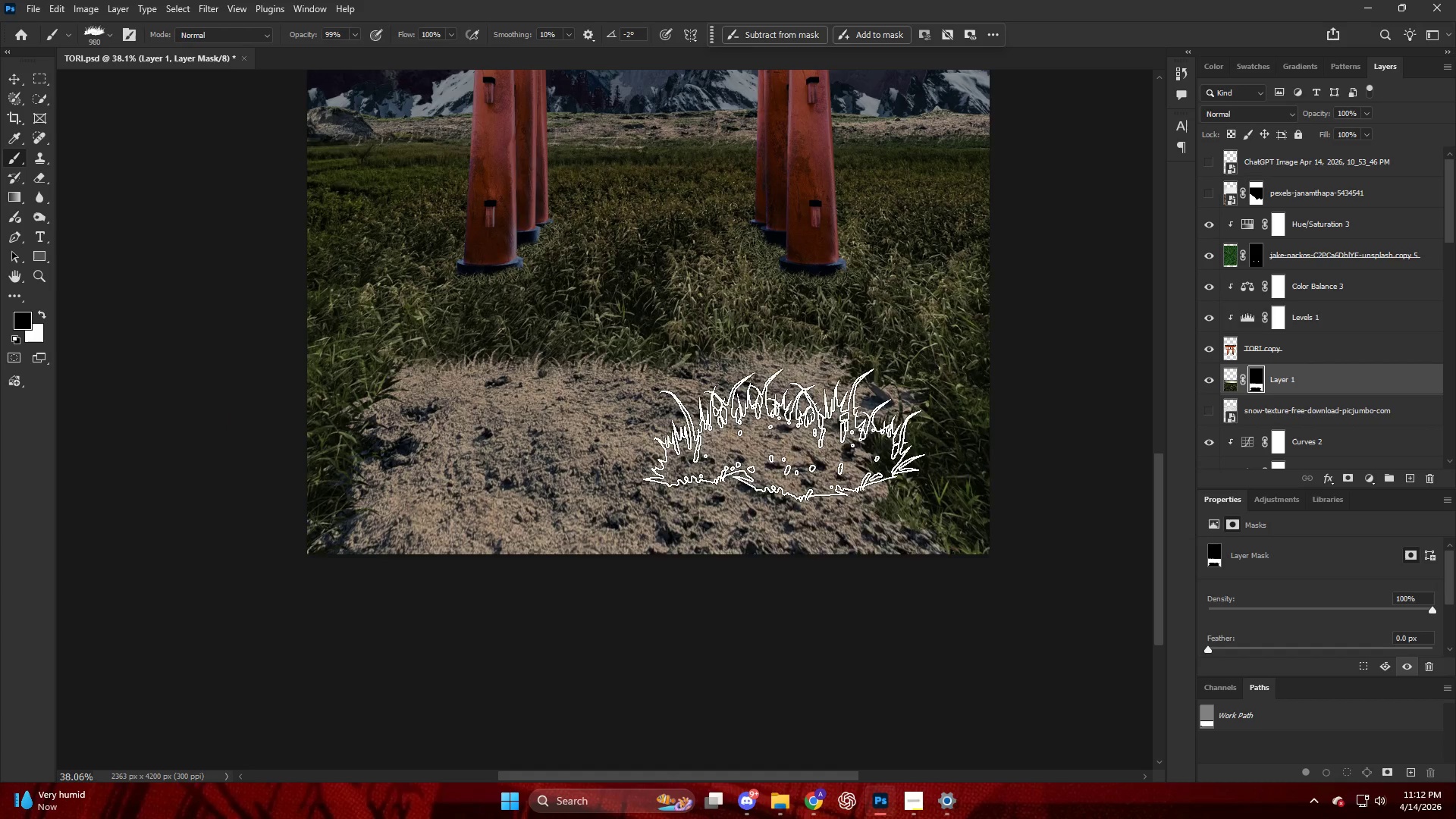 
left_click_drag(start_coordinate=[787, 450], to_coordinate=[793, 577])
 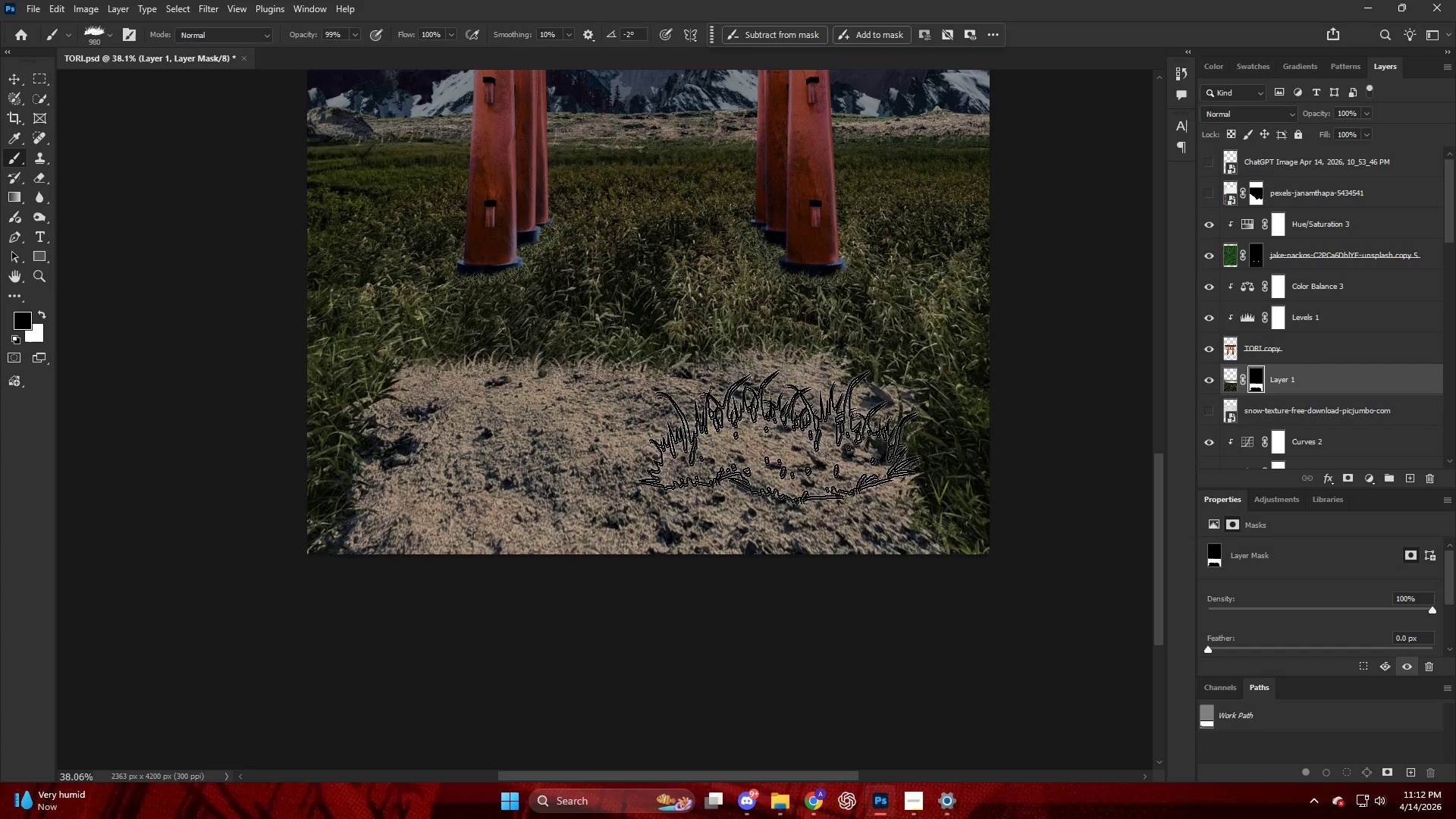 
scroll: coordinate [786, 457], scroll_direction: up, amount: 4.0
 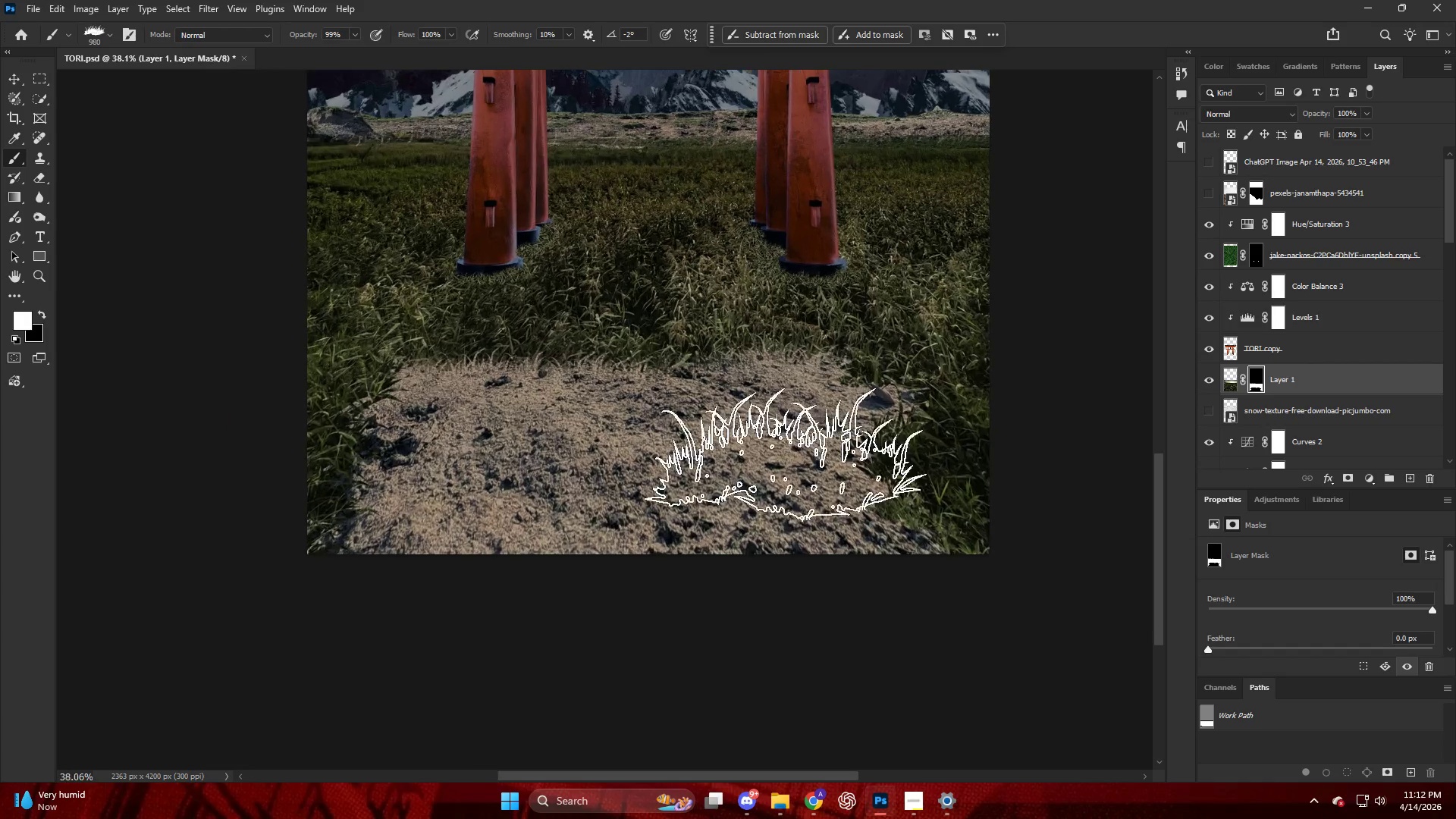 
left_click([780, 433])
 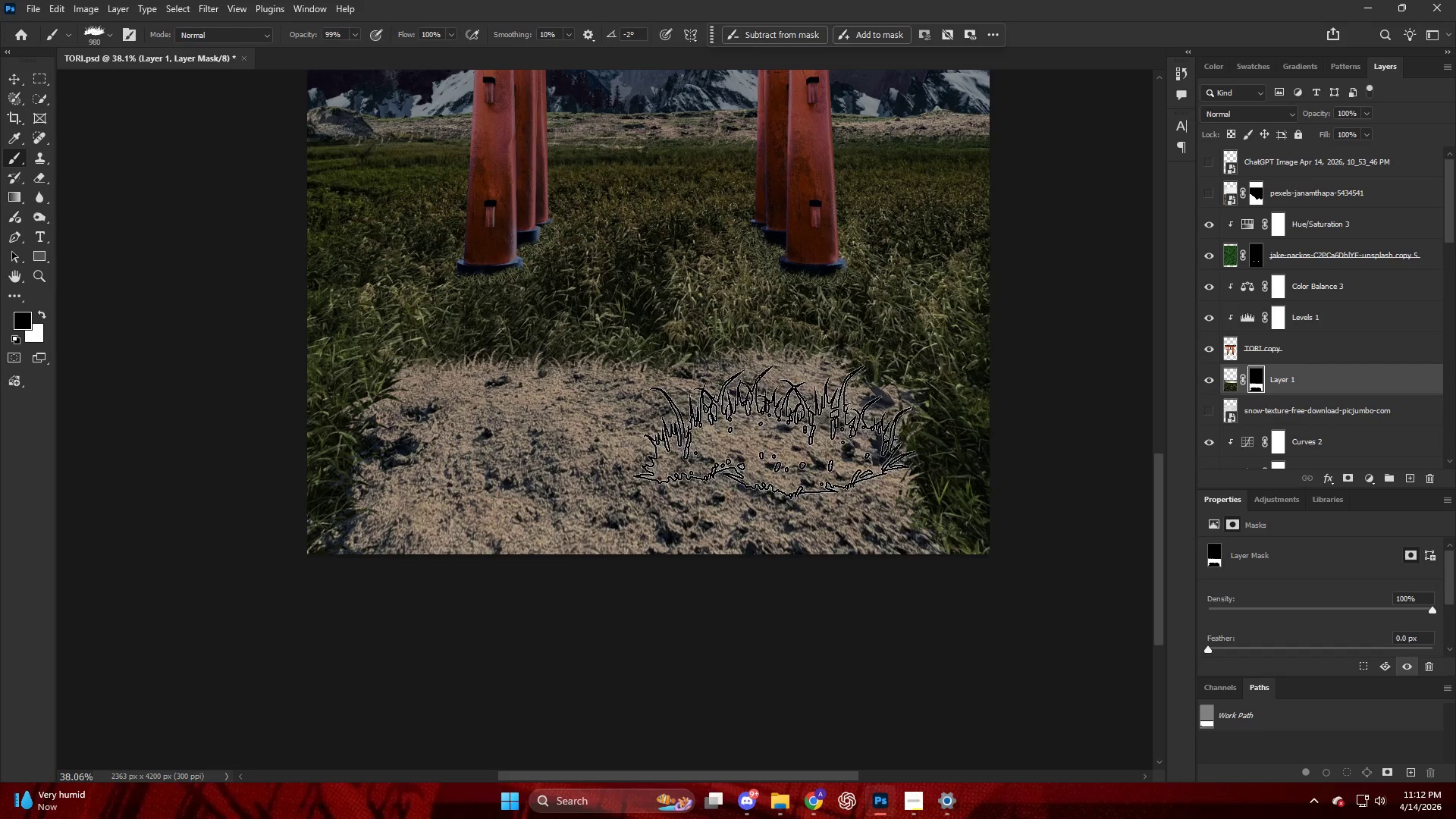 
left_click_drag(start_coordinate=[774, 430], to_coordinate=[770, 431])
 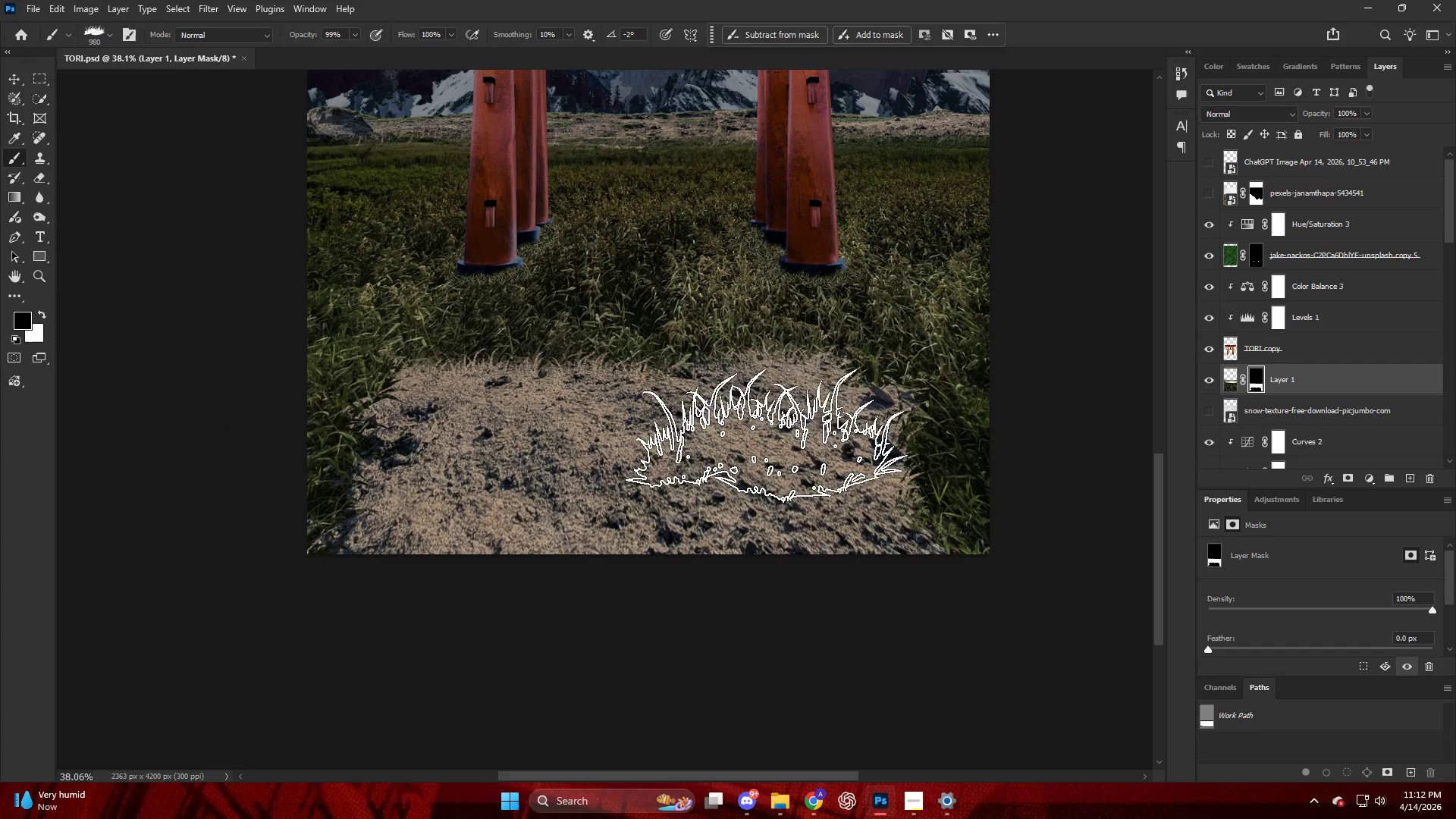 
key(Alt+AltLeft)
 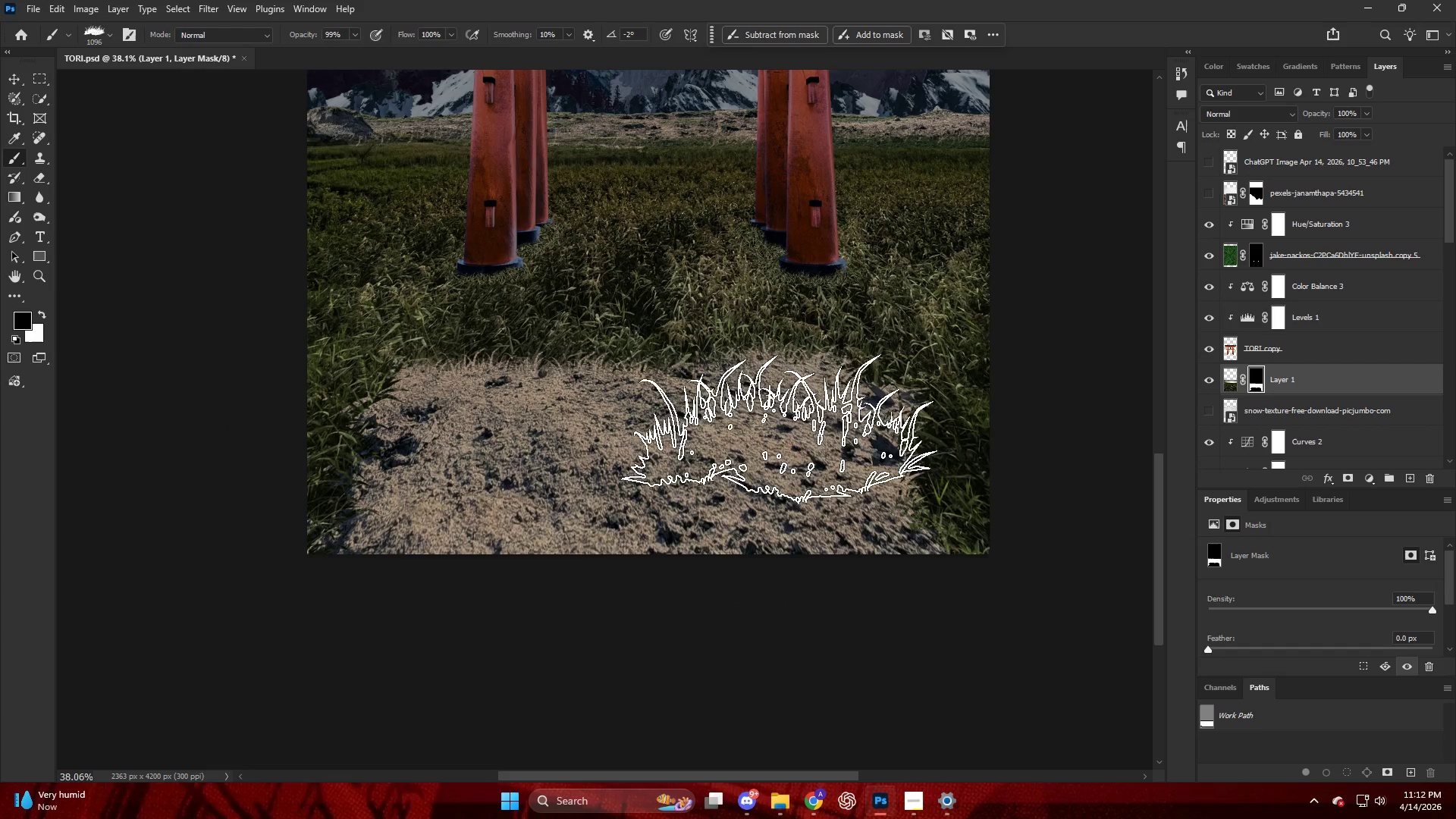 
left_click_drag(start_coordinate=[780, 424], to_coordinate=[787, 431])
 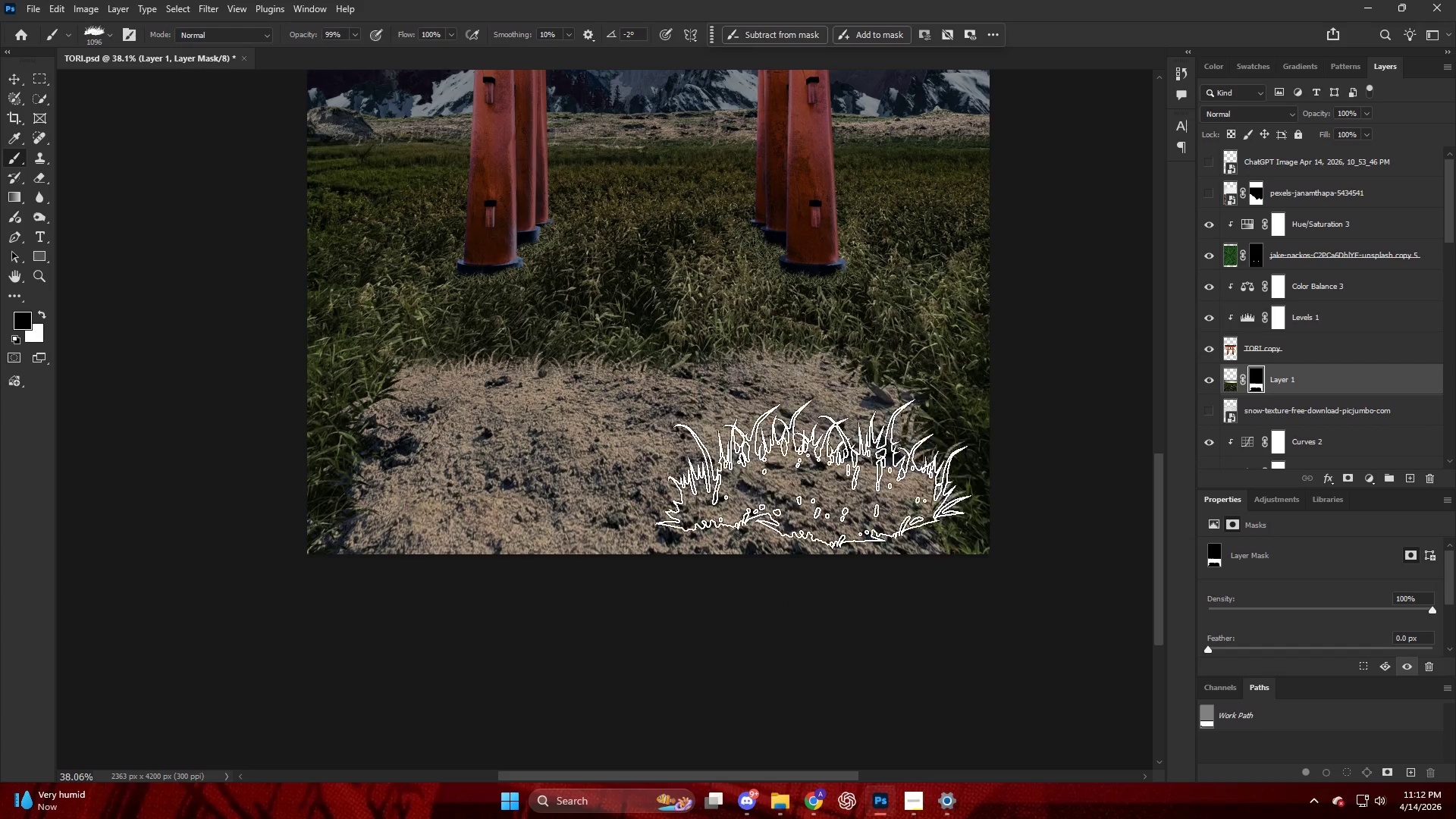 
left_click_drag(start_coordinate=[813, 466], to_coordinate=[816, 479])
 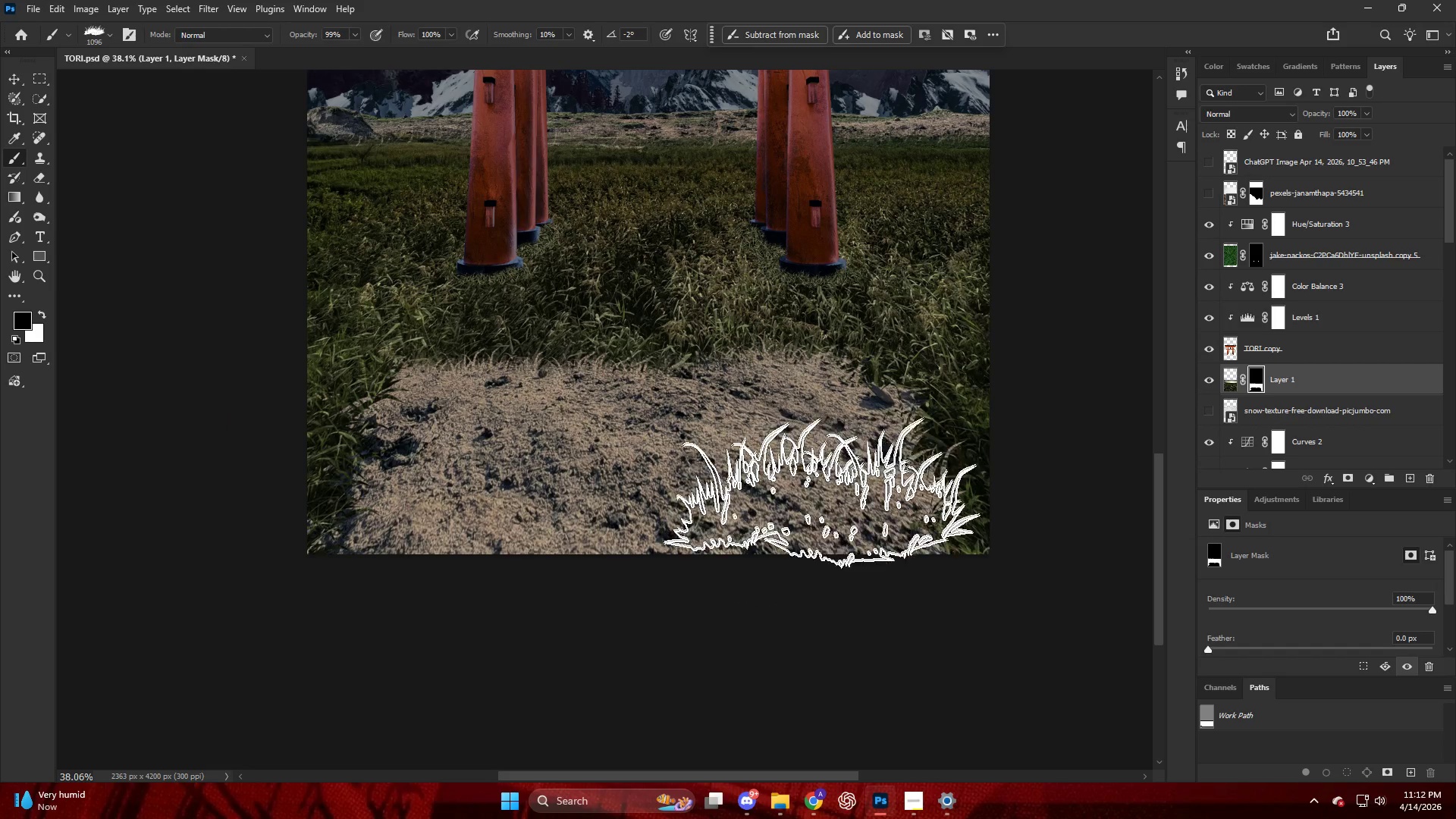 
left_click_drag(start_coordinate=[827, 499], to_coordinate=[836, 516])
 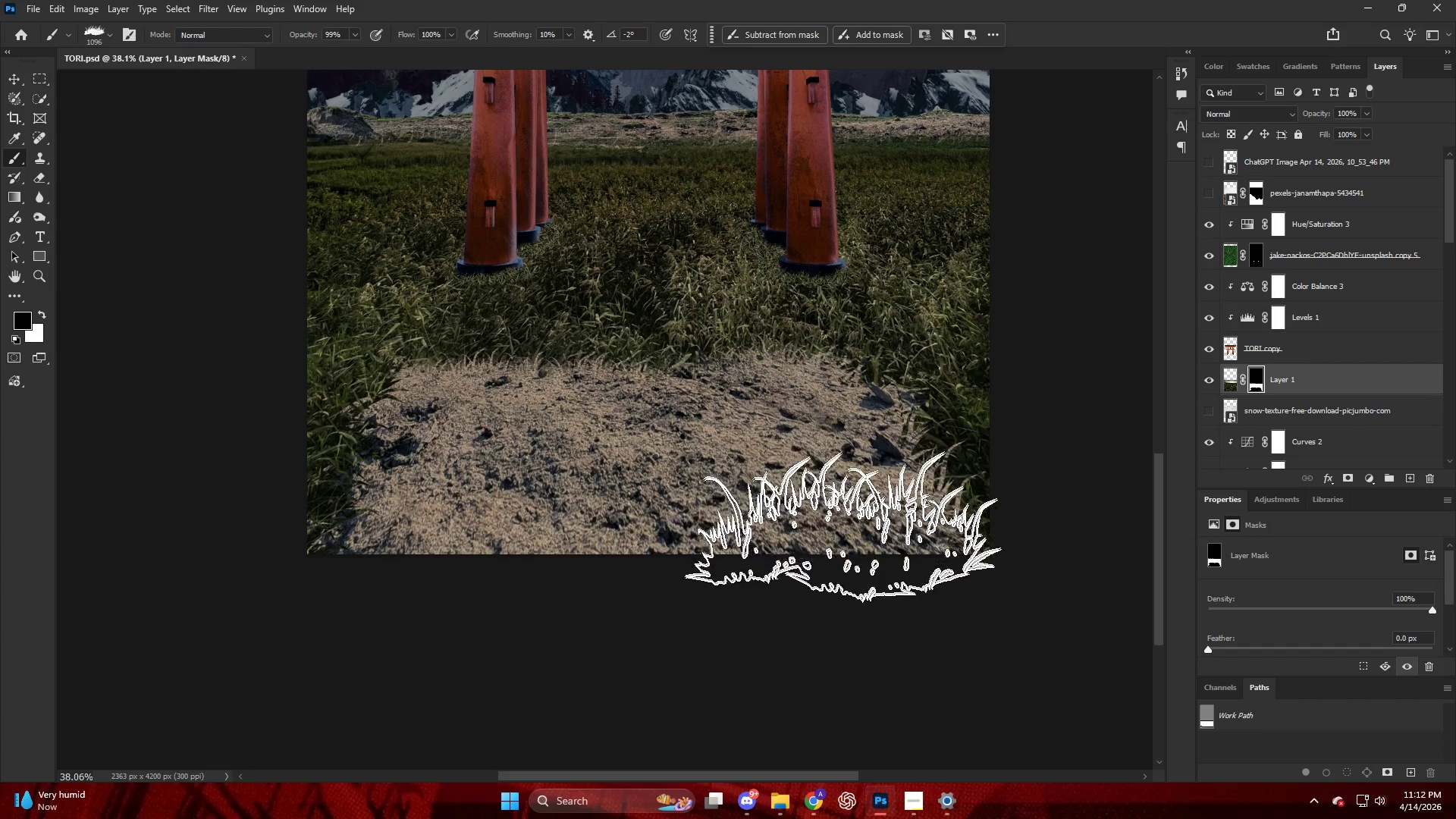 
left_click_drag(start_coordinate=[850, 532], to_coordinate=[858, 541])
 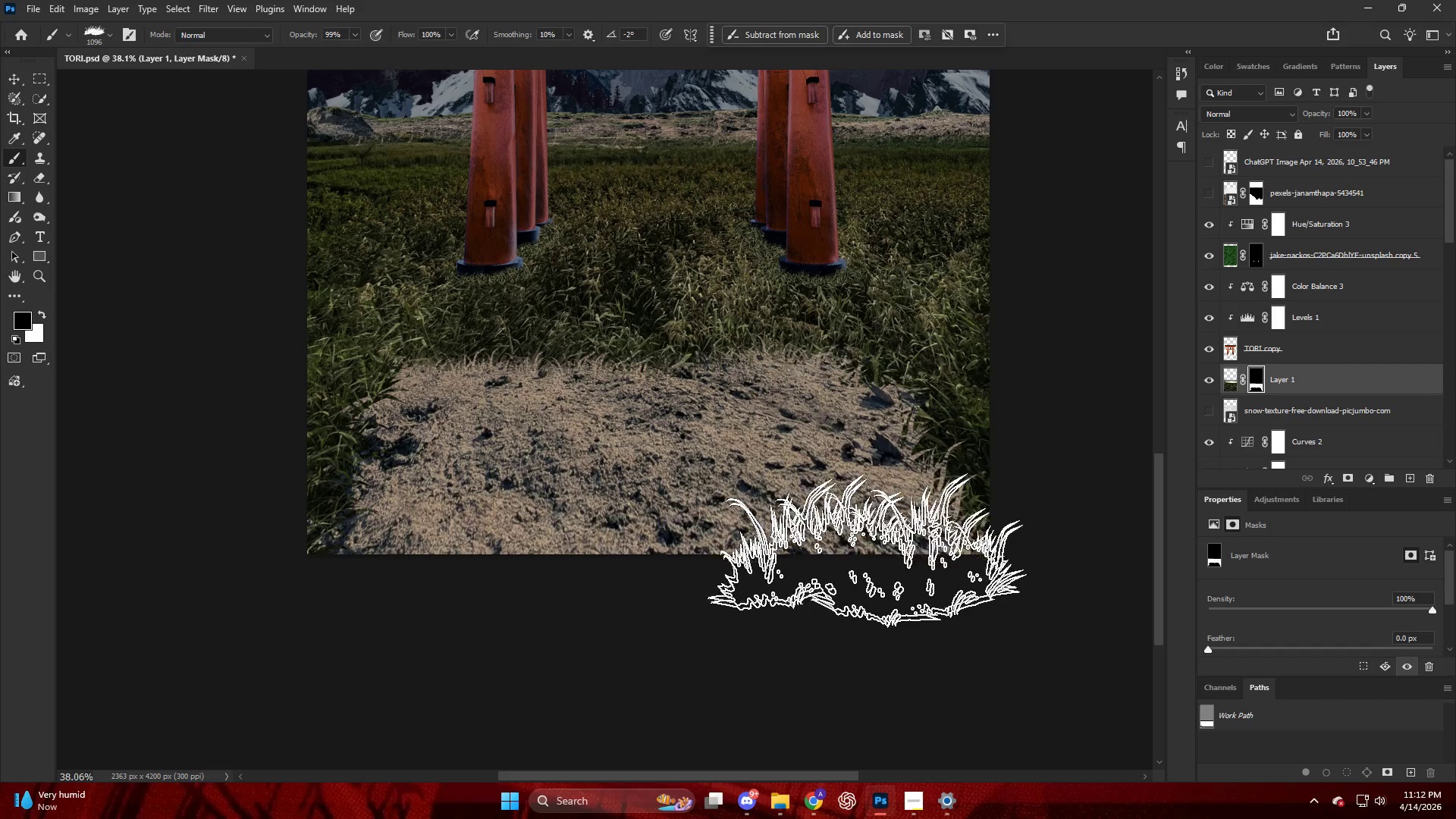 
left_click_drag(start_coordinate=[867, 546], to_coordinate=[892, 575])
 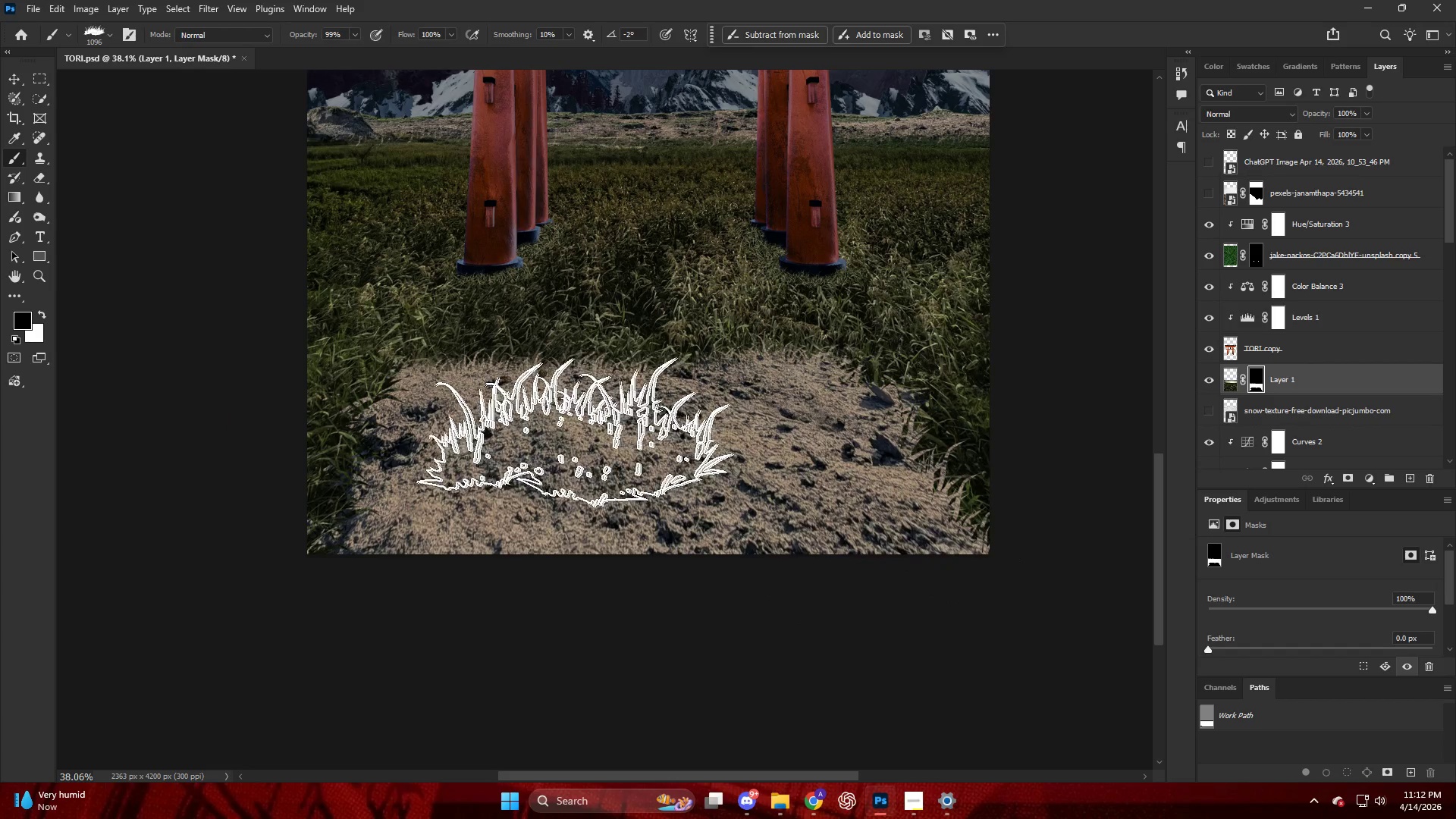 
left_click_drag(start_coordinate=[508, 410], to_coordinate=[505, 427])
 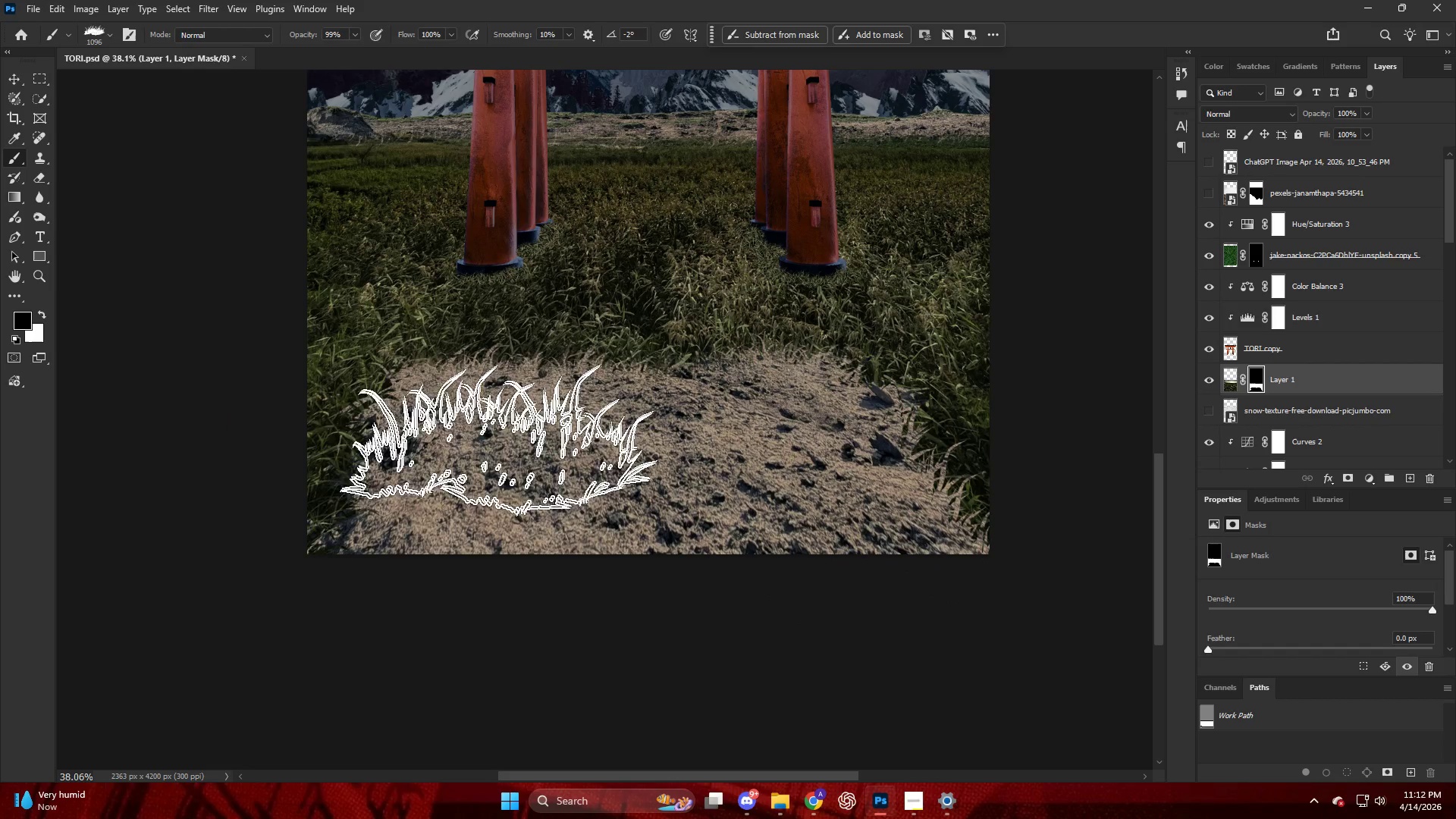 
left_click_drag(start_coordinate=[490, 455], to_coordinate=[467, 467])
 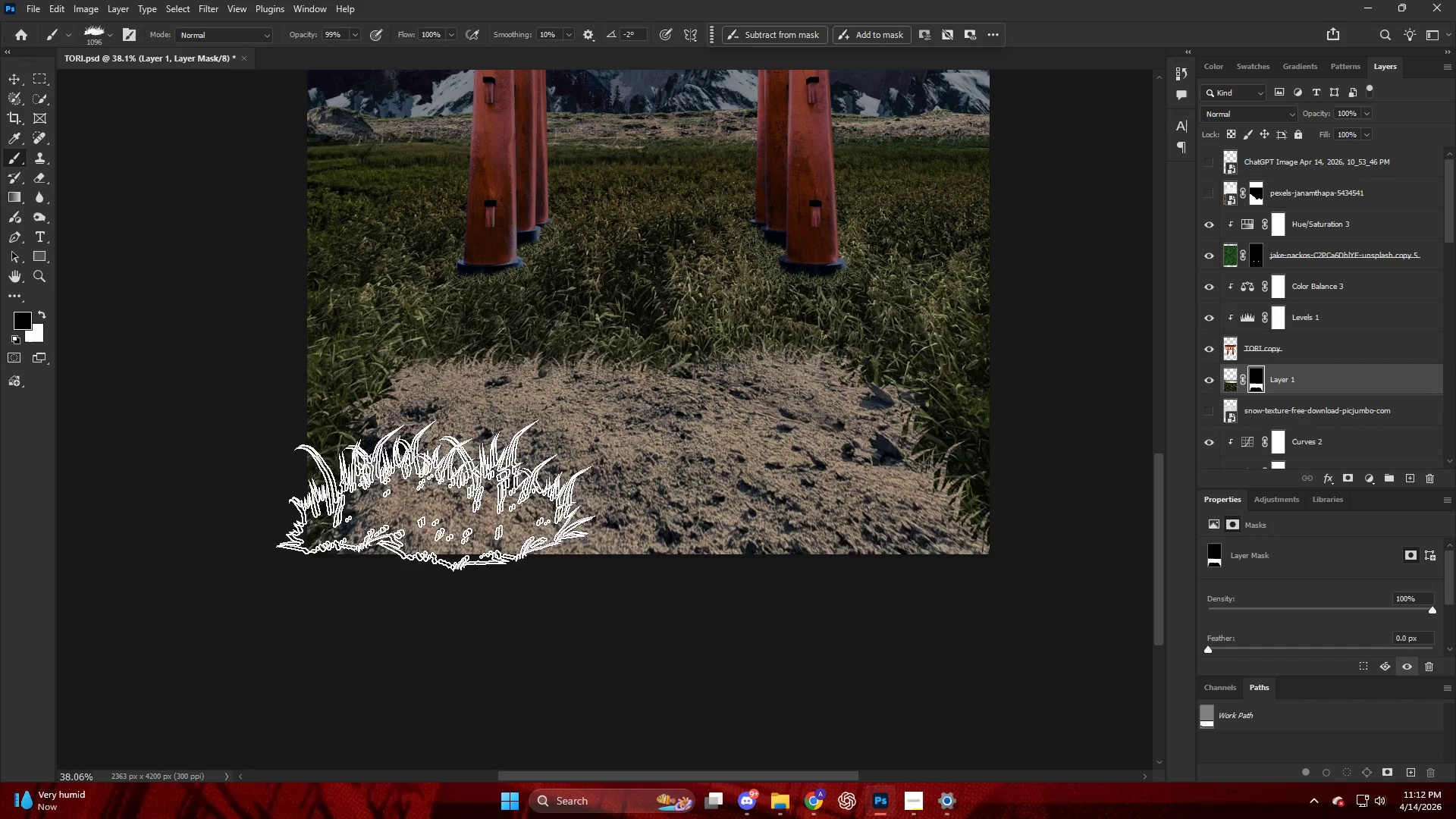 
left_click_drag(start_coordinate=[438, 492], to_coordinate=[428, 504])
 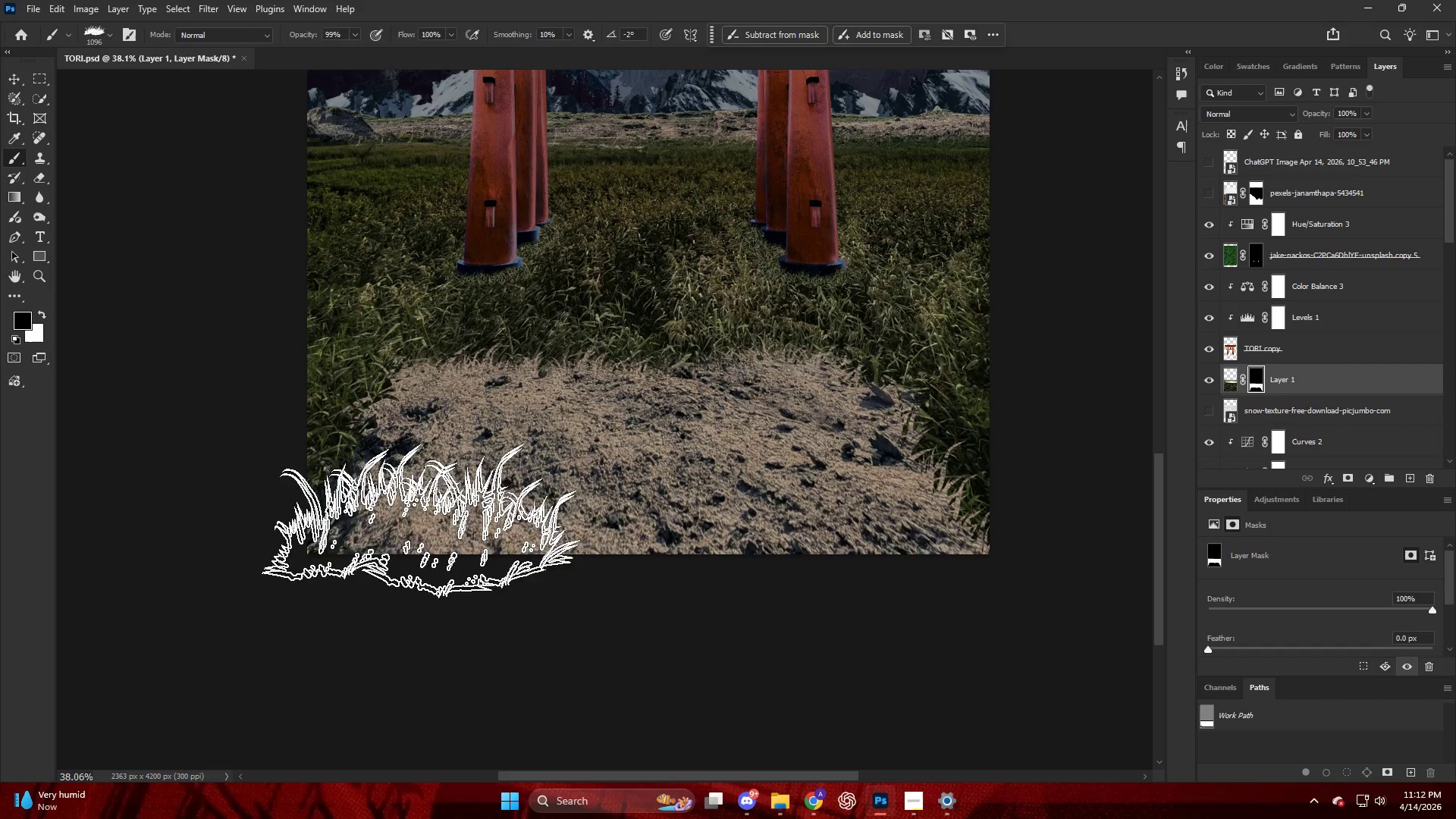 
left_click_drag(start_coordinate=[421, 521], to_coordinate=[401, 550])
 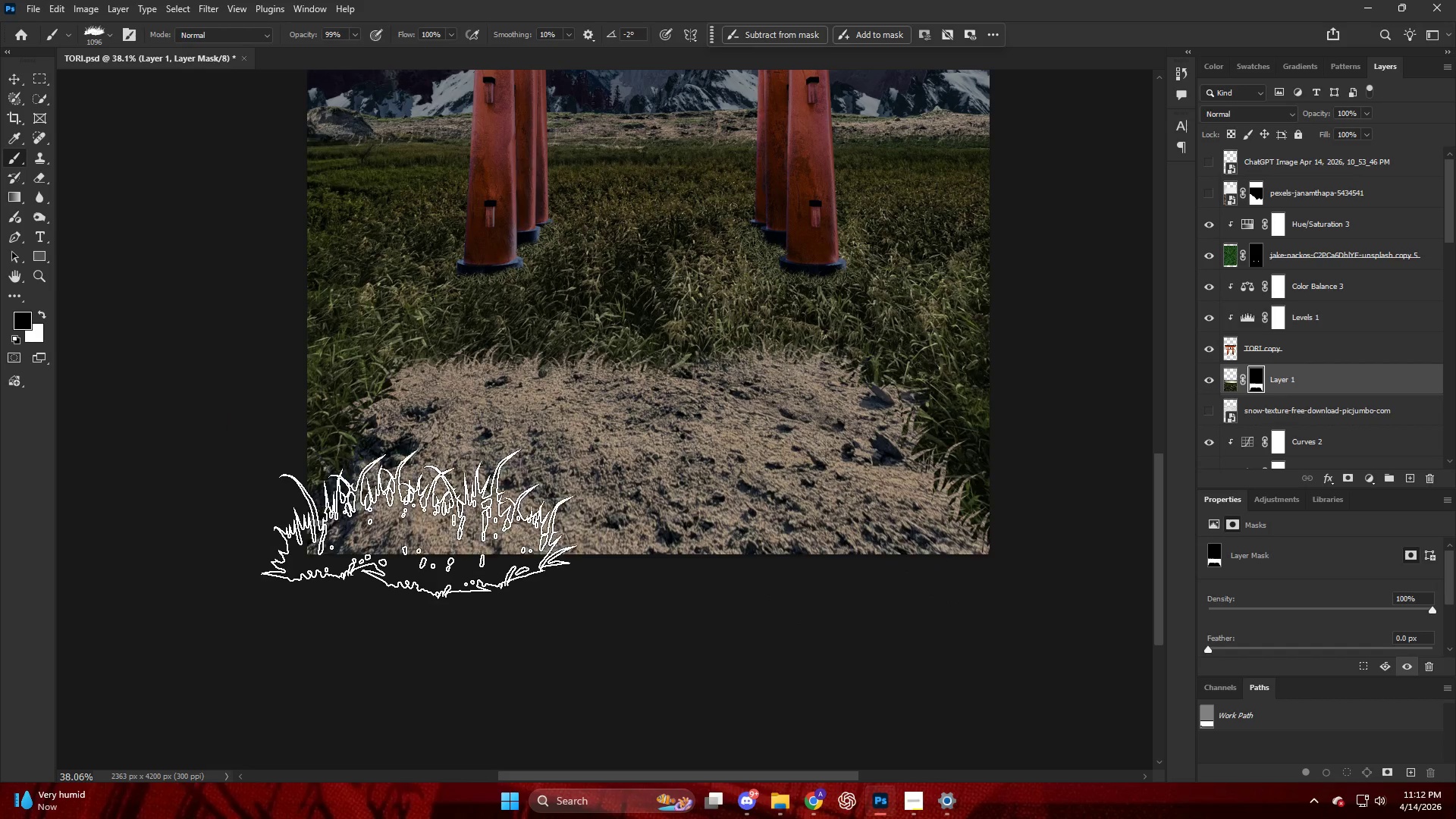 
left_click_drag(start_coordinate=[438, 502], to_coordinate=[450, 512])
 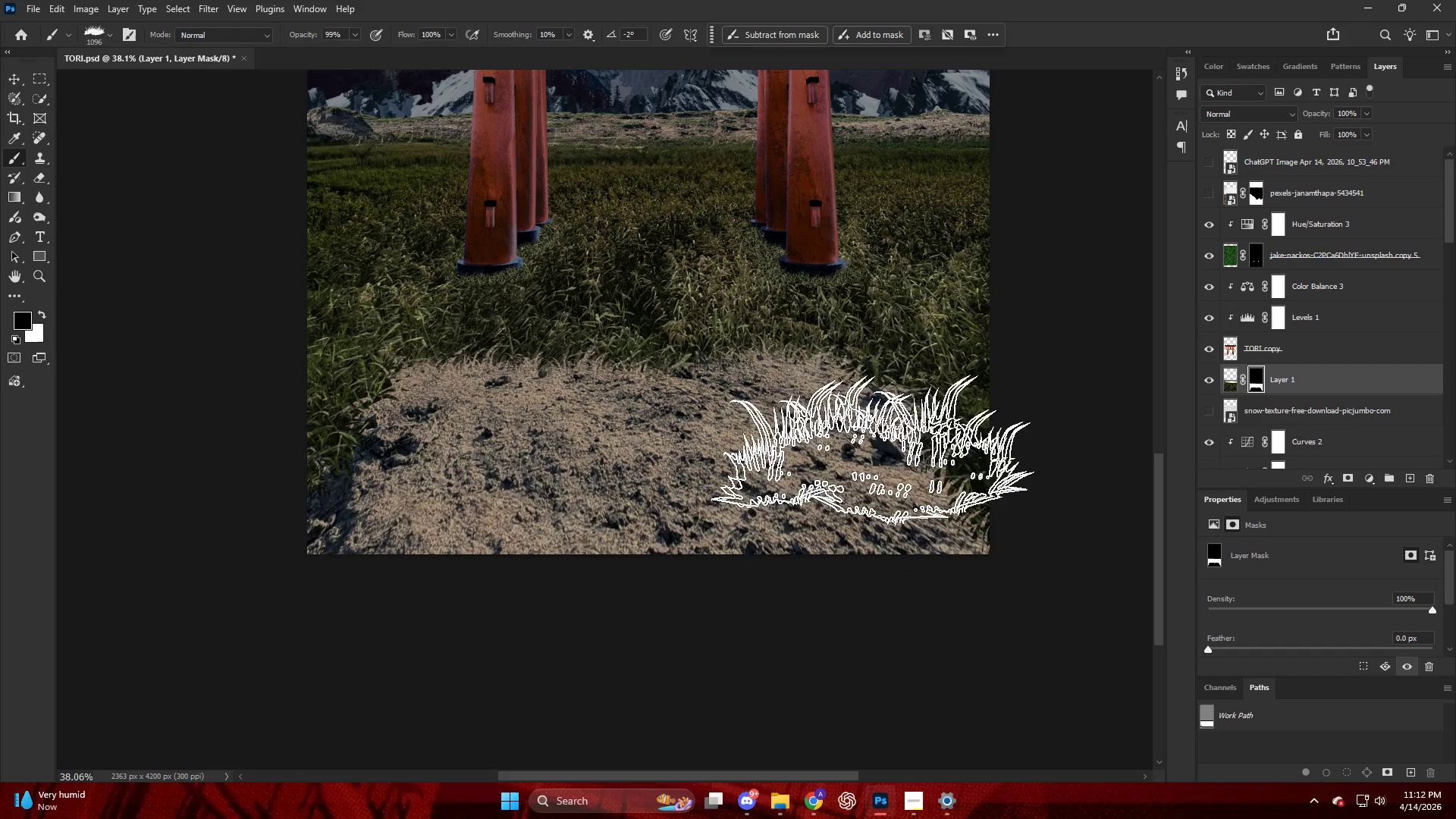 
key(X)
 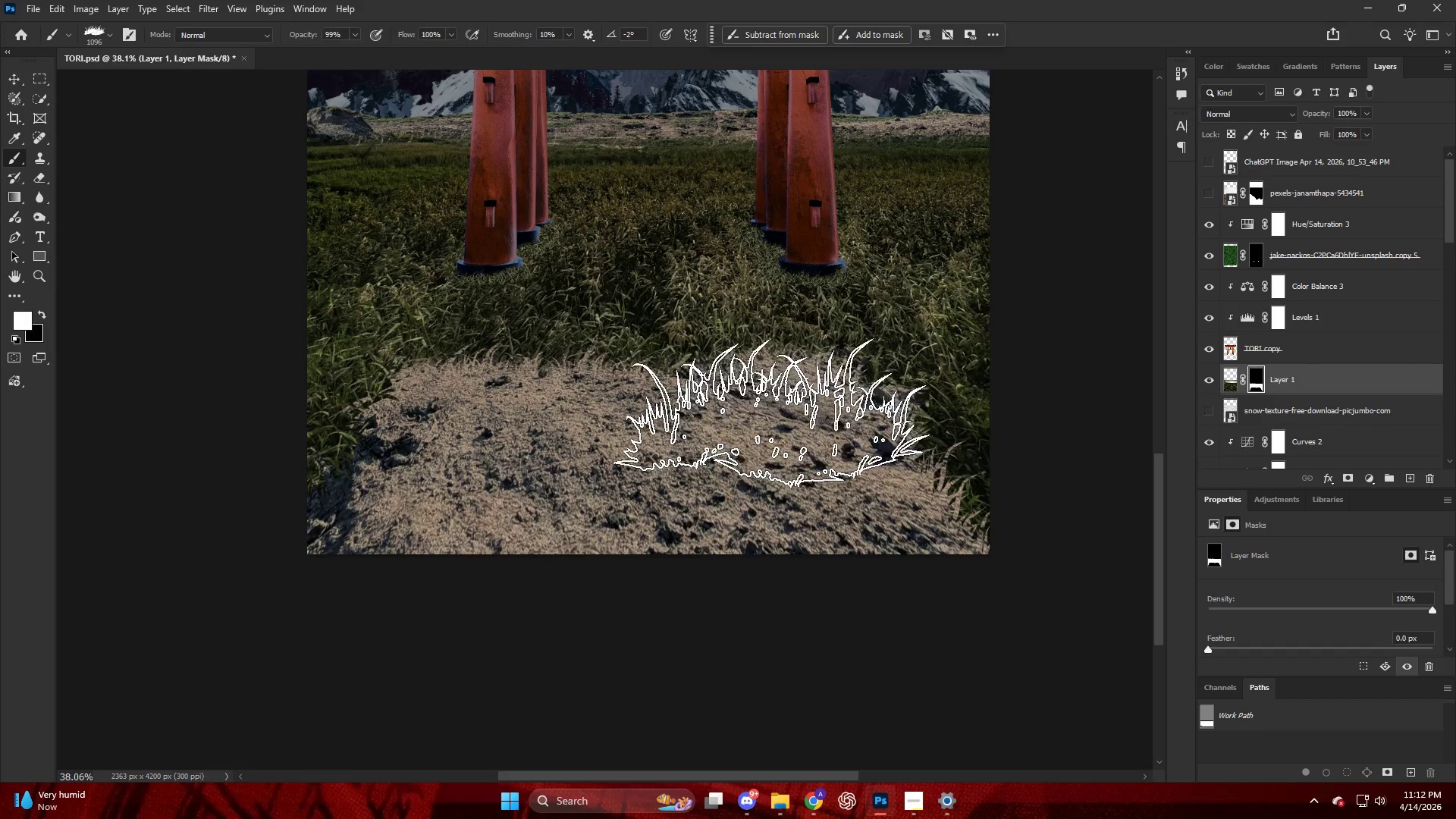 
left_click_drag(start_coordinate=[774, 412], to_coordinate=[805, 436])
 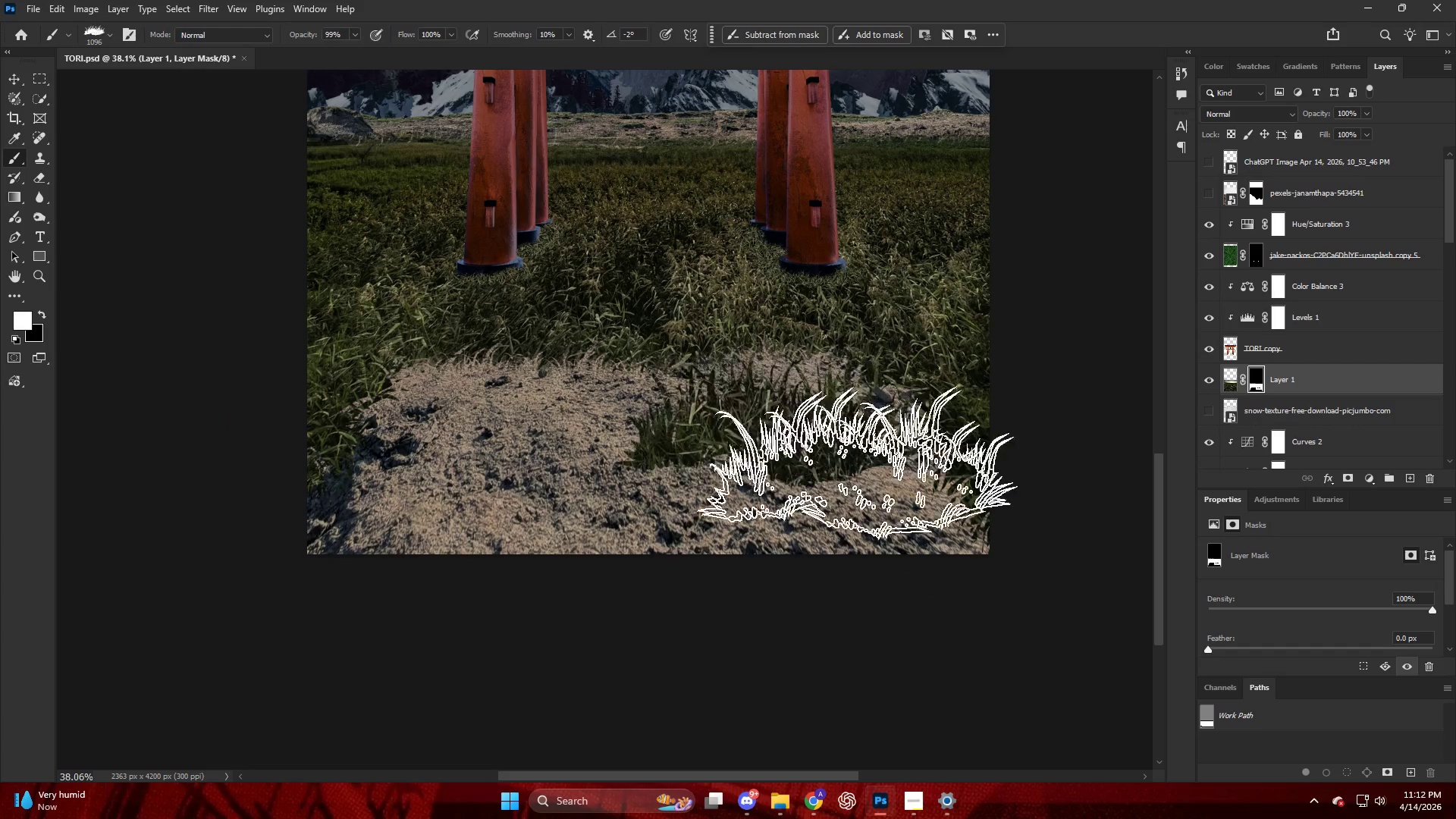 
left_click_drag(start_coordinate=[861, 463], to_coordinate=[880, 480])
 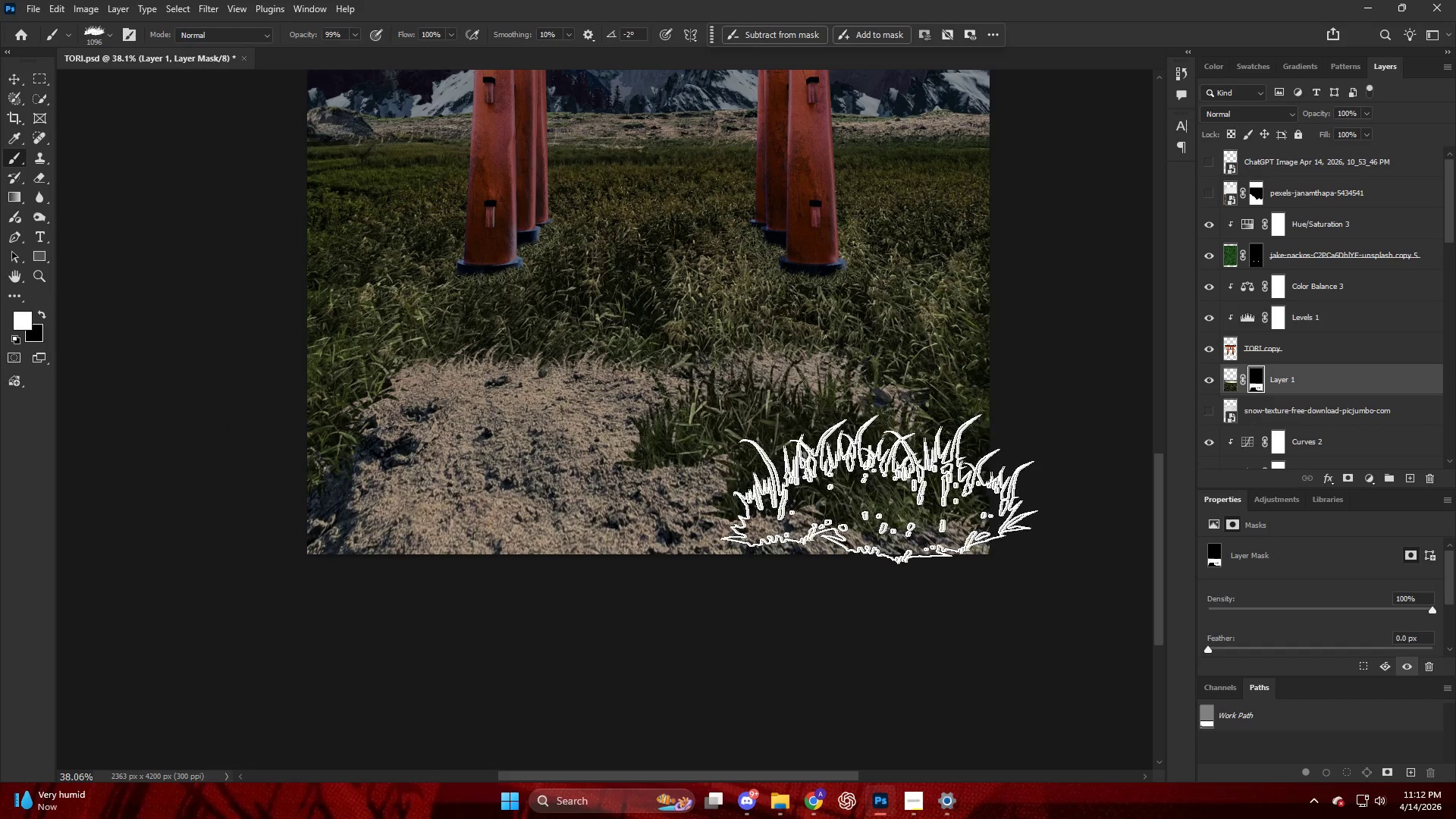 
key(Control+Z)
 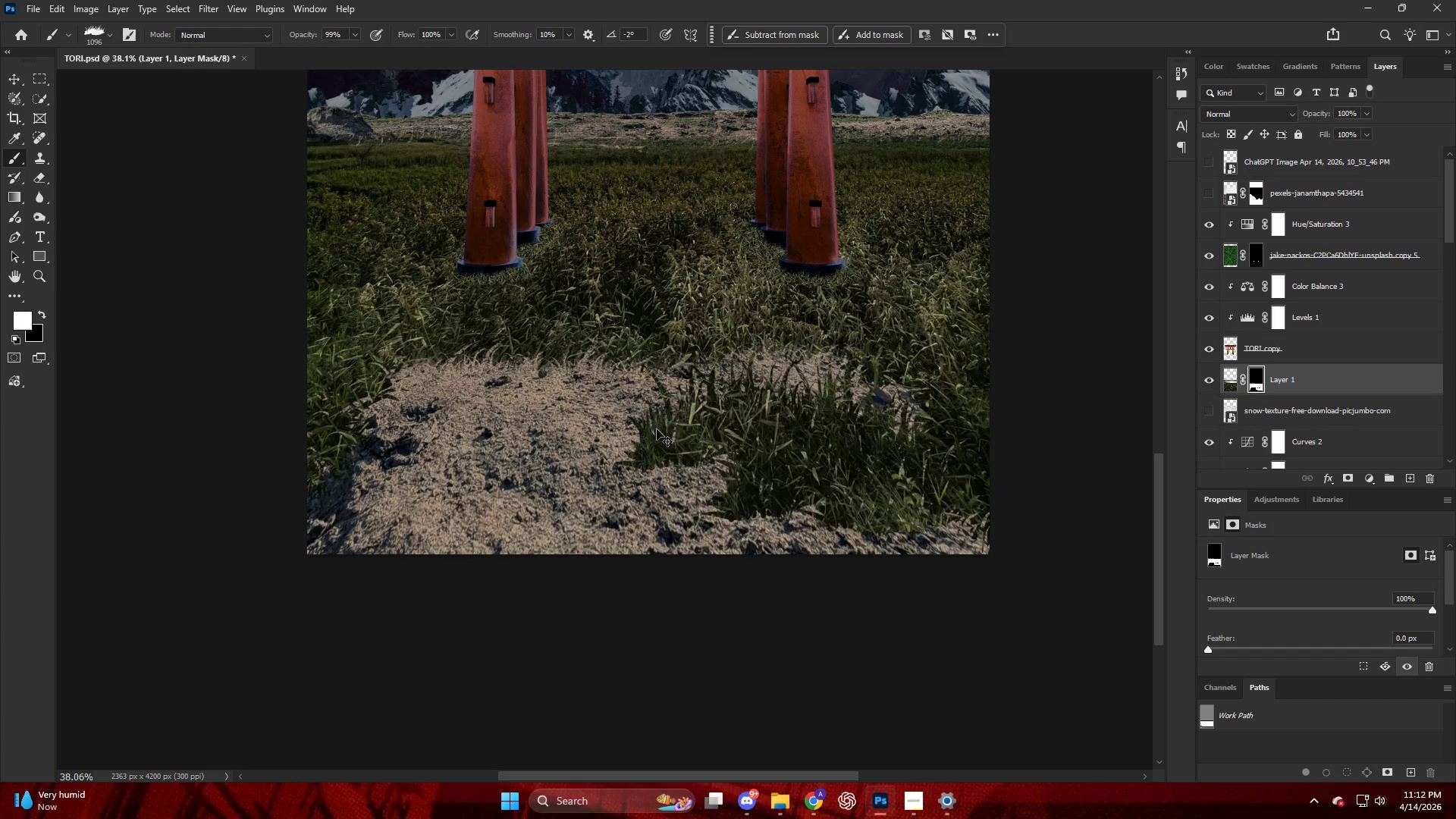 
key(Control+Z)
 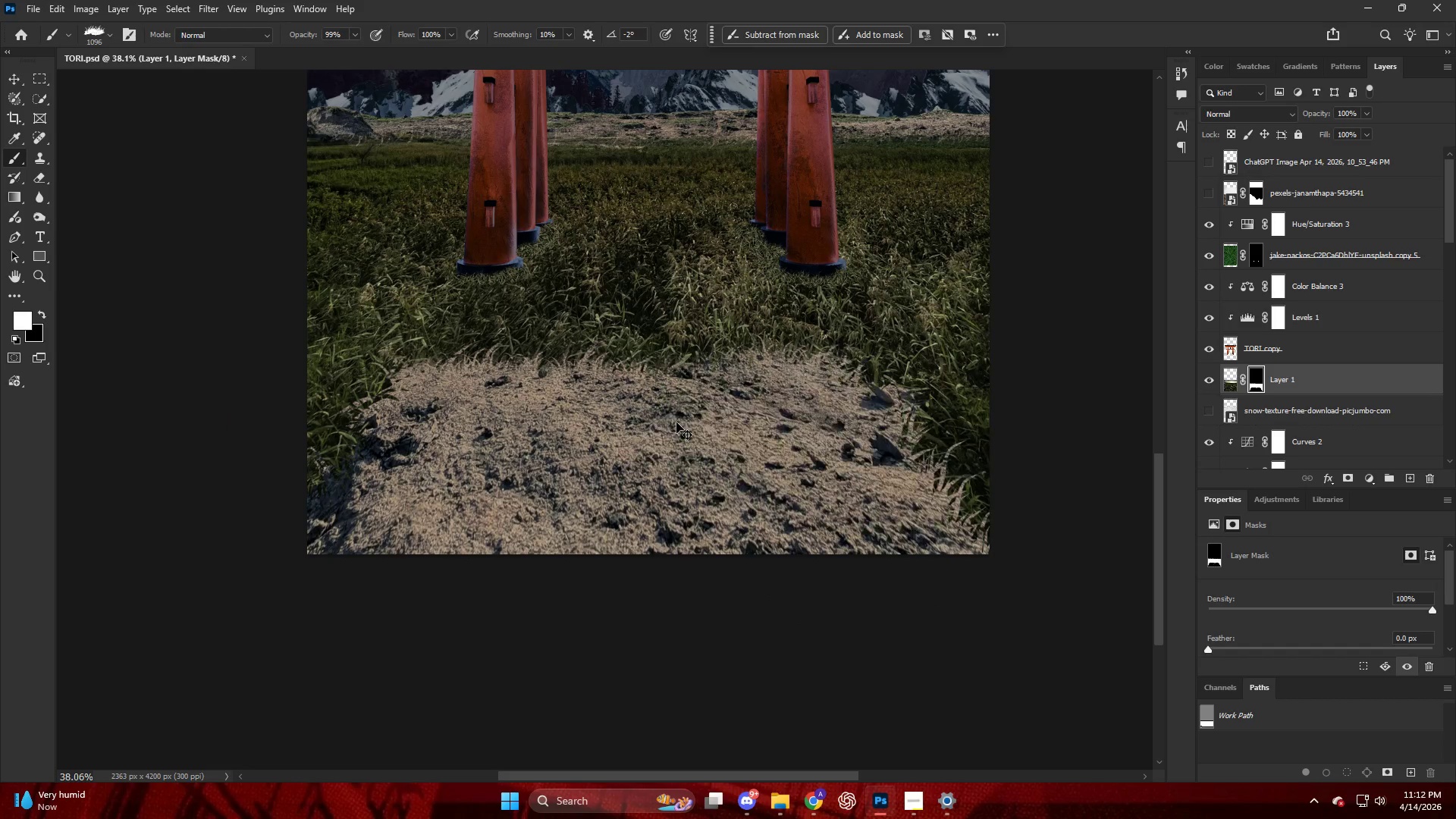 
key(Control+Z)
 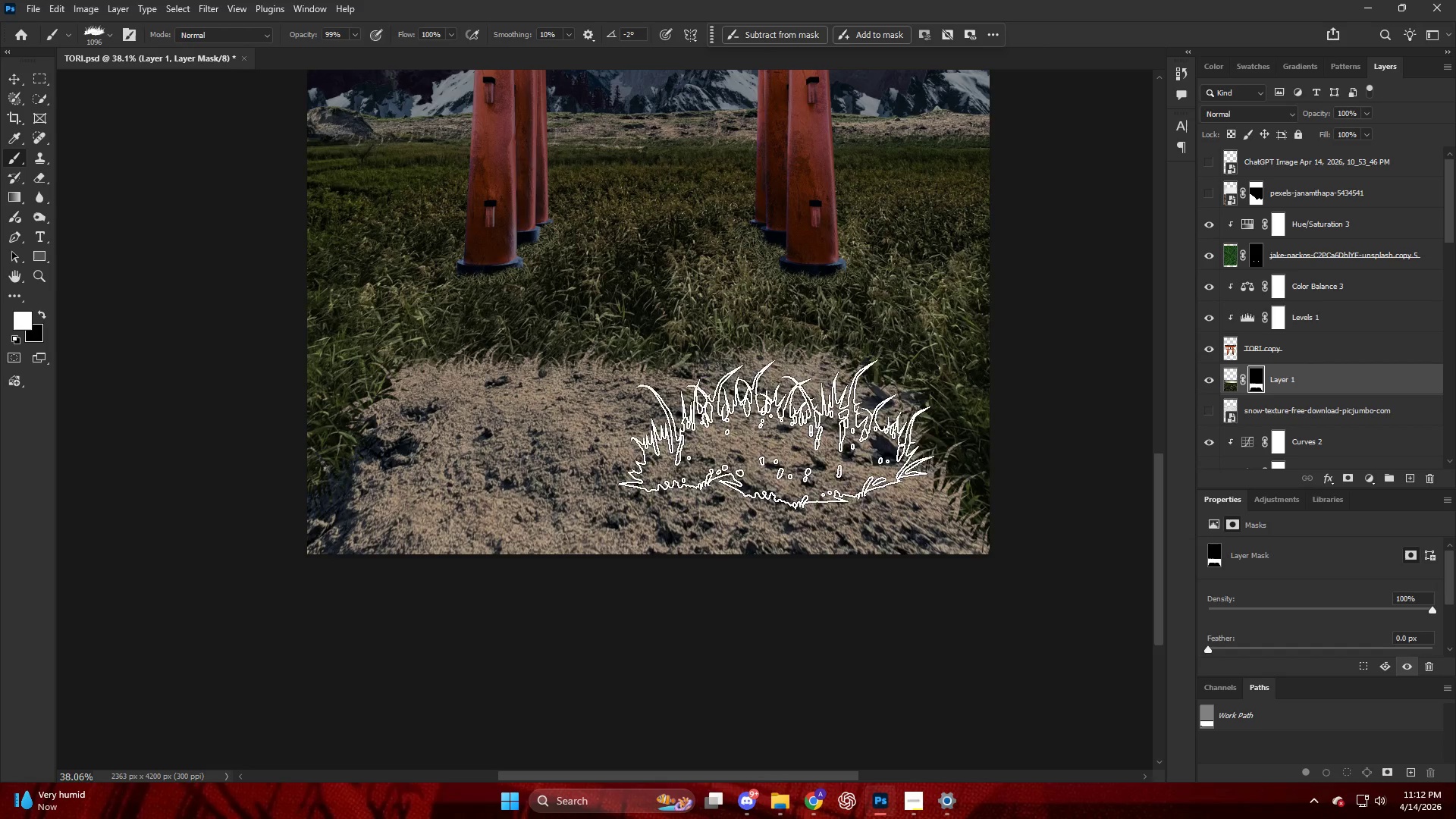 
key(X)
 